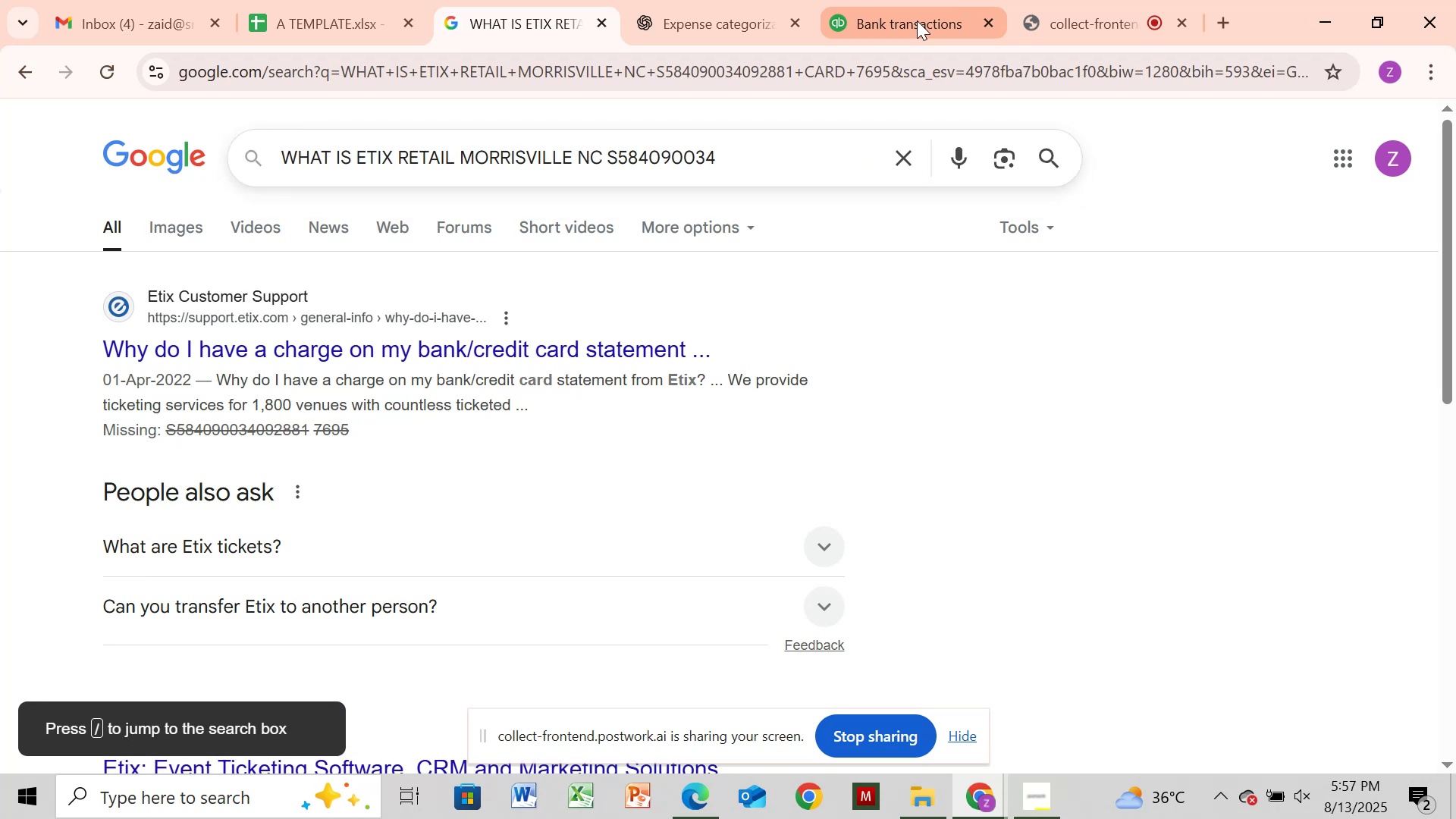 
key(Backspace)
 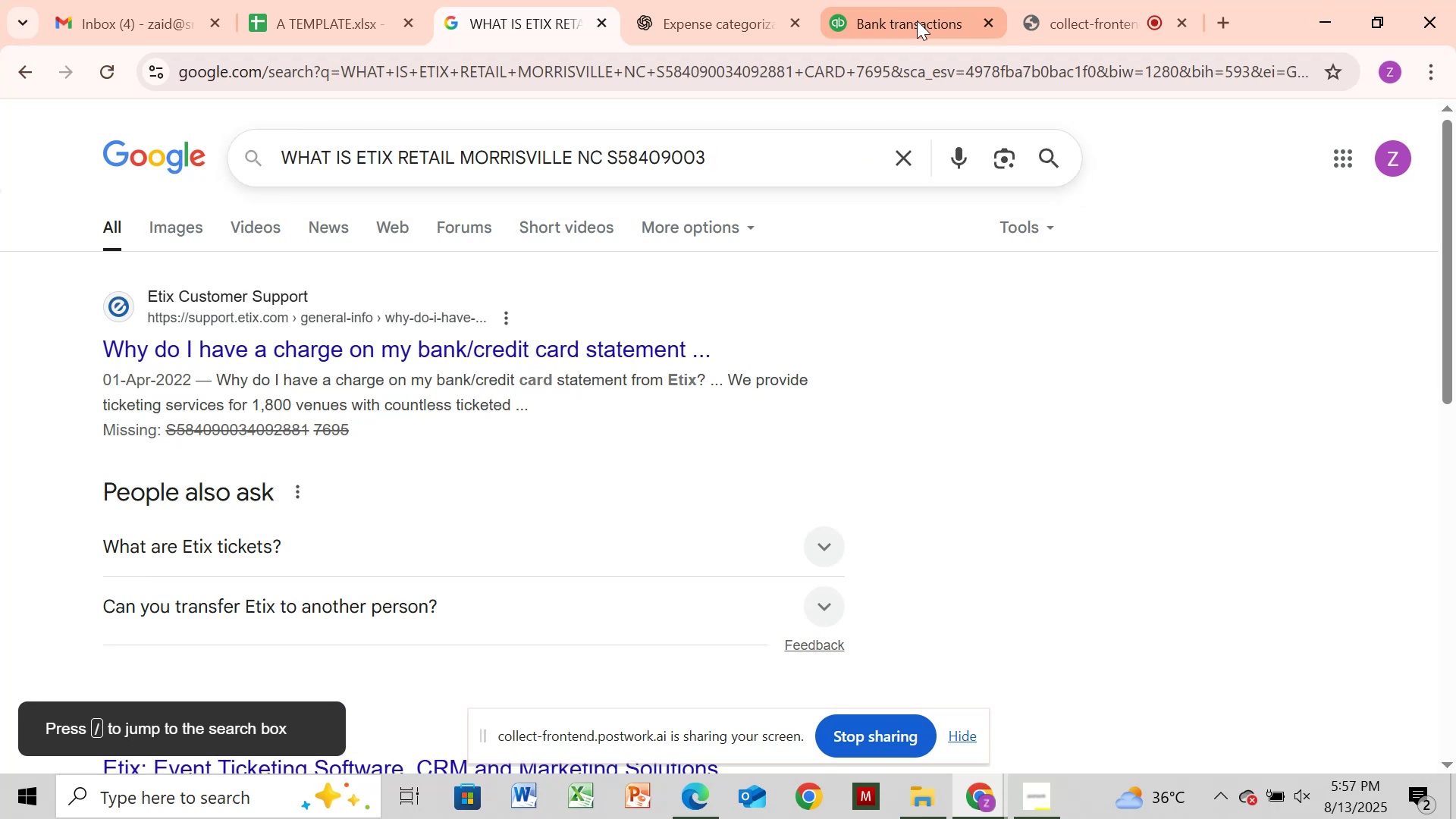 
hold_key(key=Backspace, duration=0.64)
 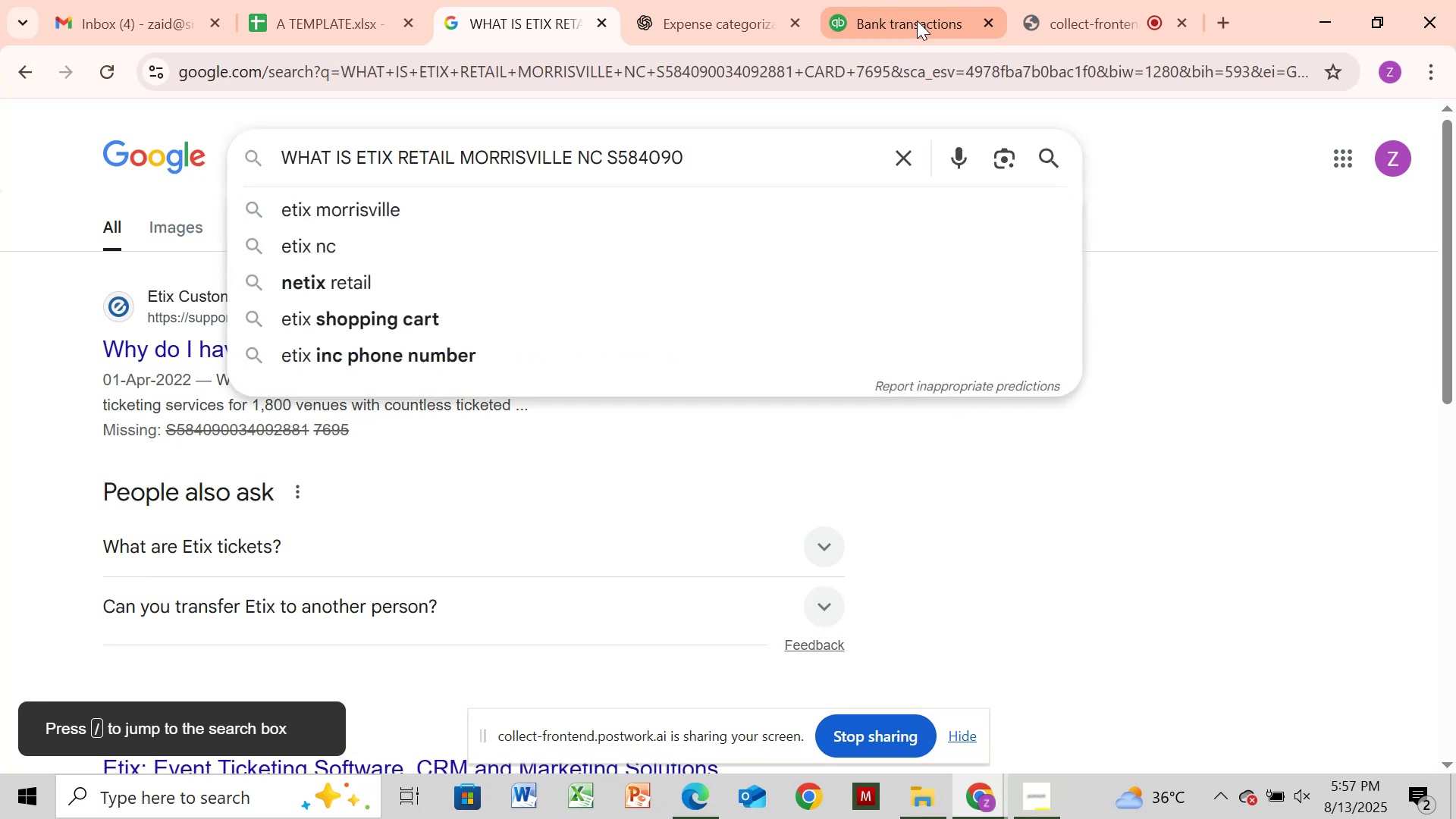 
key(Backspace)
 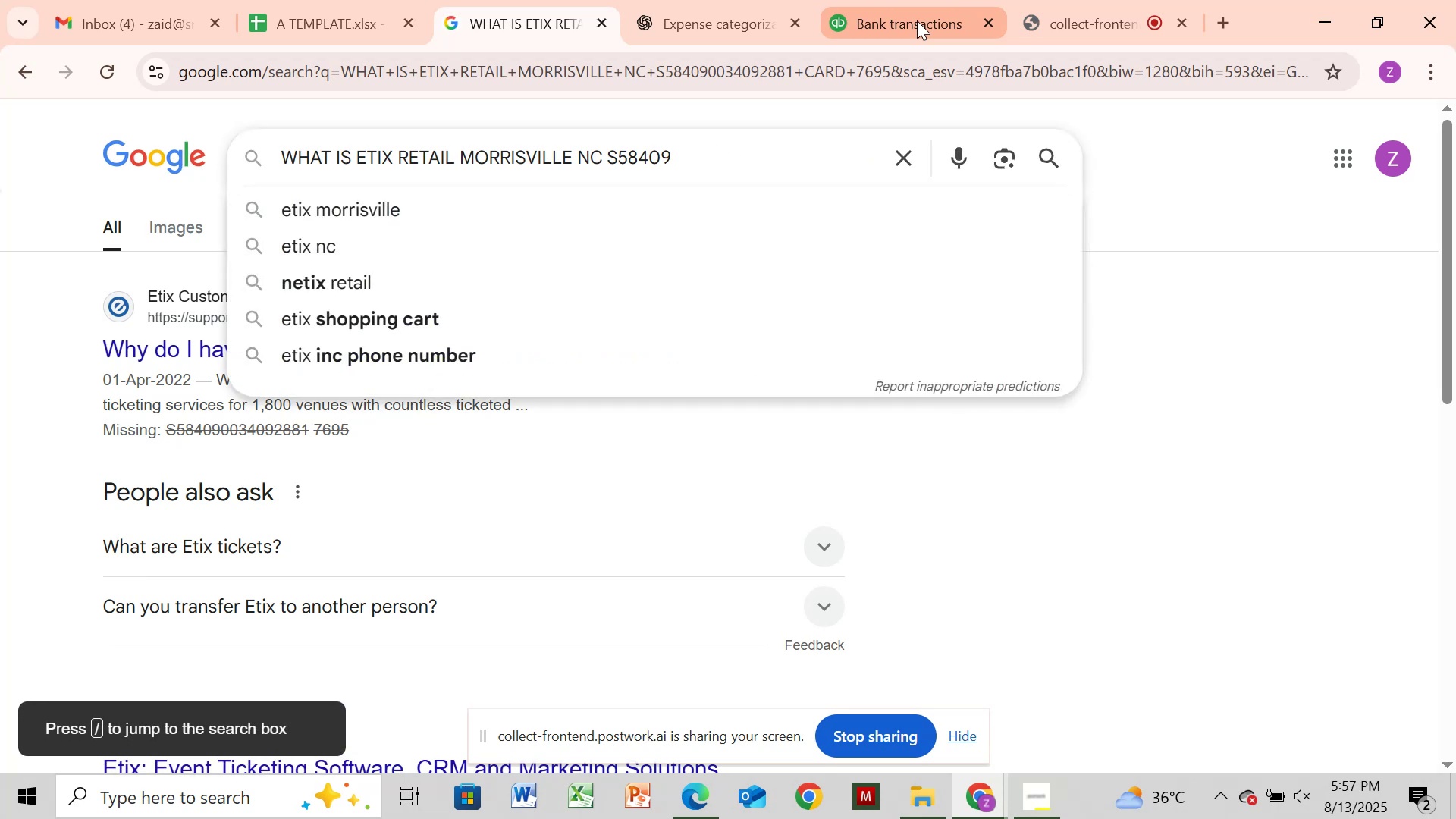 
key(Backspace)
 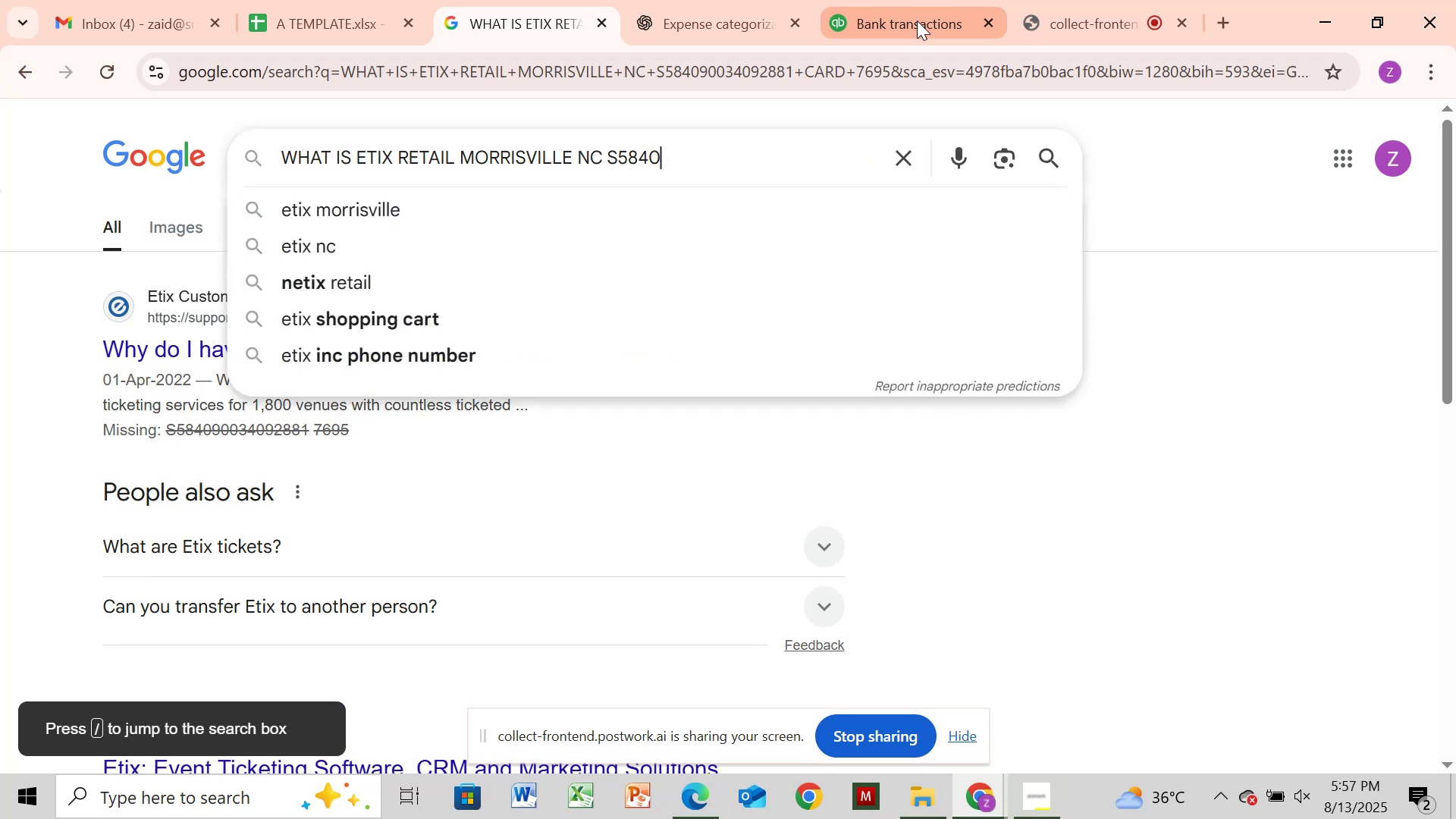 
key(Backspace)
 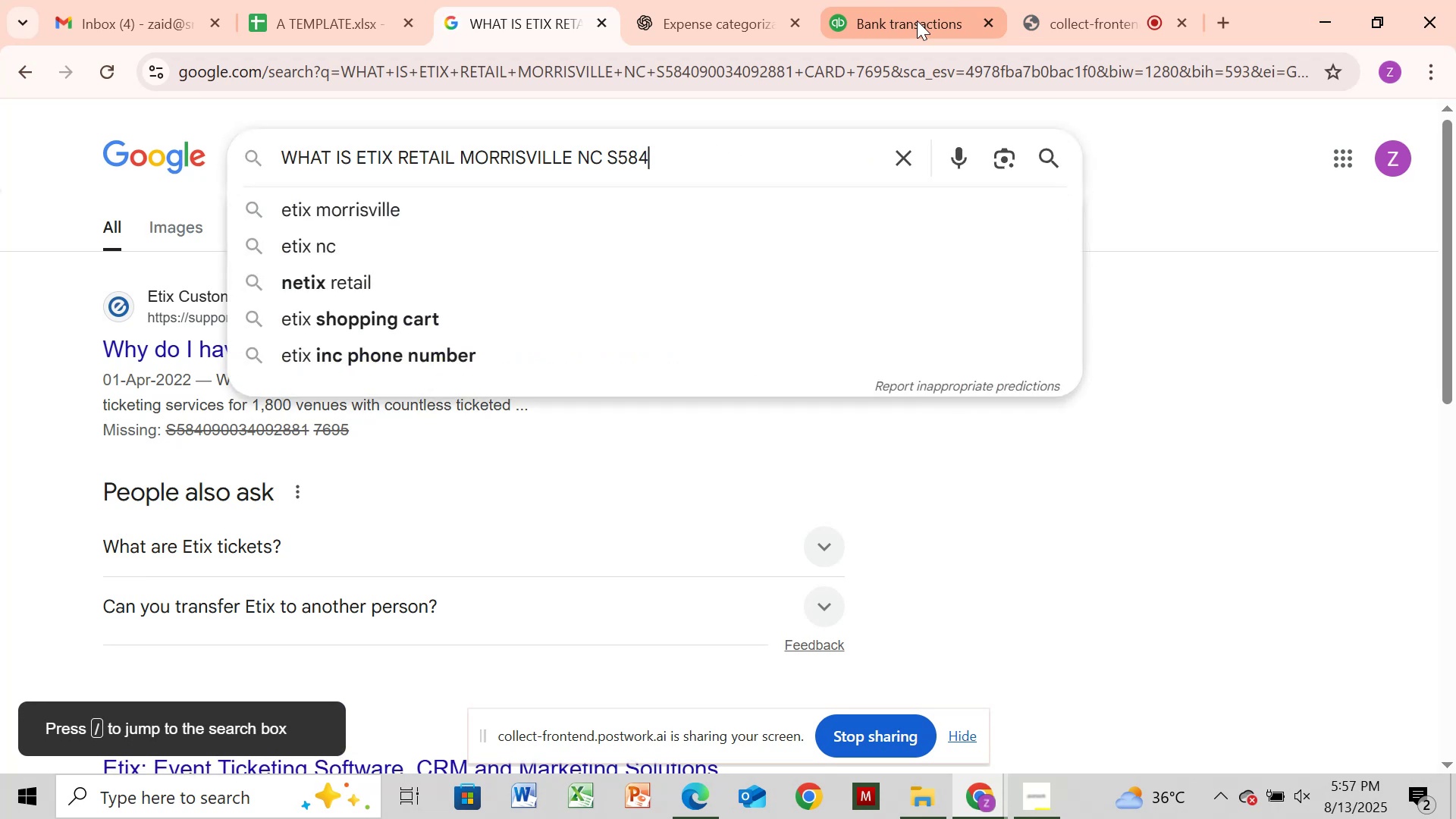 
key(Backspace)
 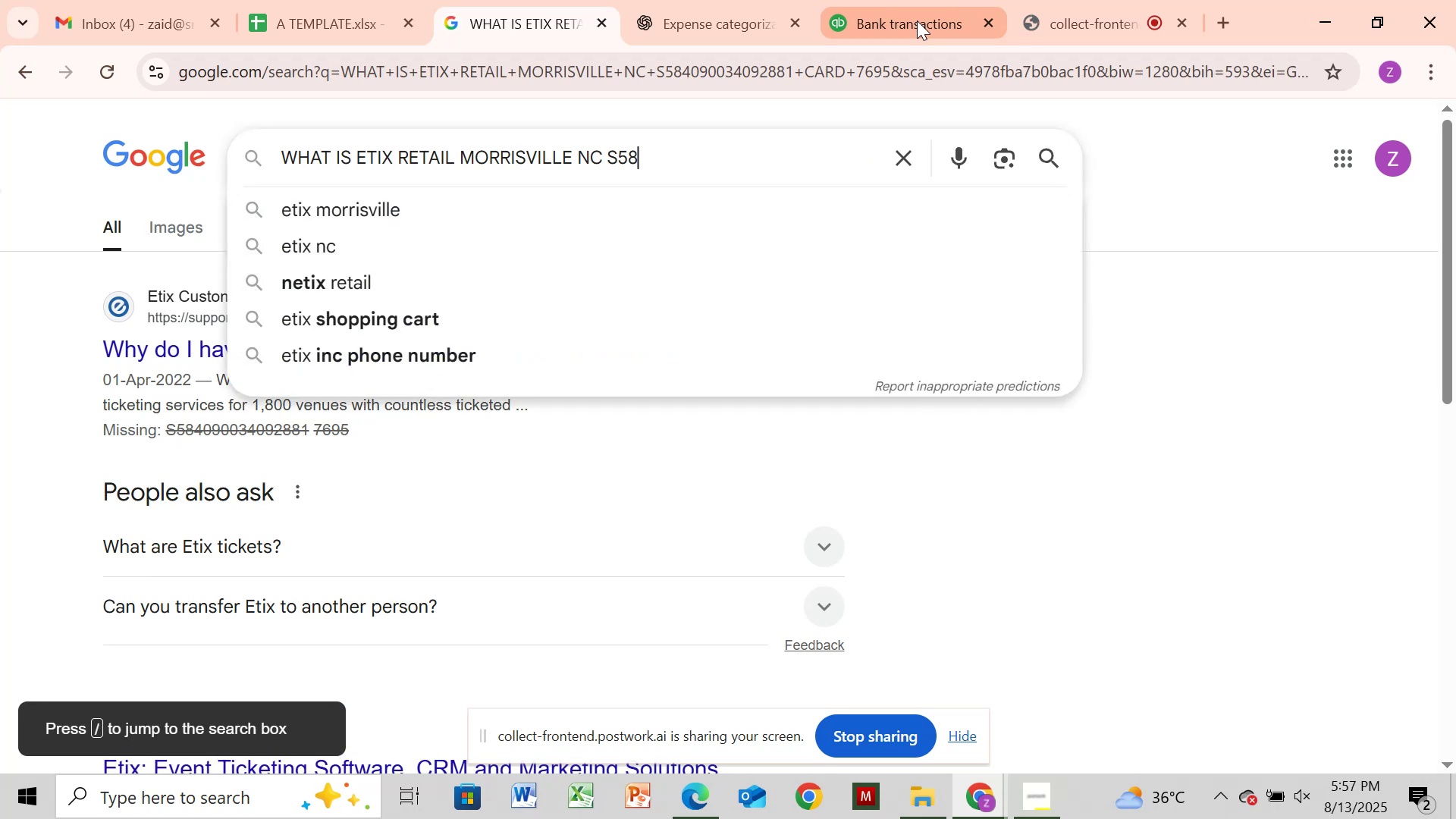 
key(Backspace)
 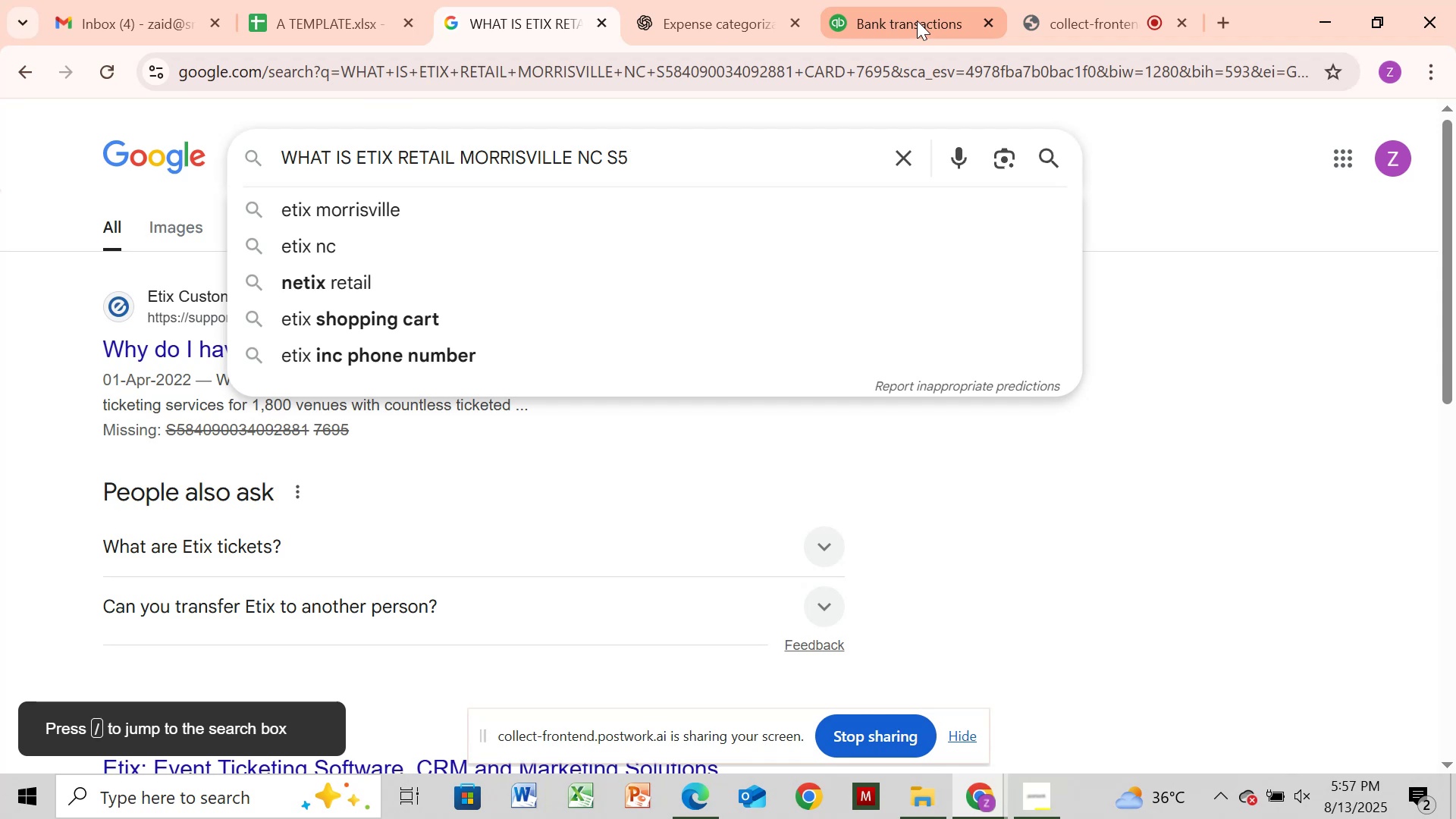 
key(Backspace)
 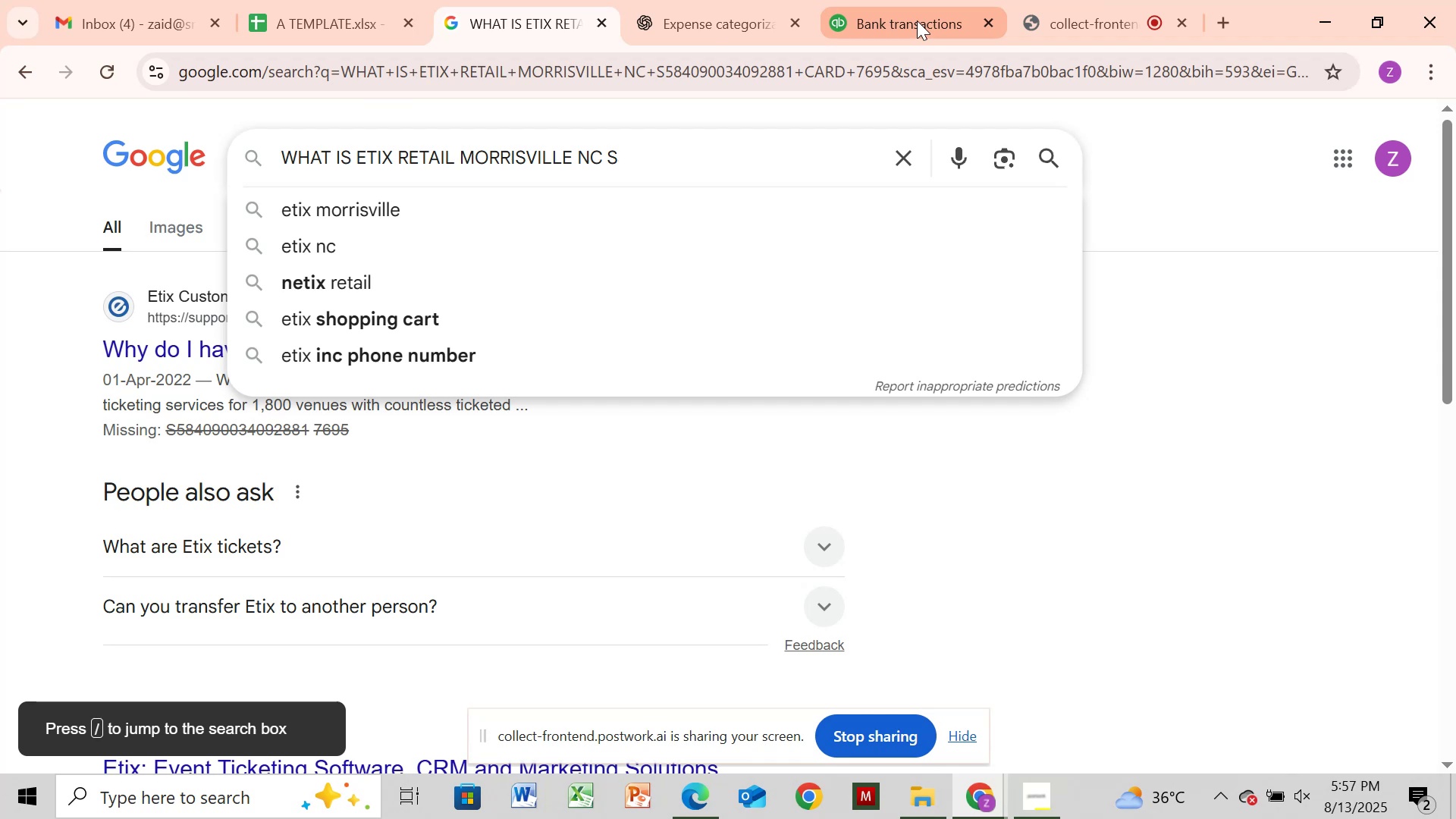 
key(Backspace)
 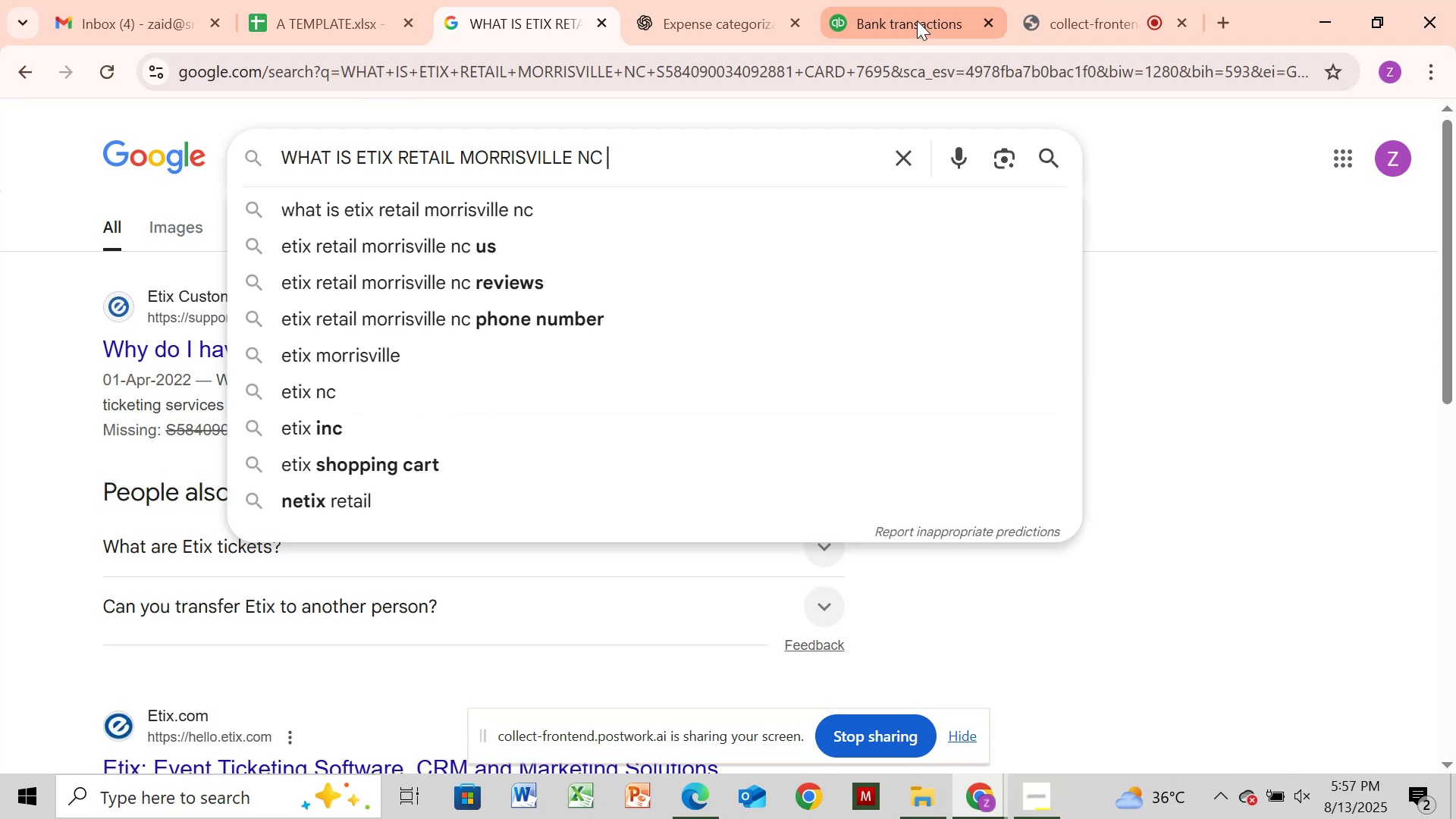 
key(Enter)
 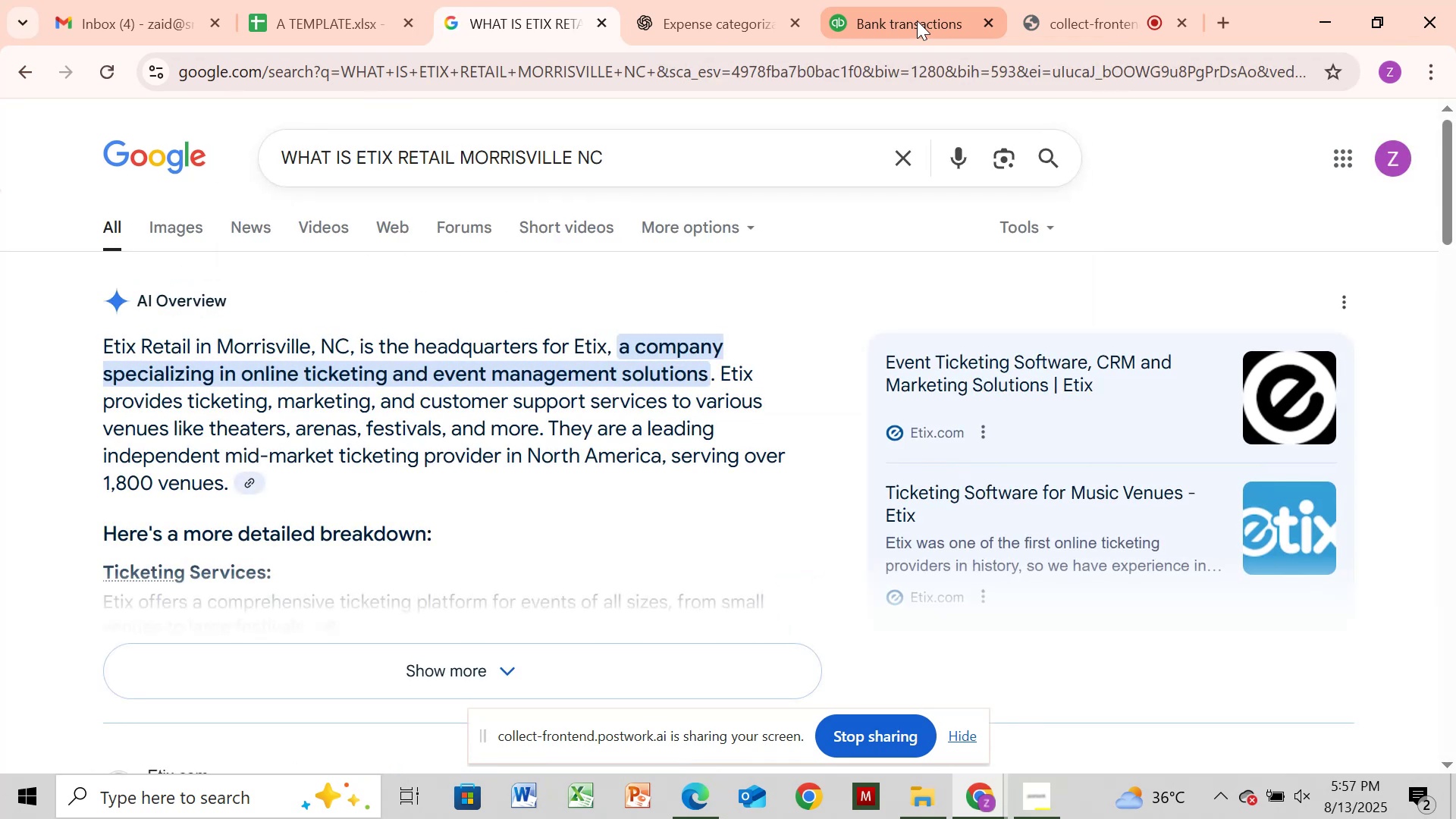 
wait(10.39)
 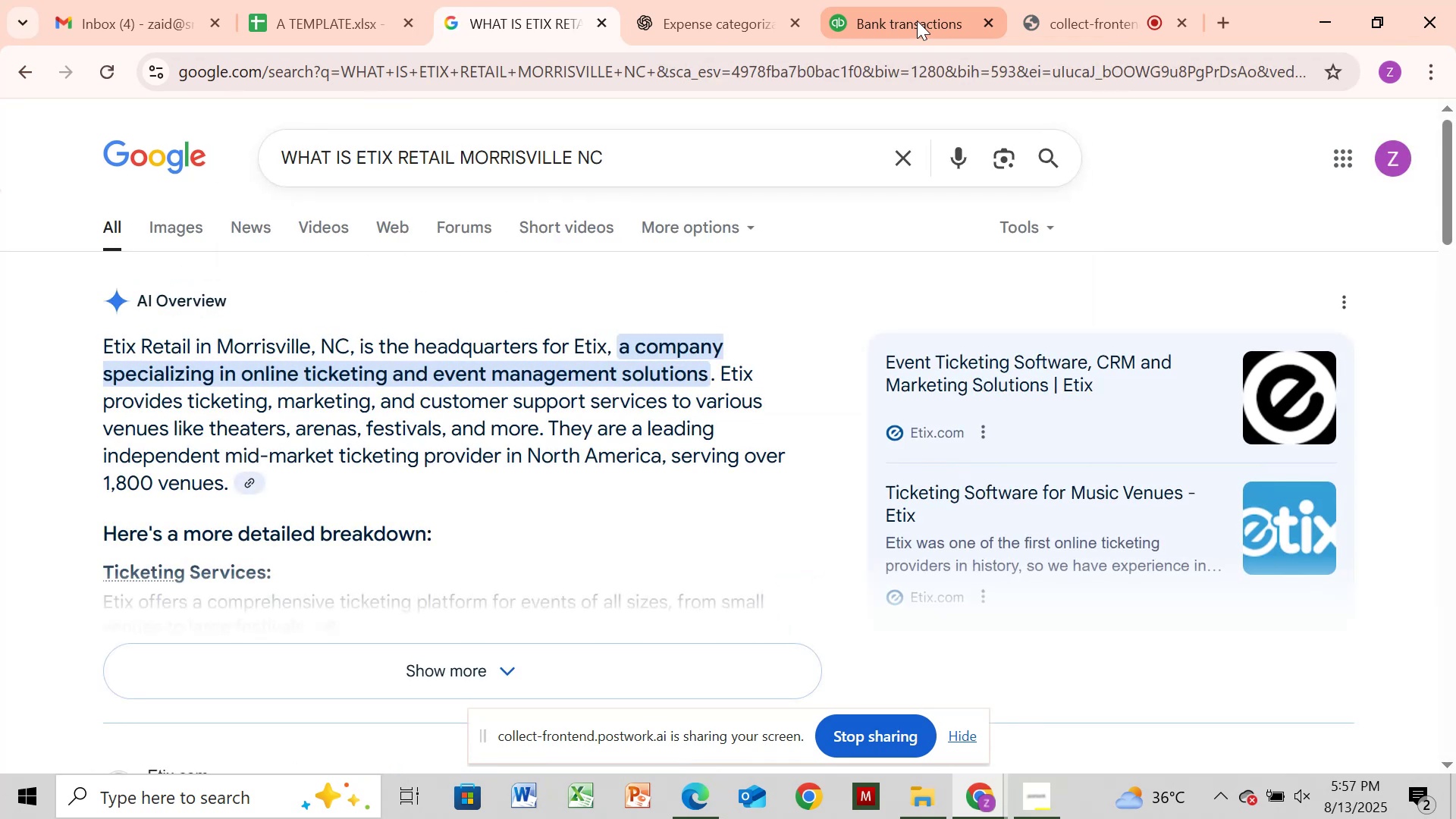 
left_click([892, 17])
 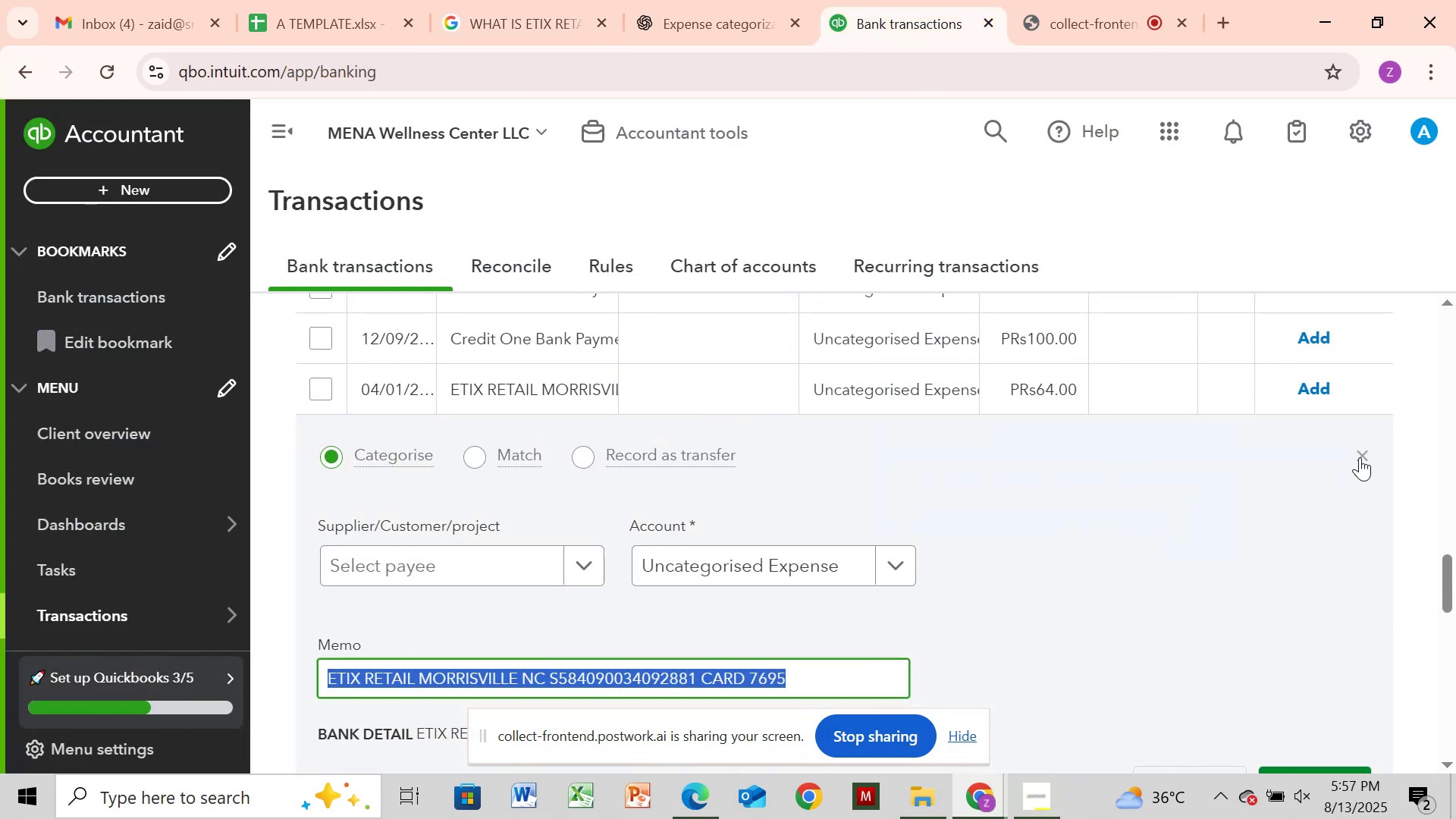 
left_click([1357, 457])
 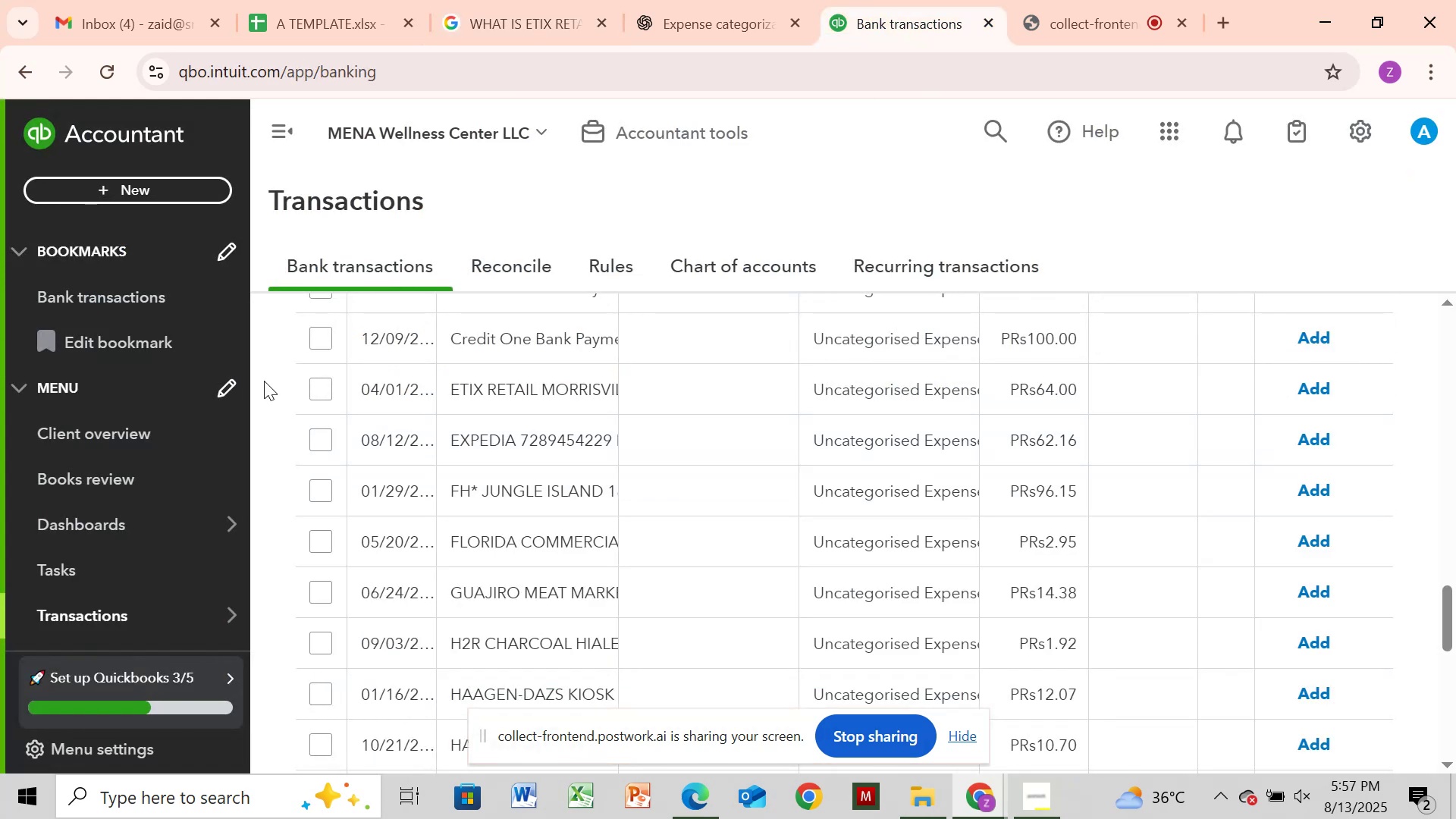 
left_click([322, 397])
 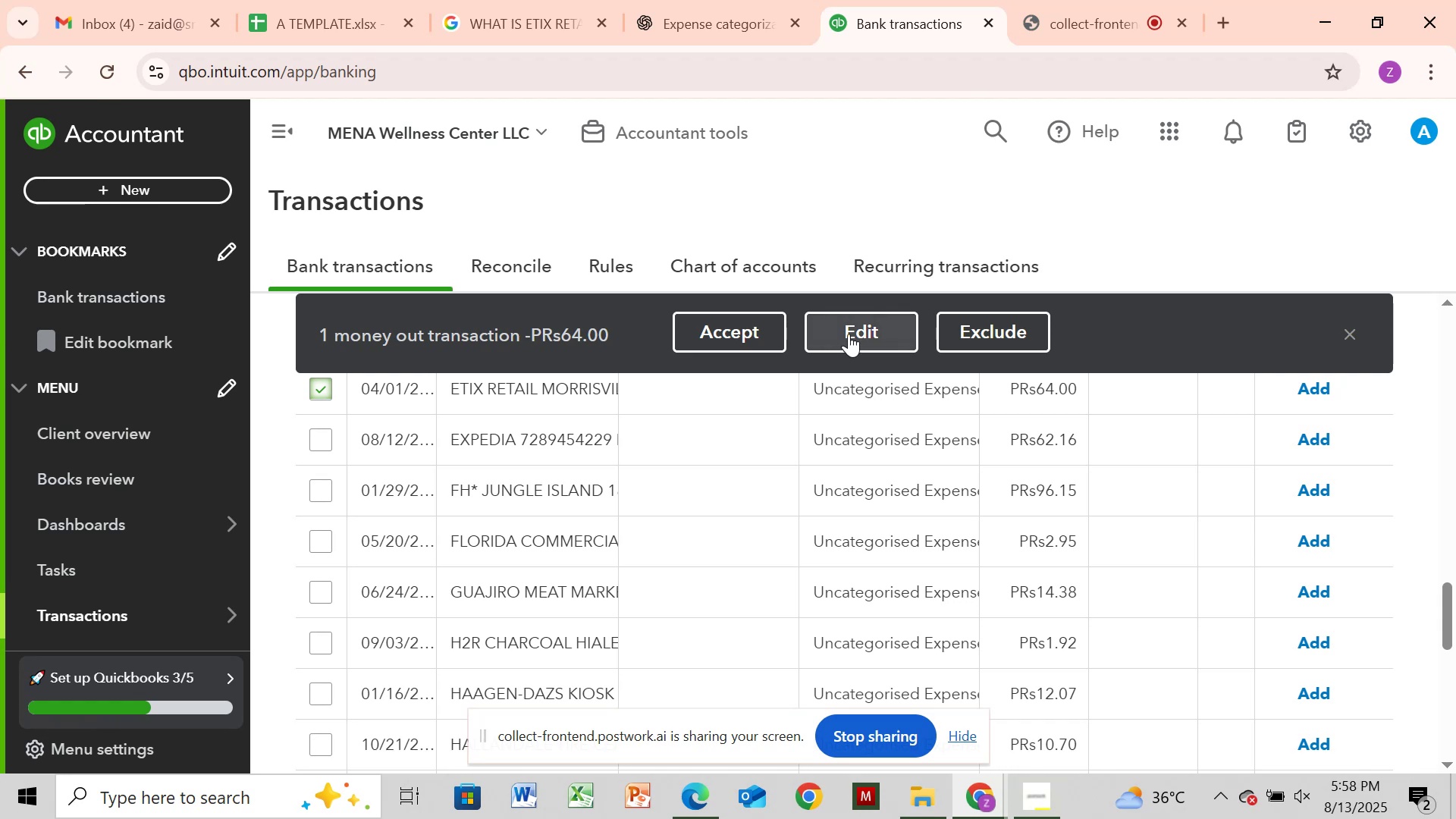 
left_click([849, 330])
 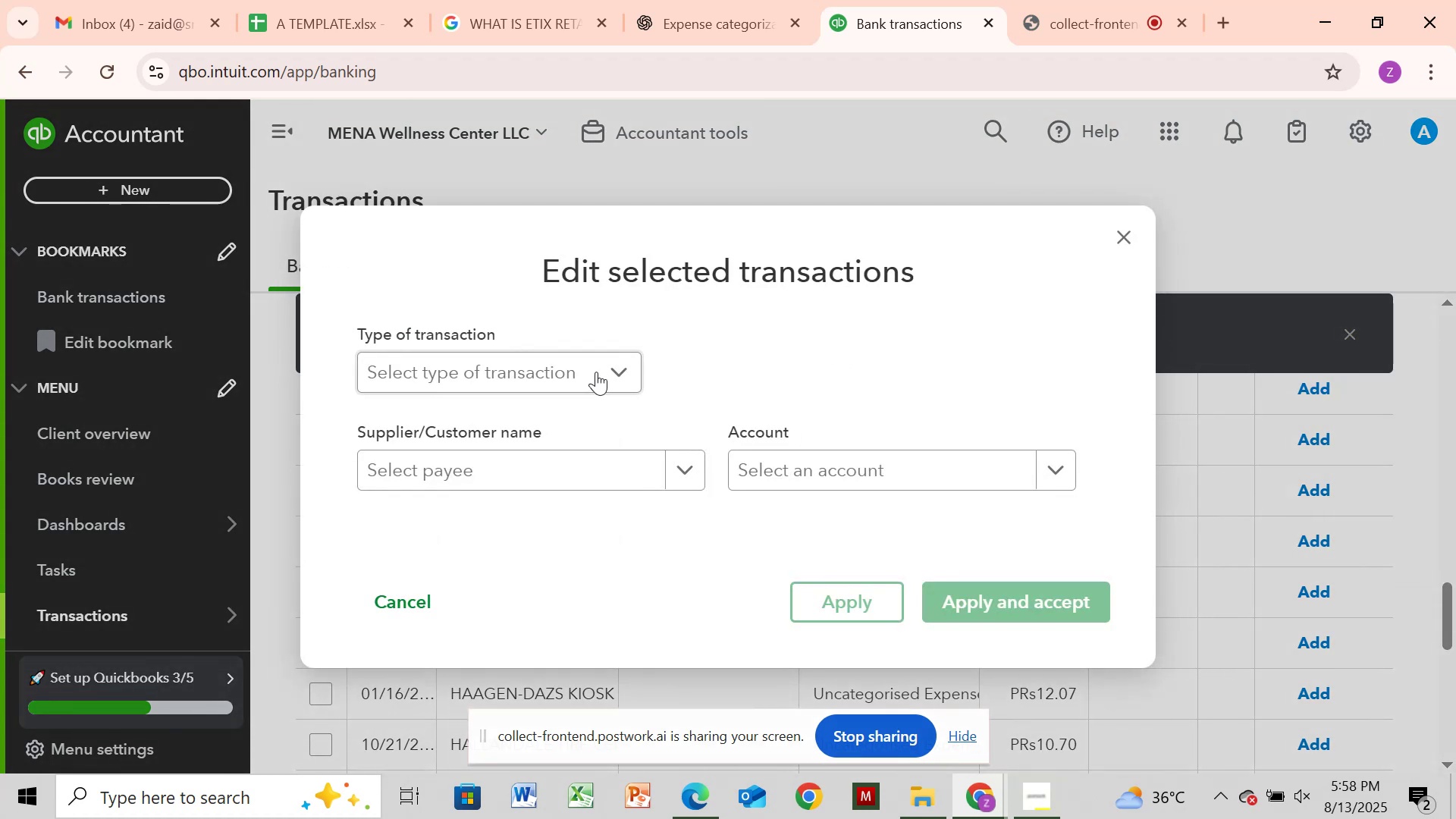 
left_click([560, 367])
 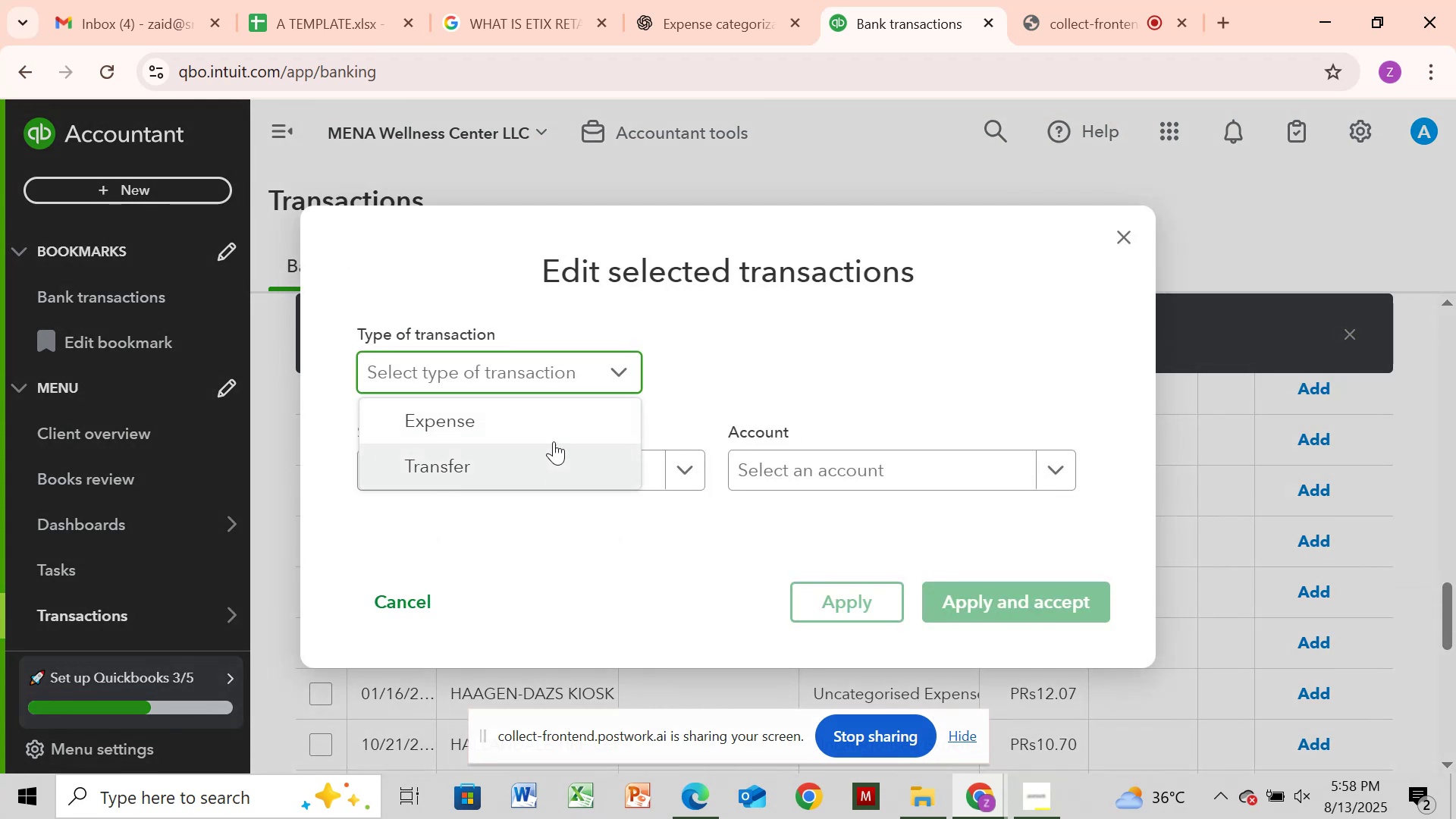 
left_click([558, 427])
 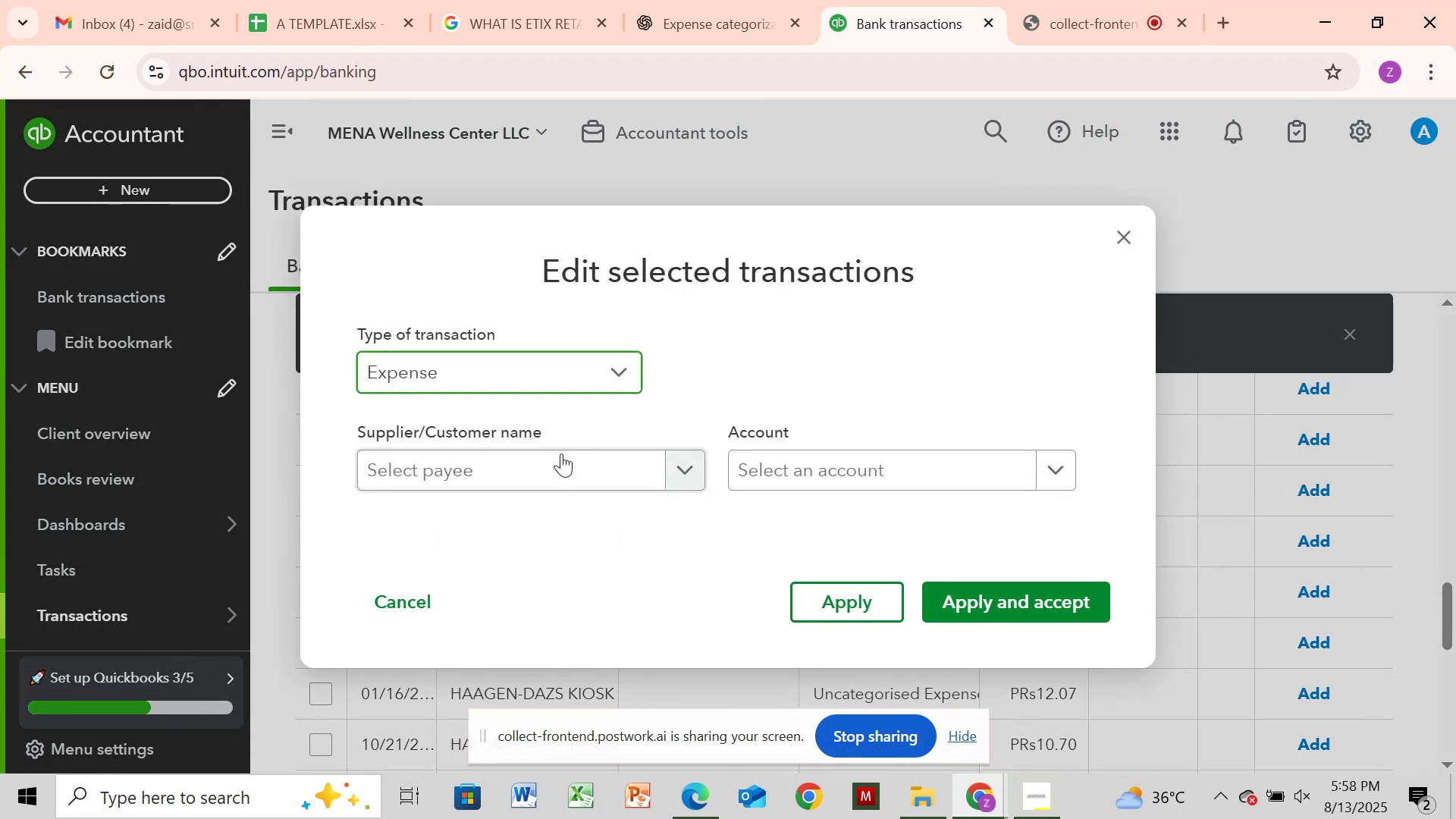 
left_click_drag(start_coordinate=[561, 453], to_coordinate=[576, 493])
 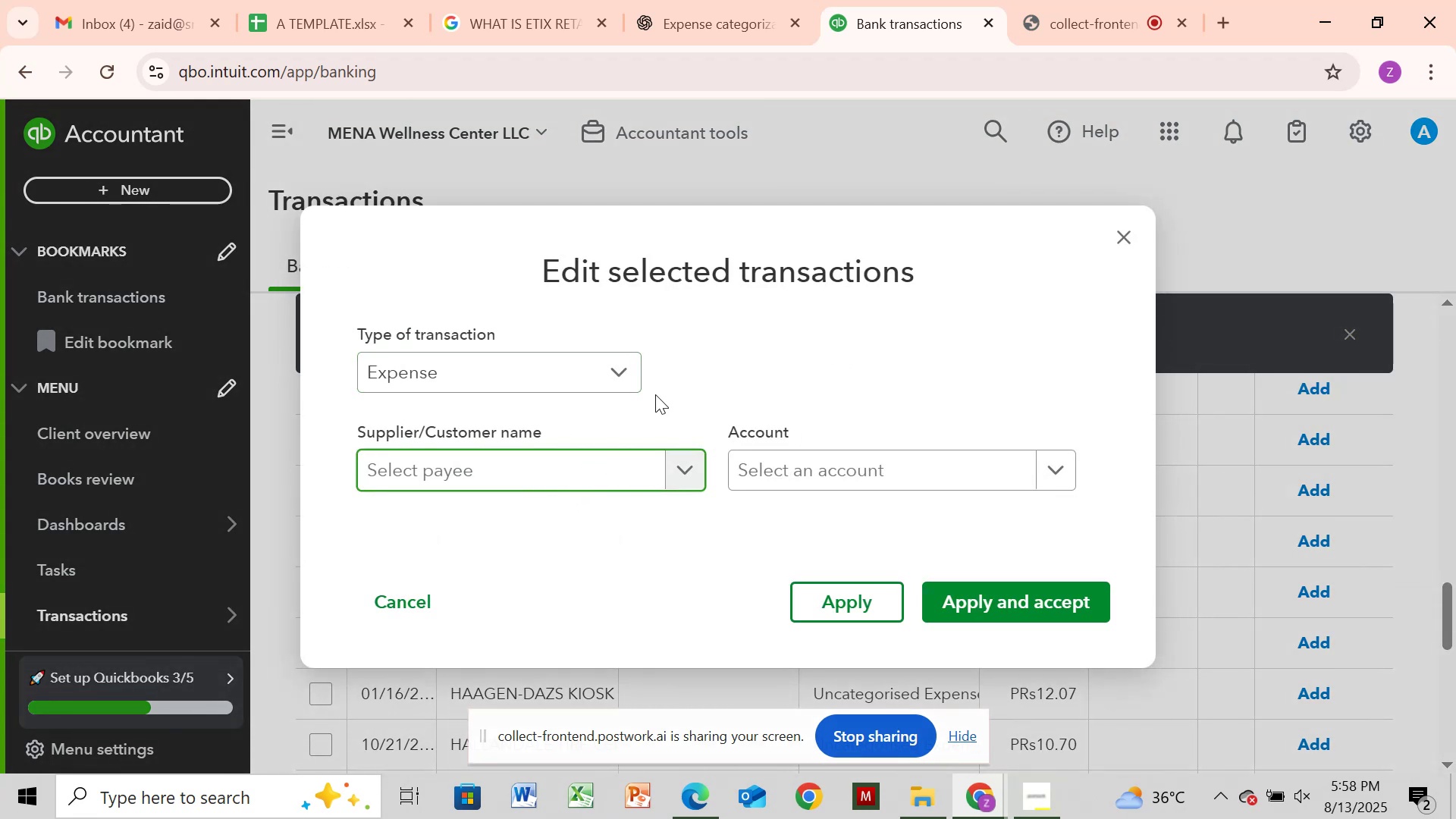 
key(Control+V)
 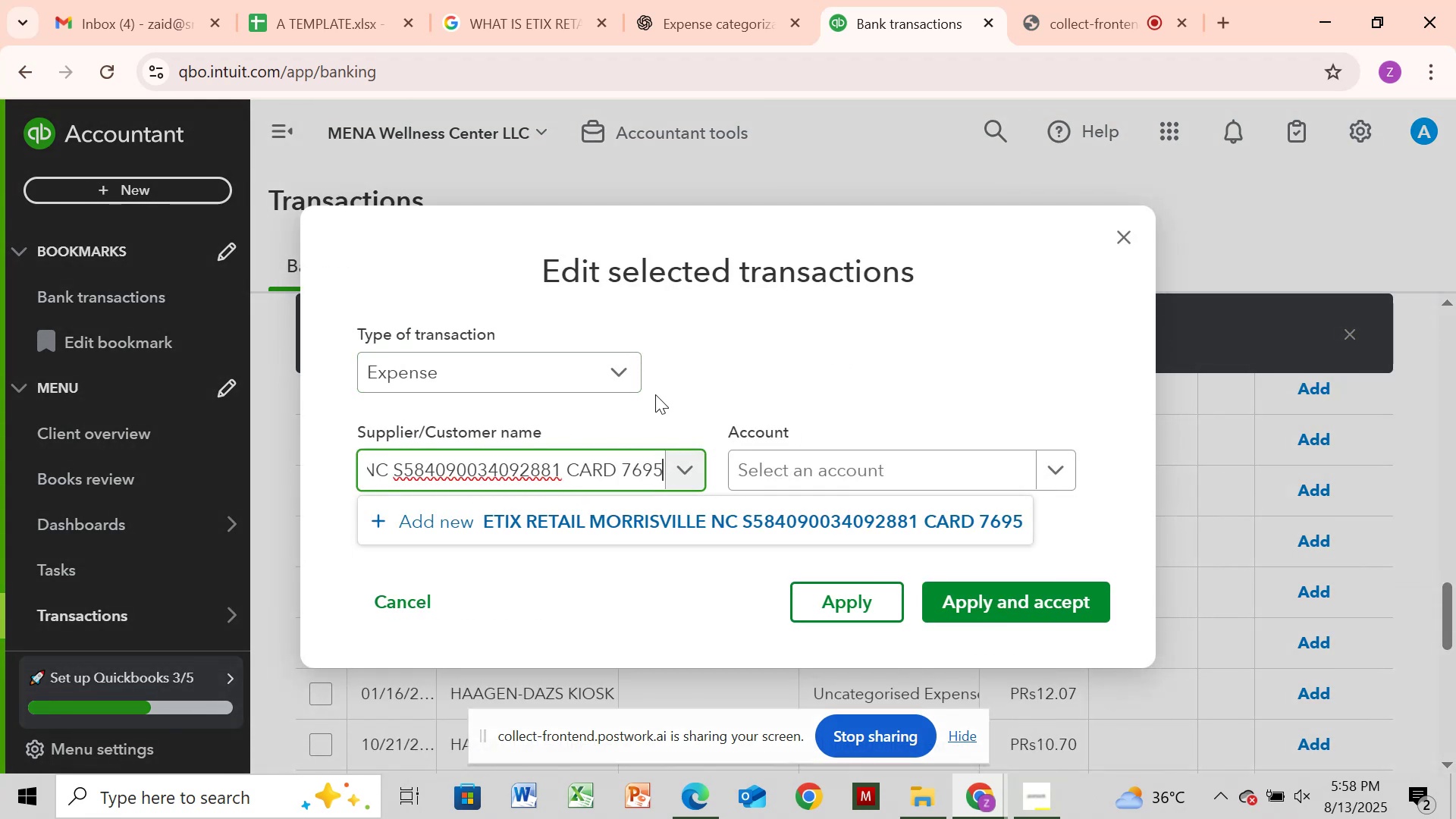 
hold_key(key=Backspace, duration=1.06)
 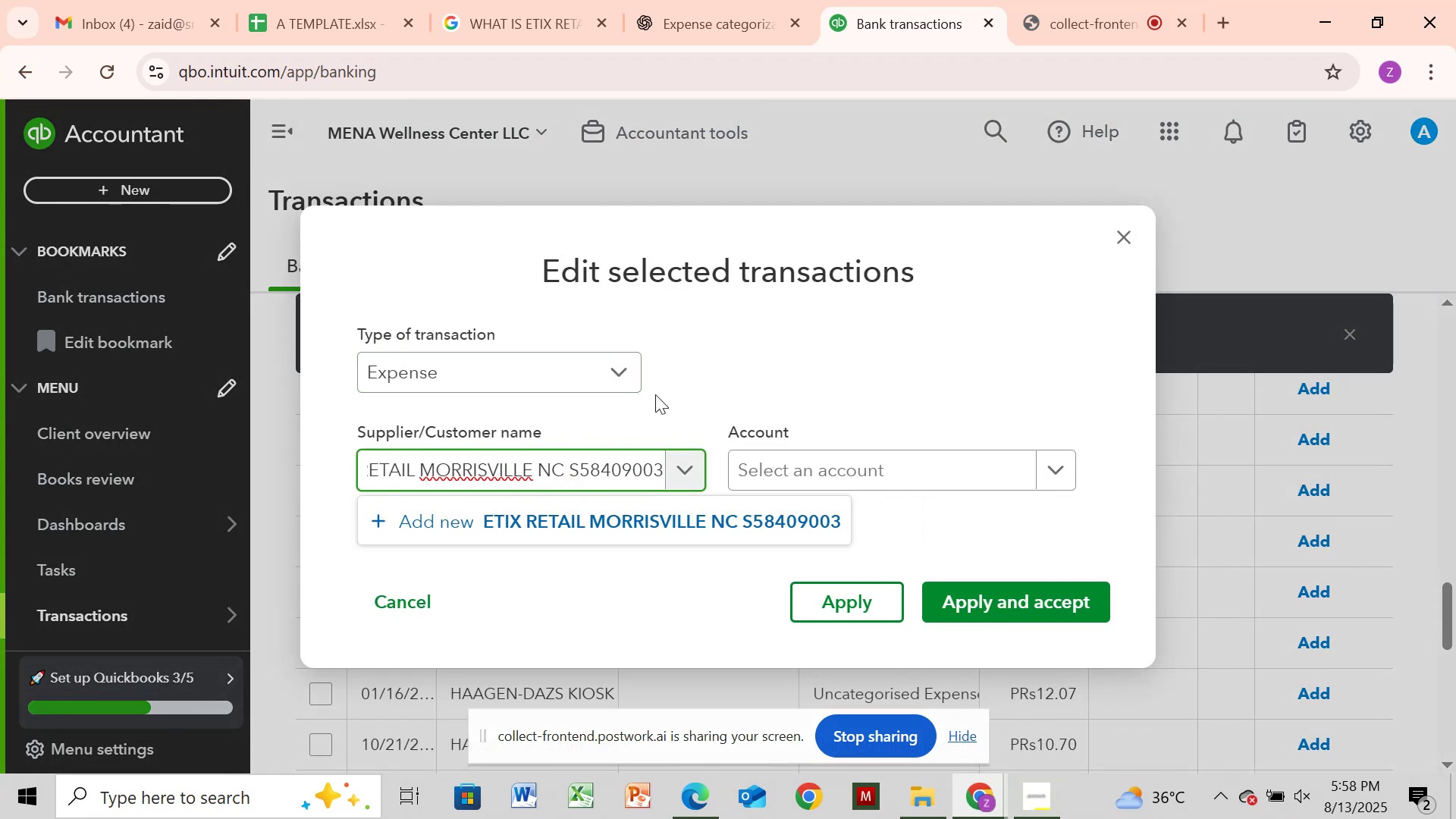 
hold_key(key=Backspace, duration=0.61)
 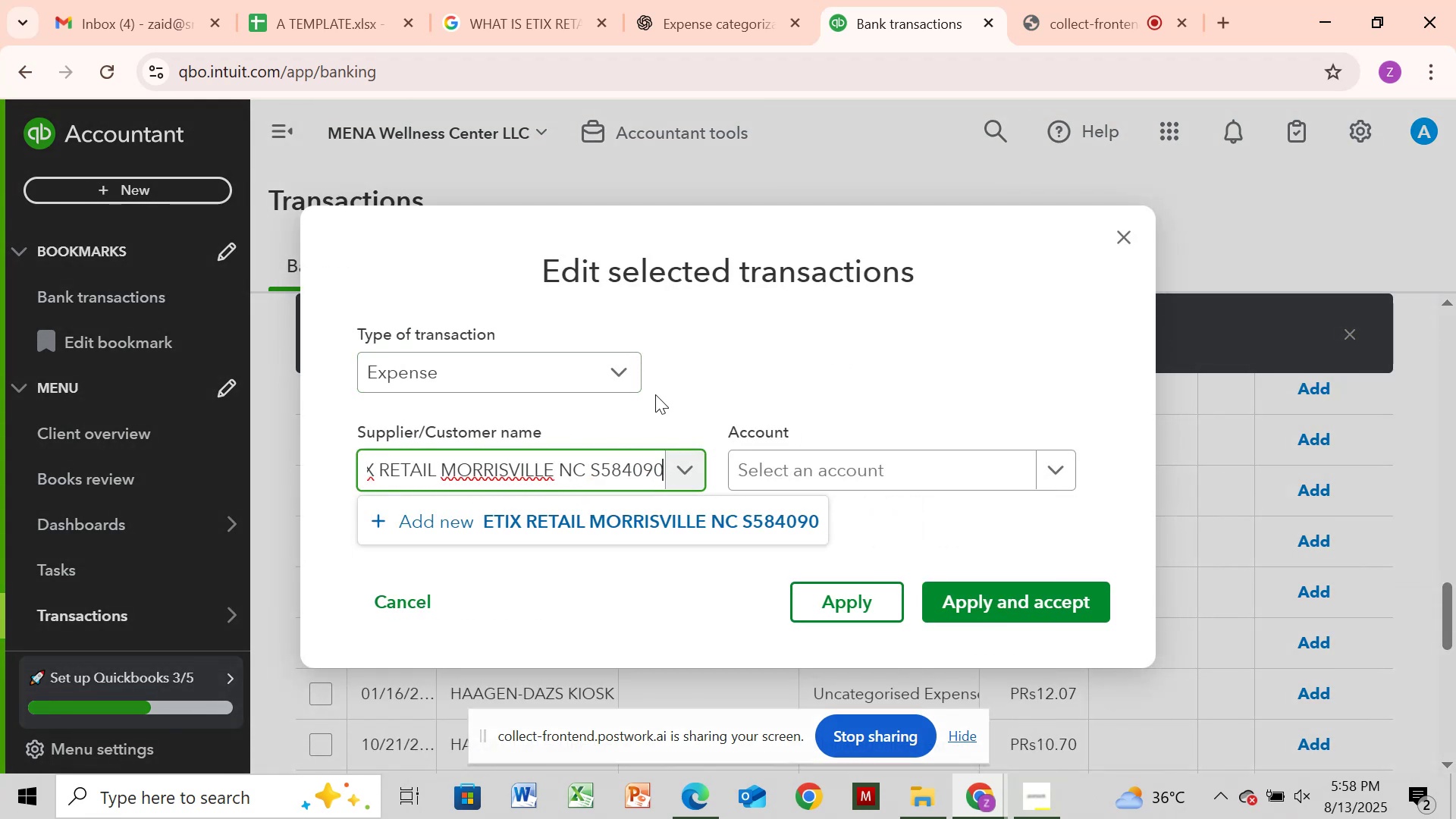 
key(Backspace)
 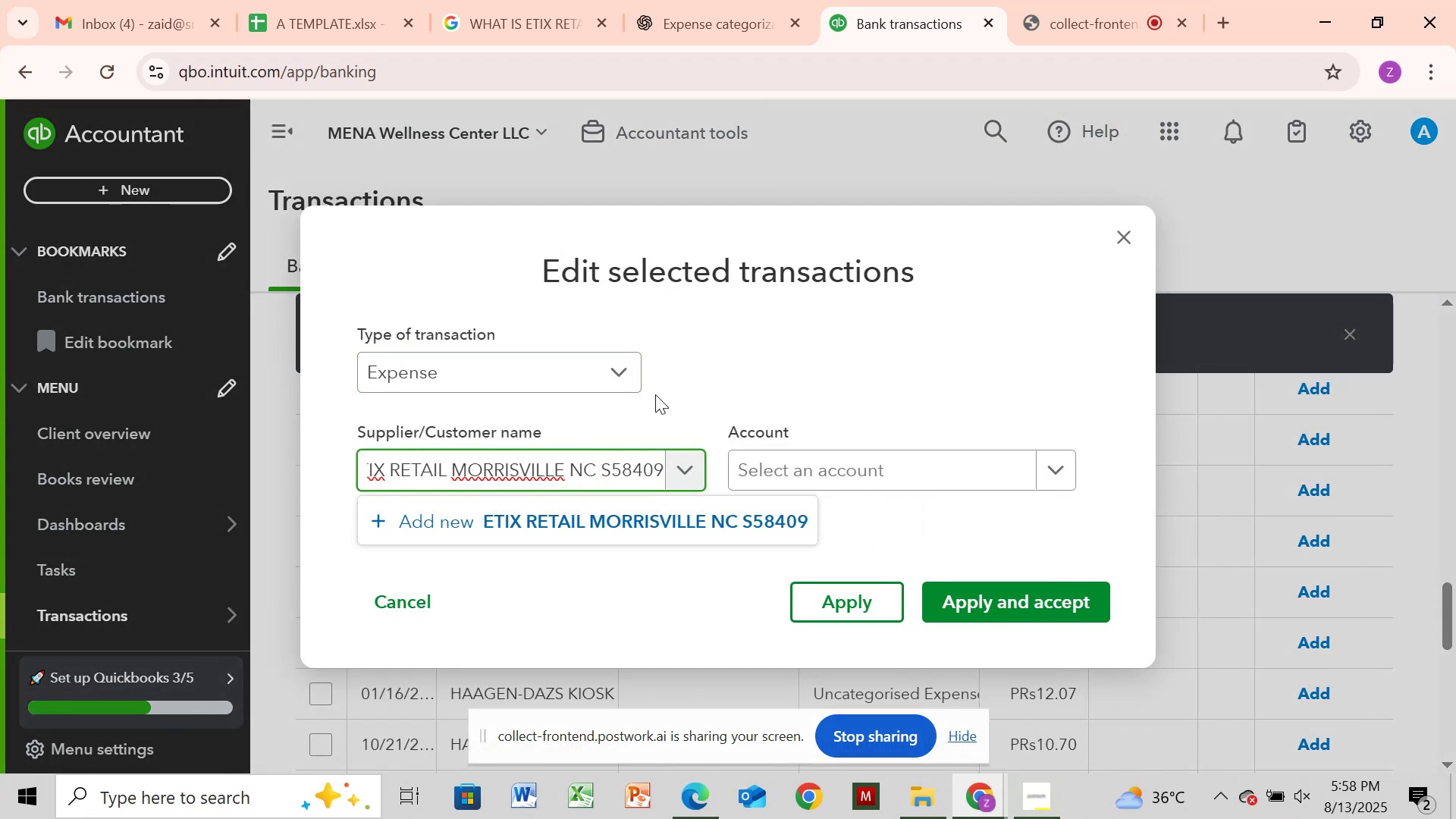 
key(Backspace)
 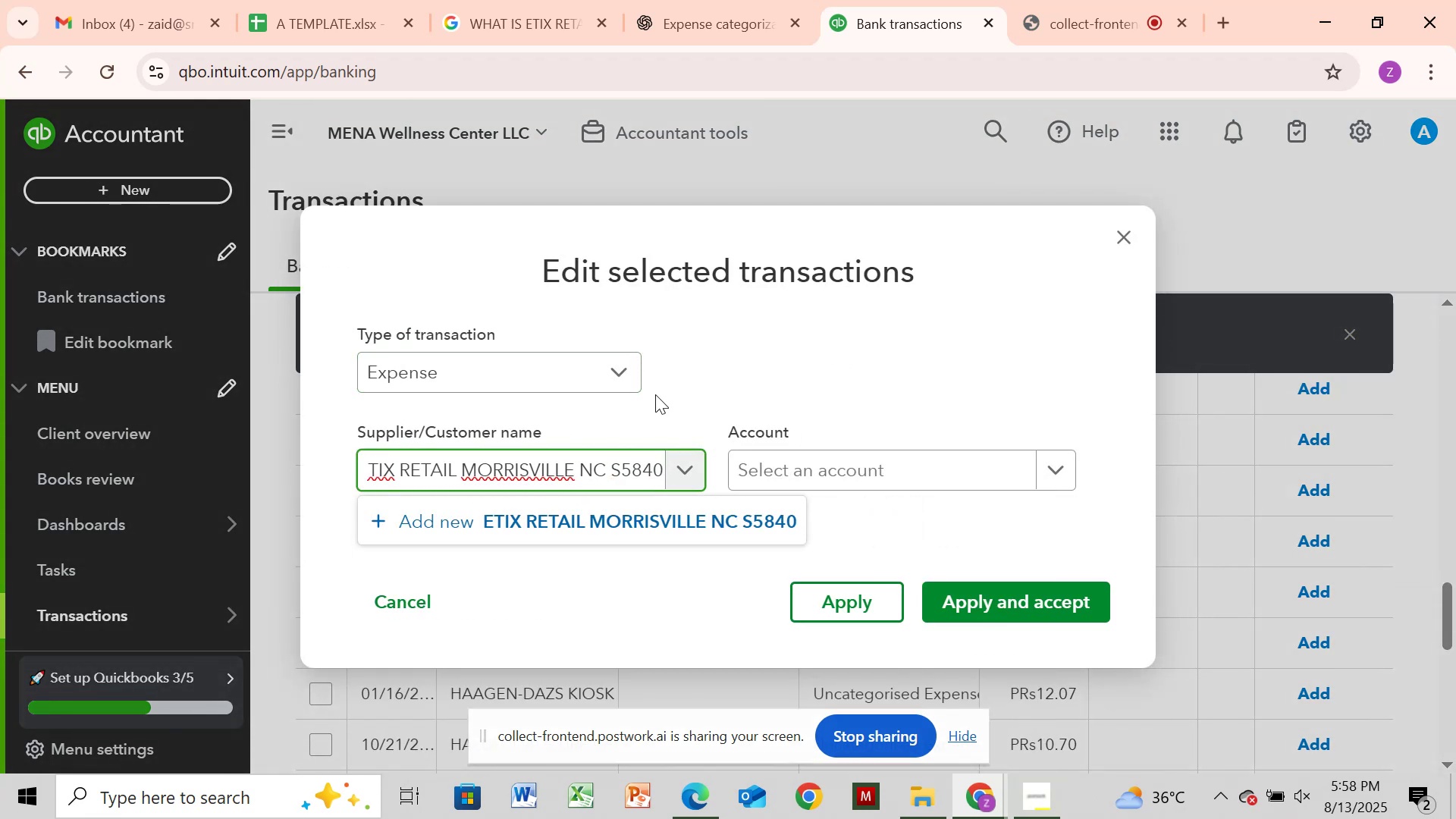 
key(Backspace)
 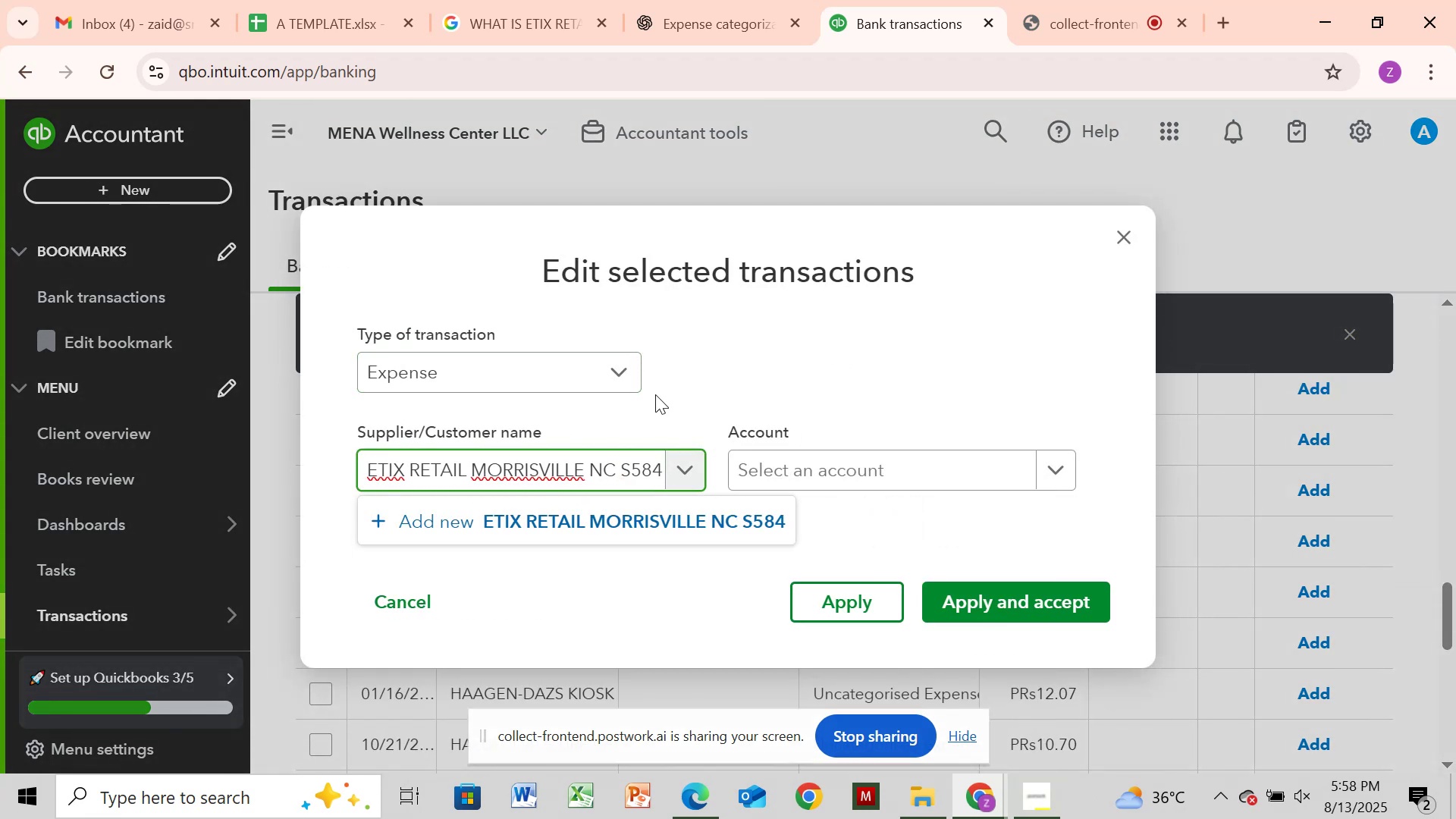 
key(Backspace)
 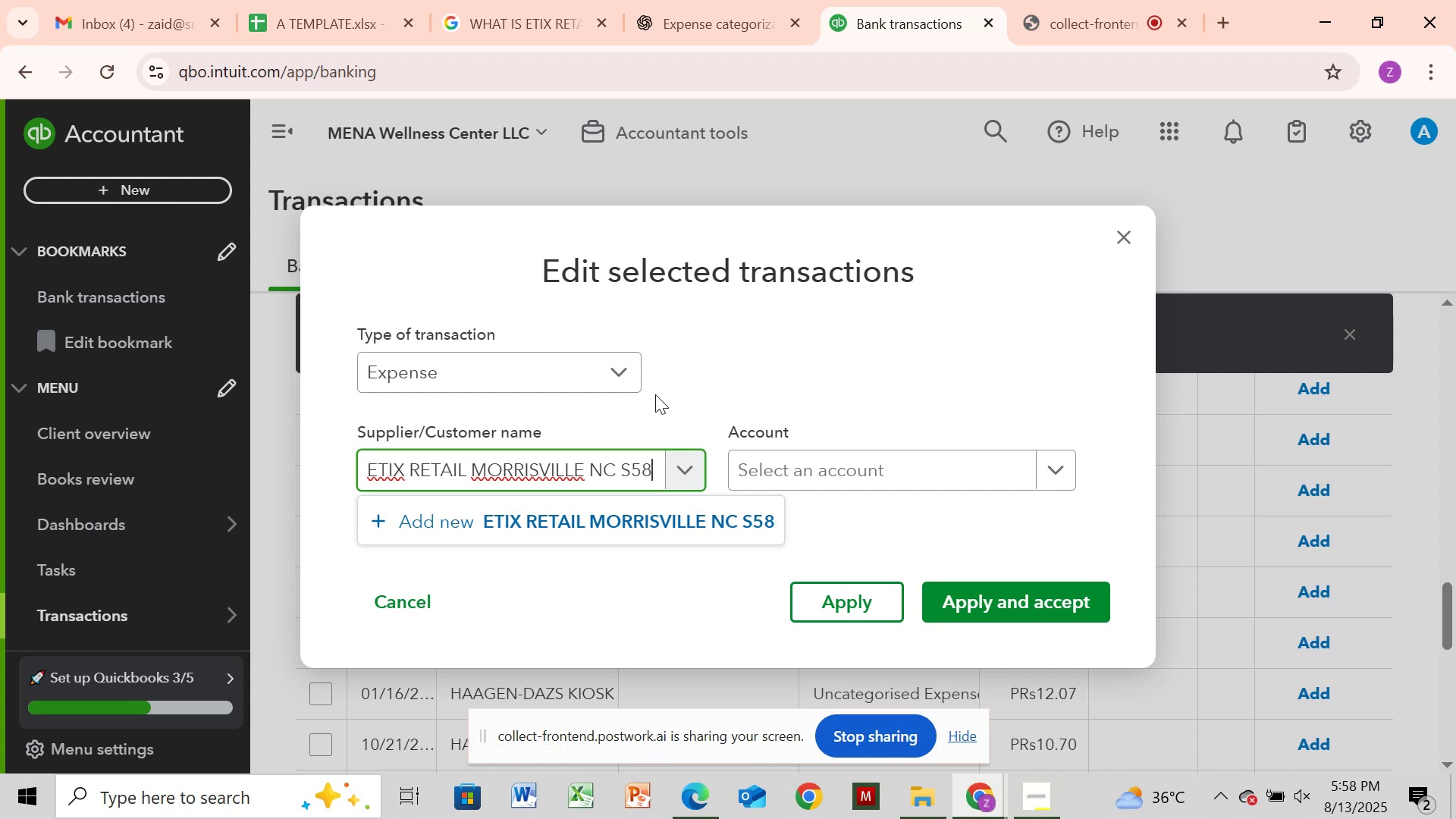 
key(Backspace)
 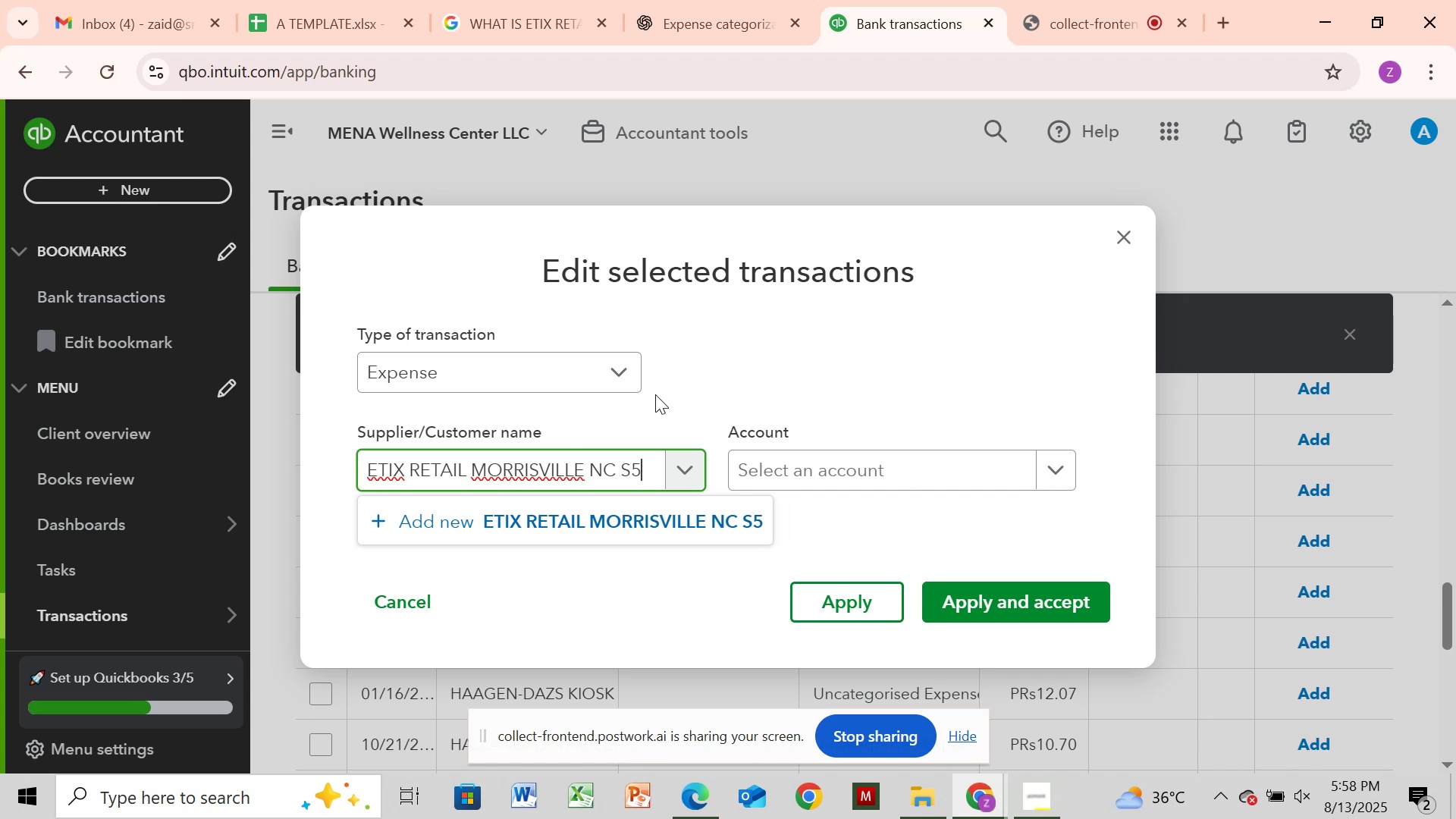 
key(Backspace)
 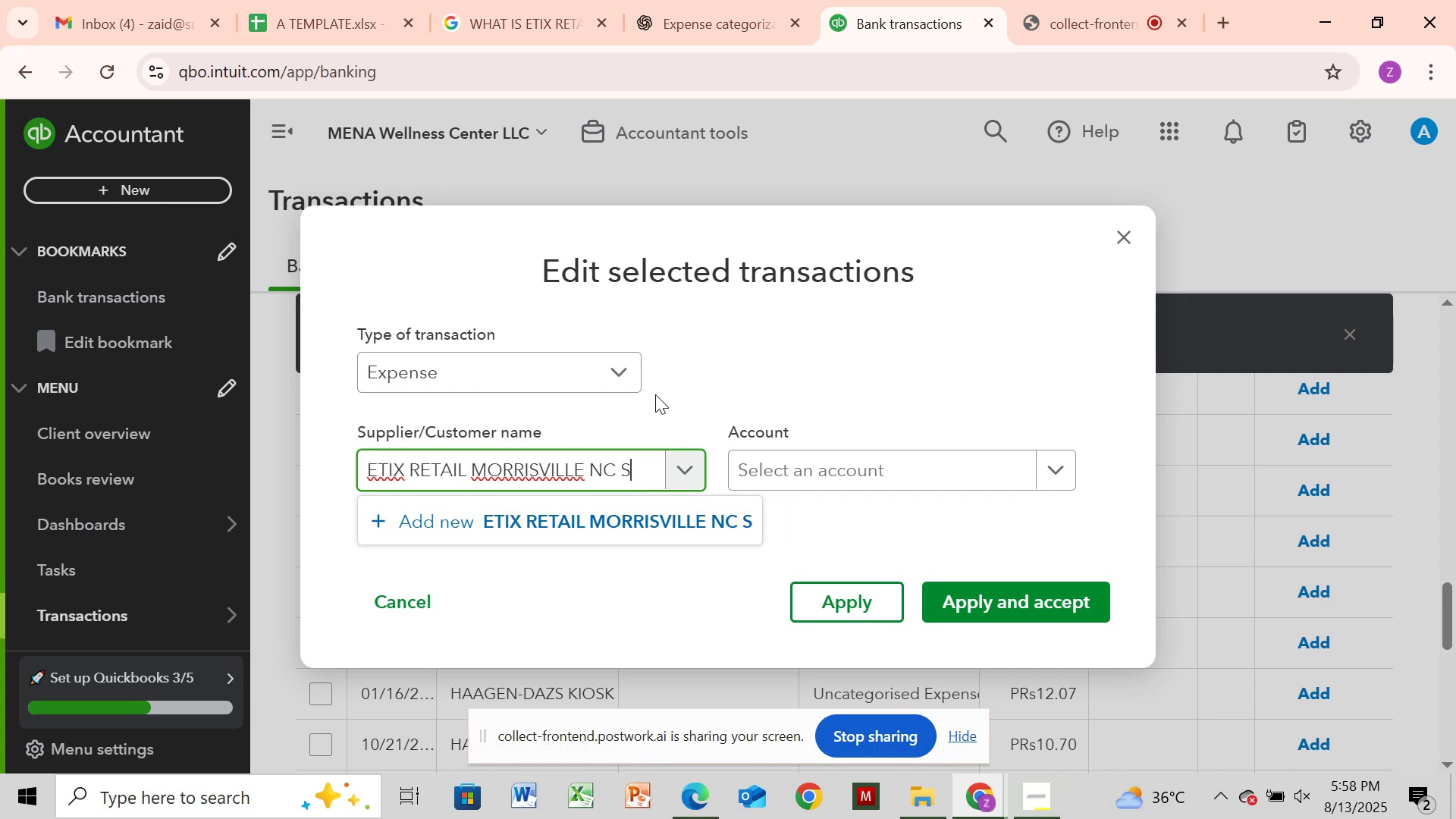 
key(Backspace)
 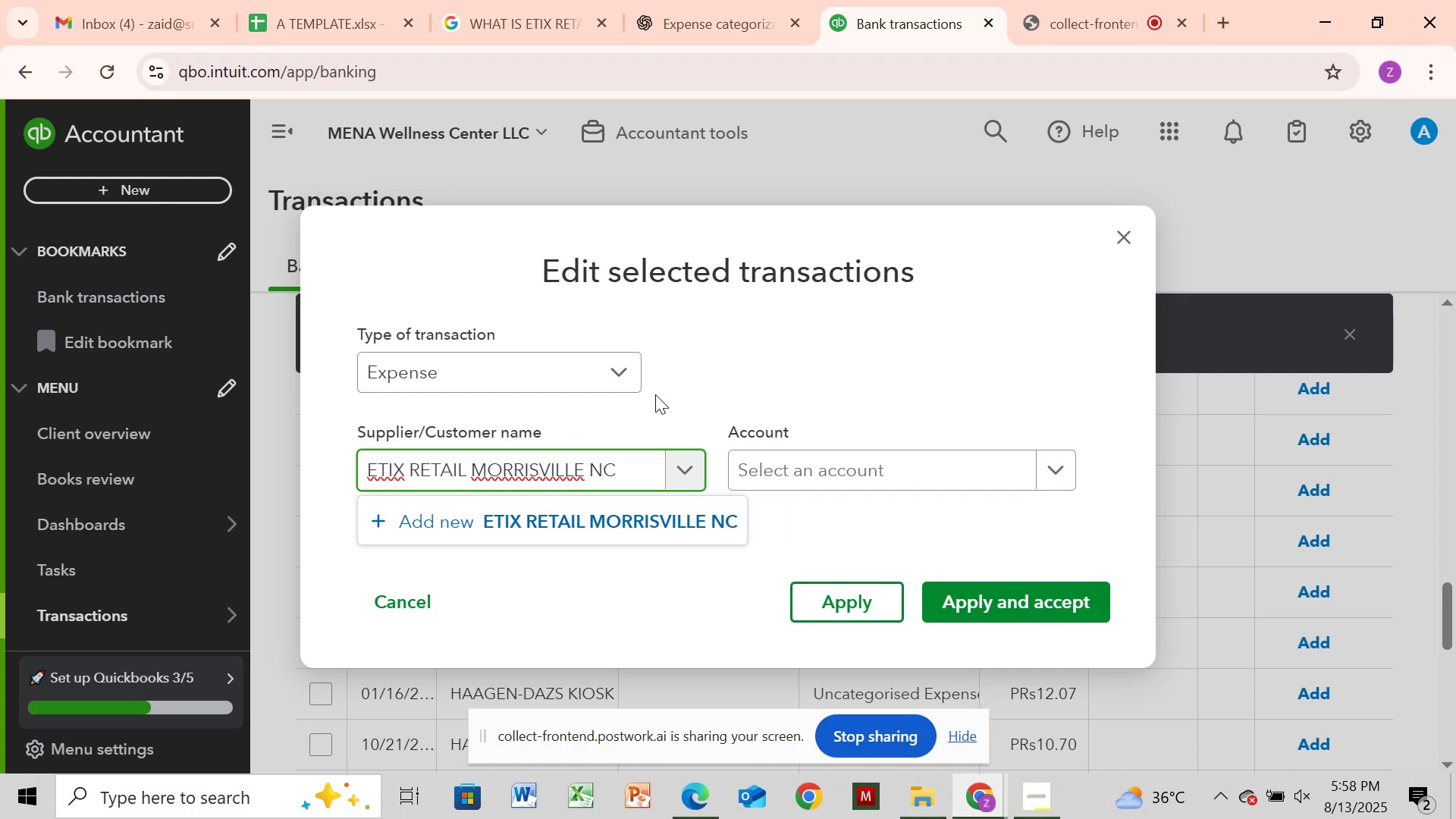 
key(Backspace)
 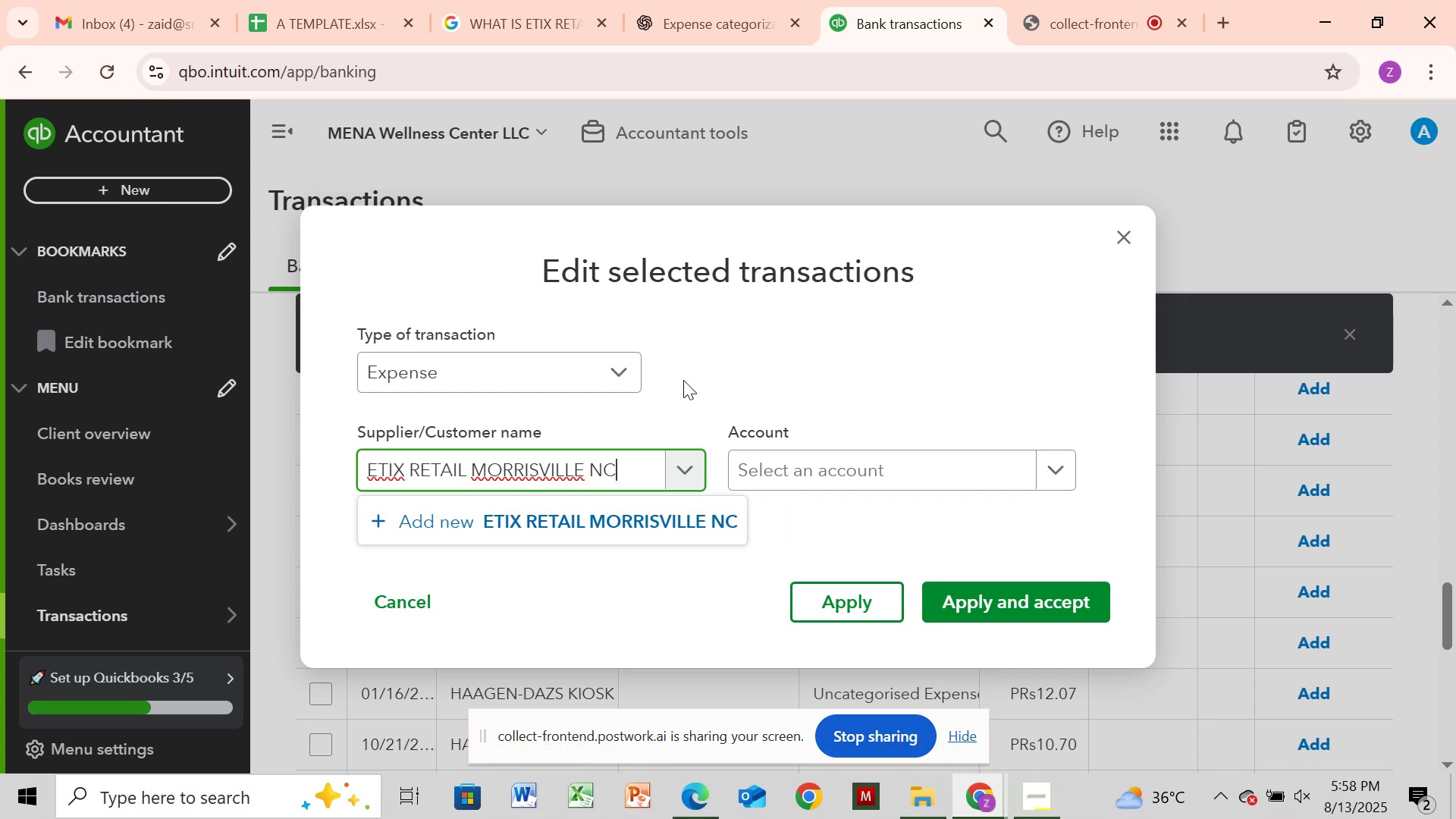 
key(Backspace)
 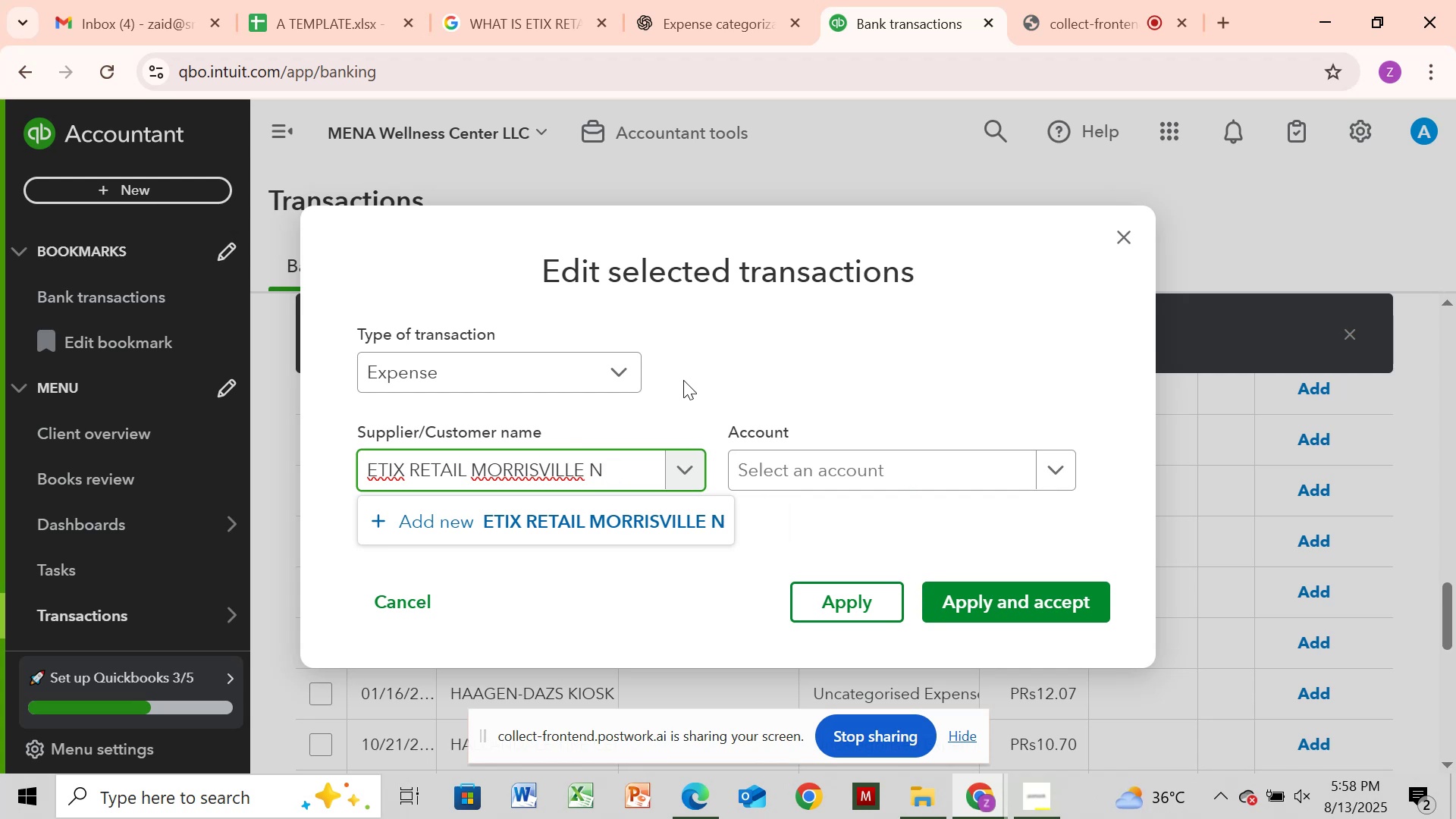 
key(Backspace)
 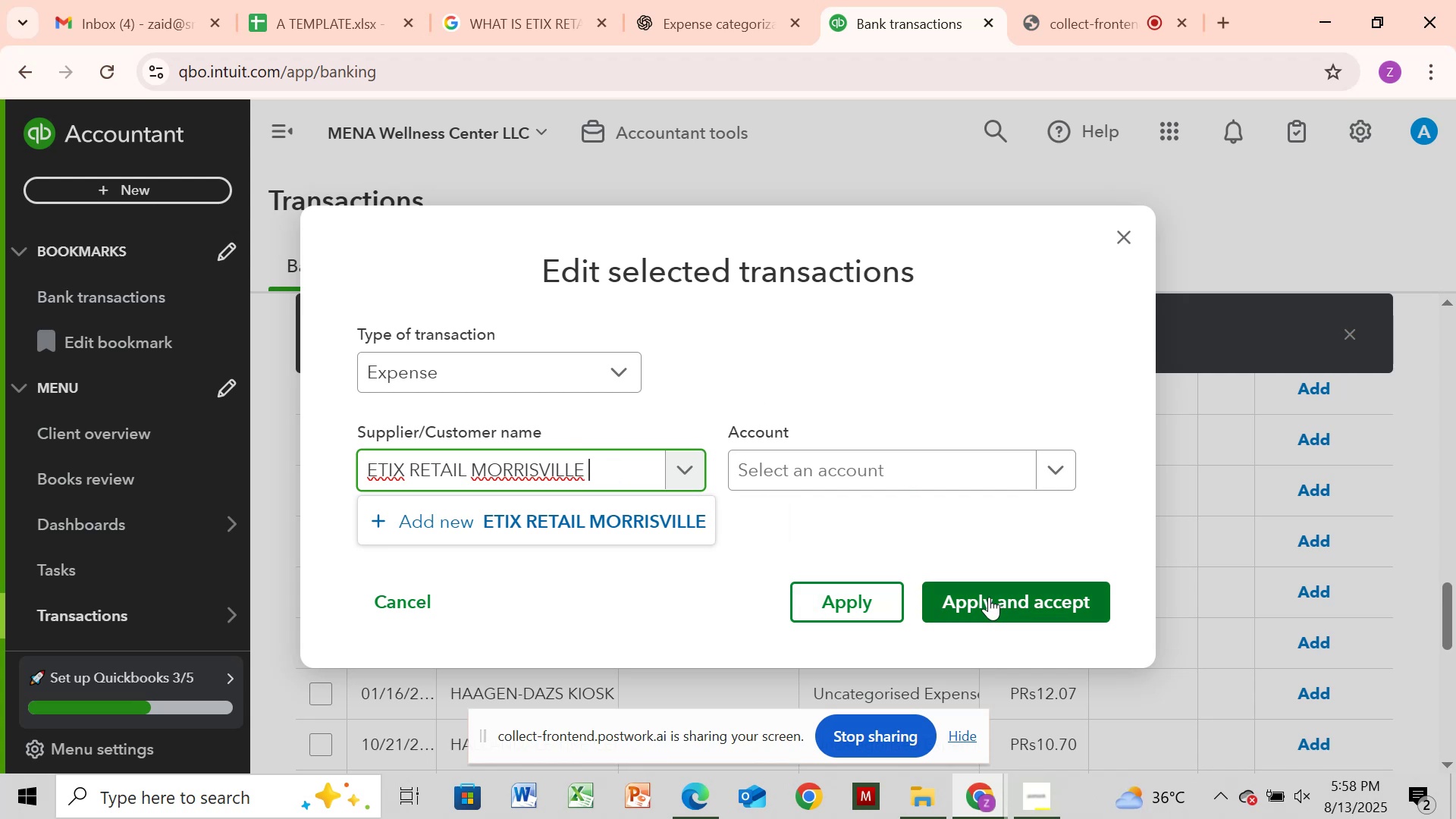 
left_click([989, 597])
 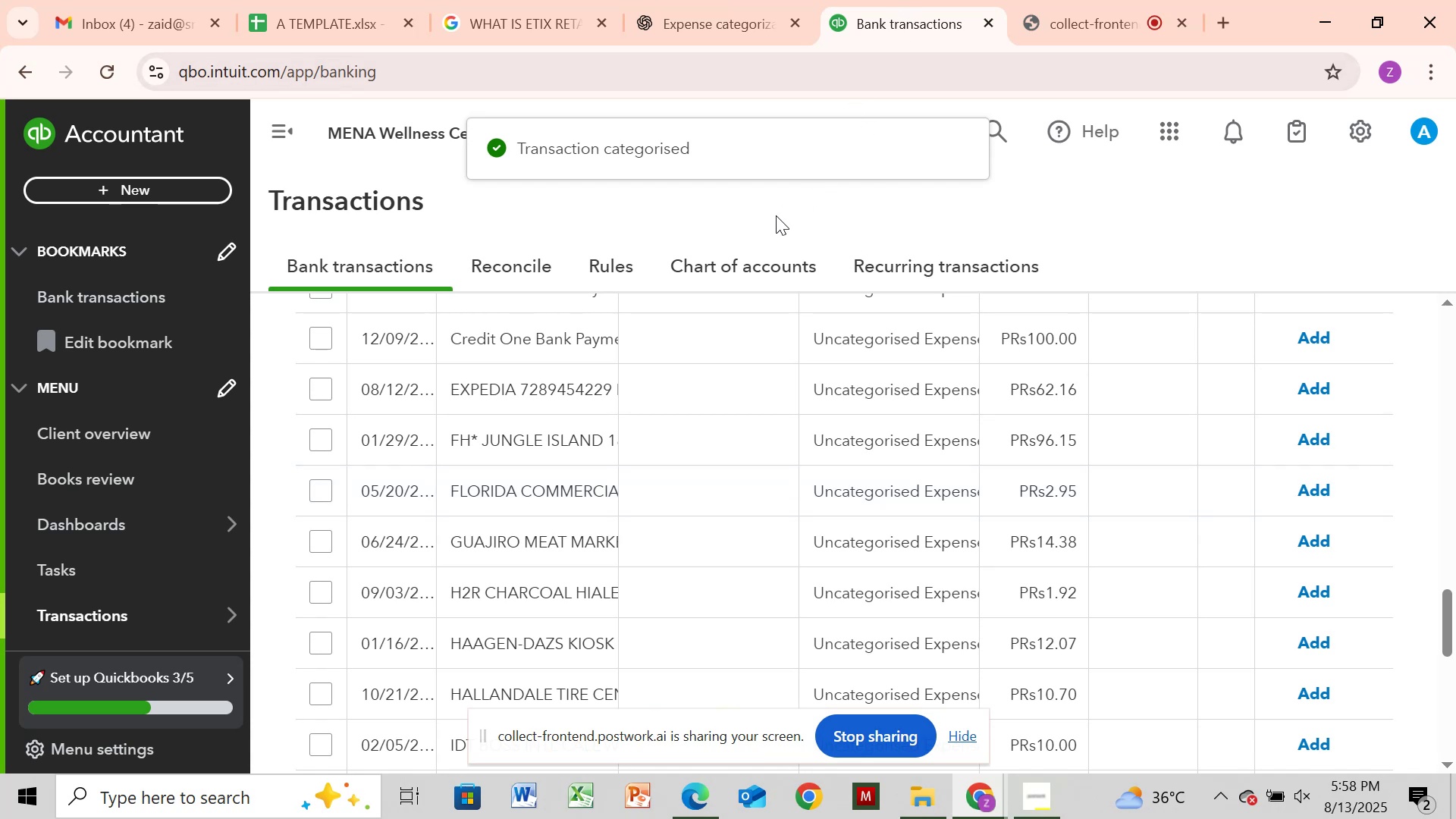 
wait(5.8)
 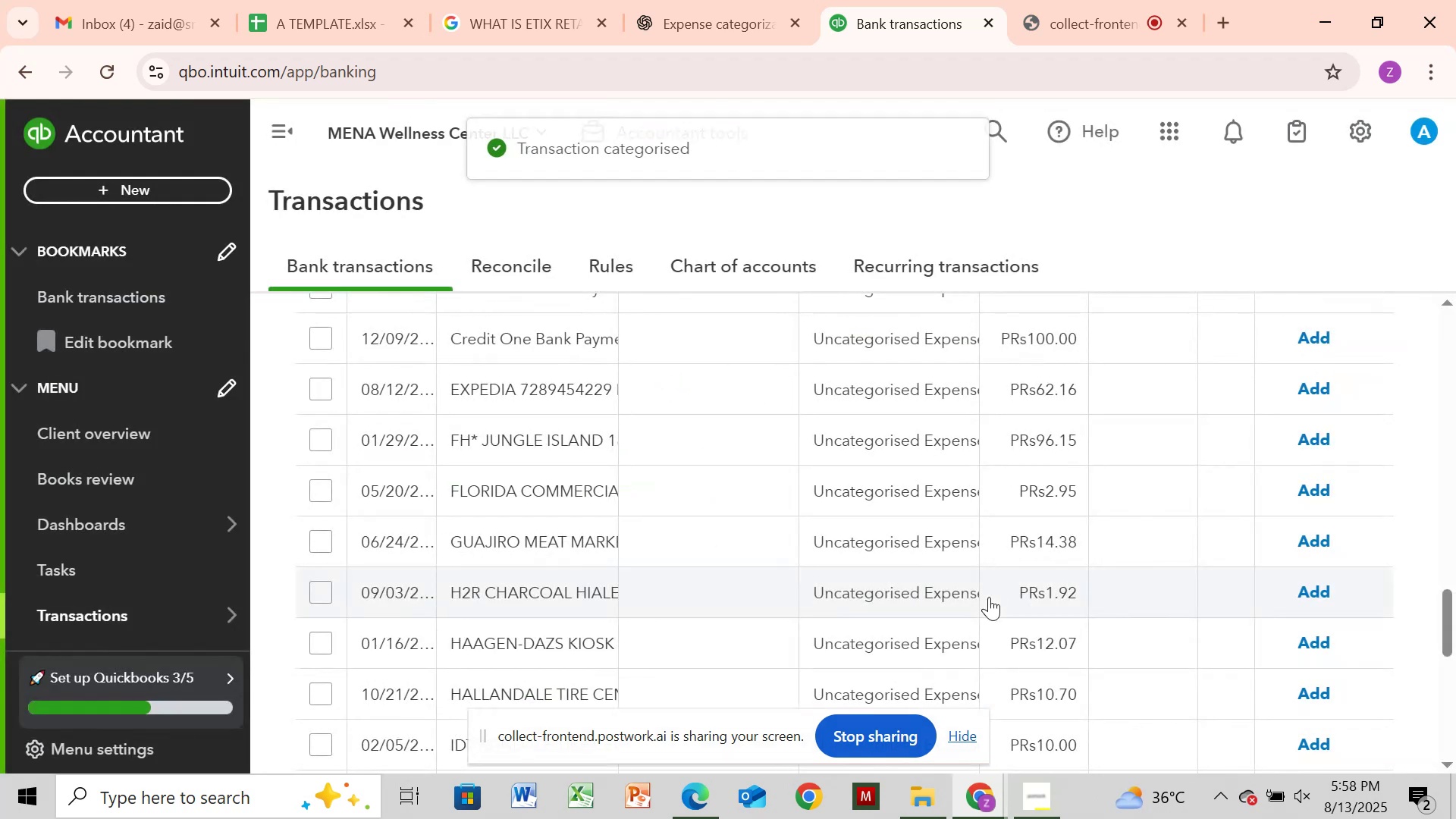 
left_click([738, 259])
 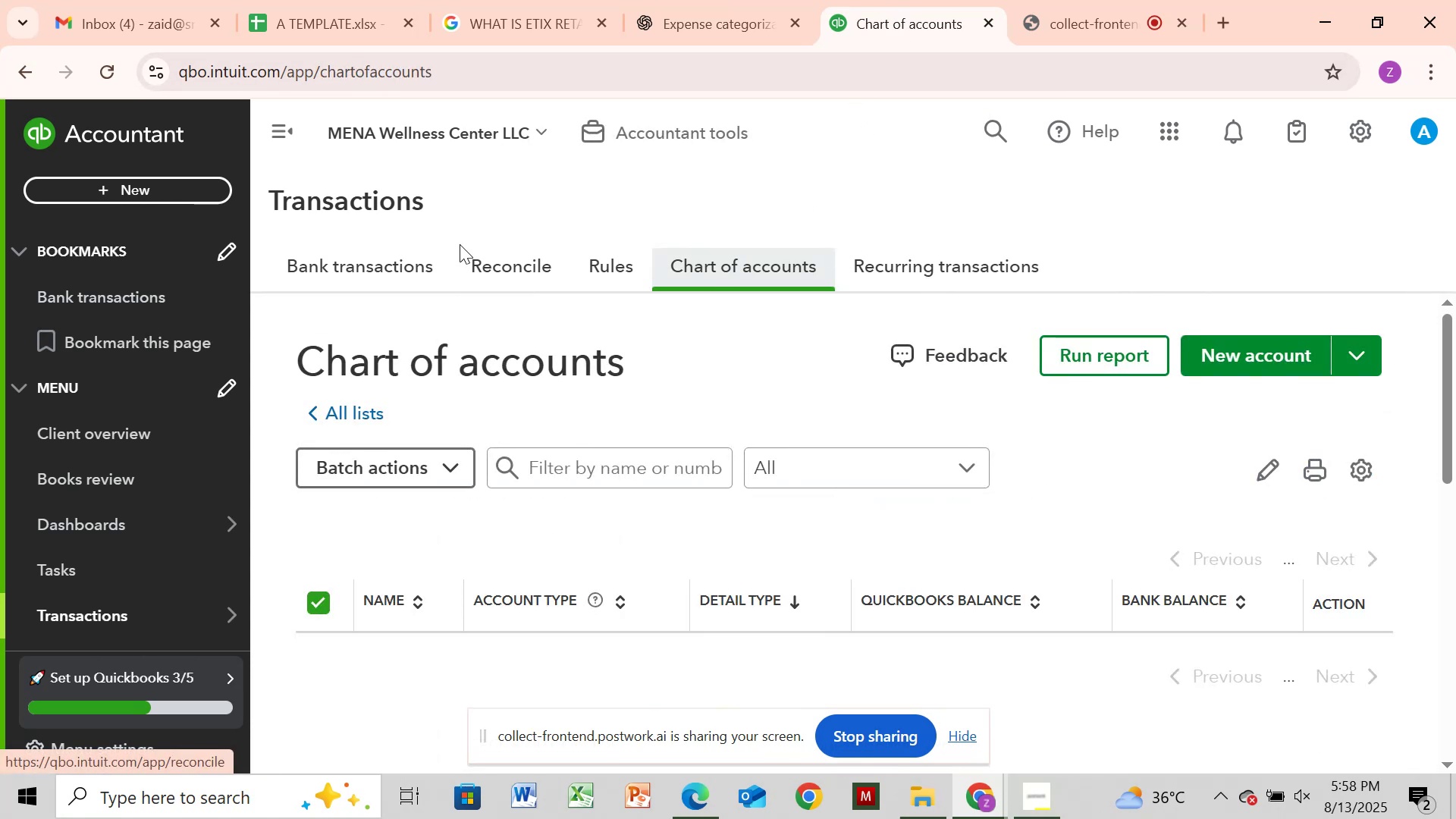 
left_click([407, 253])
 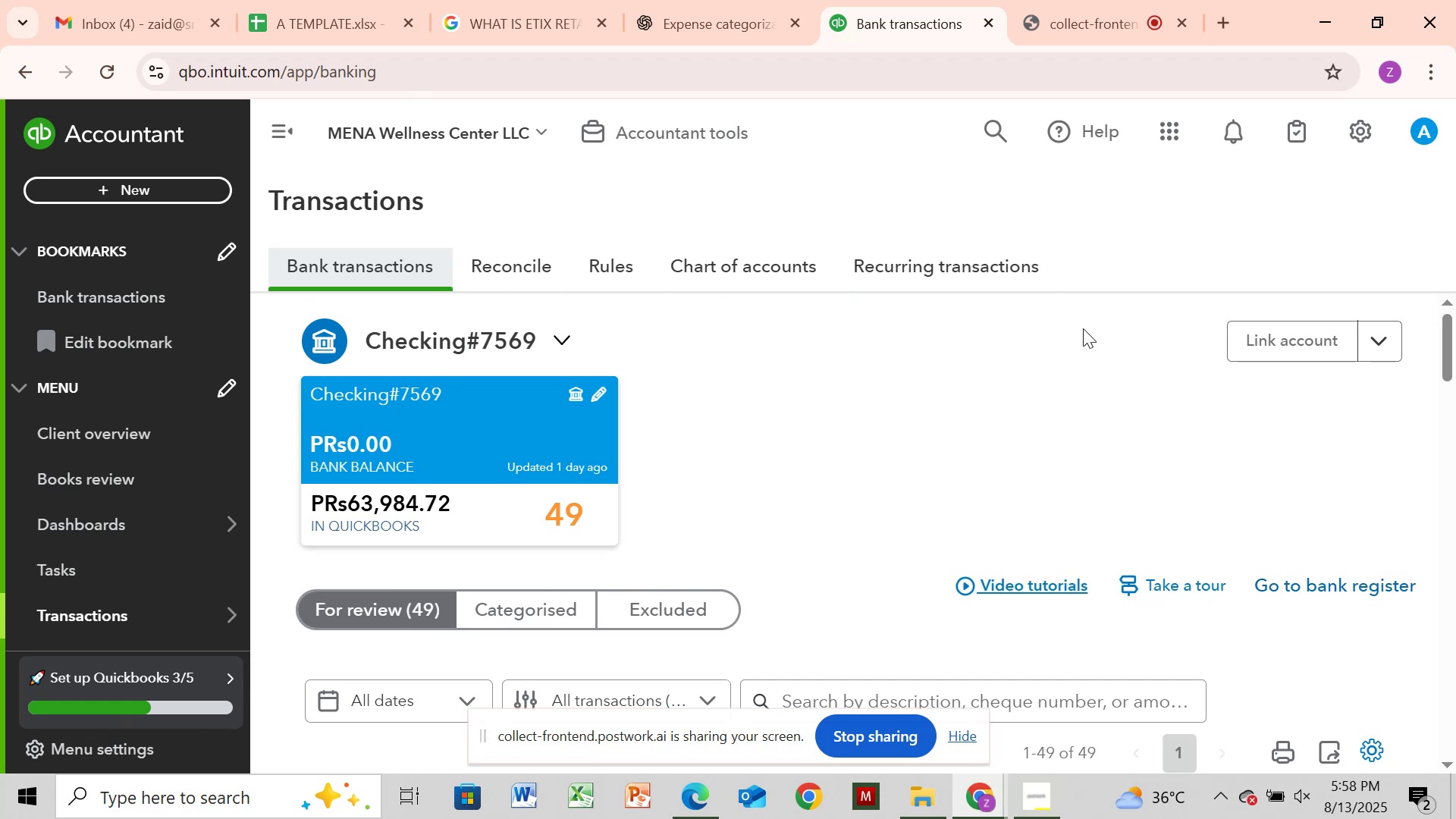 
wait(10.2)
 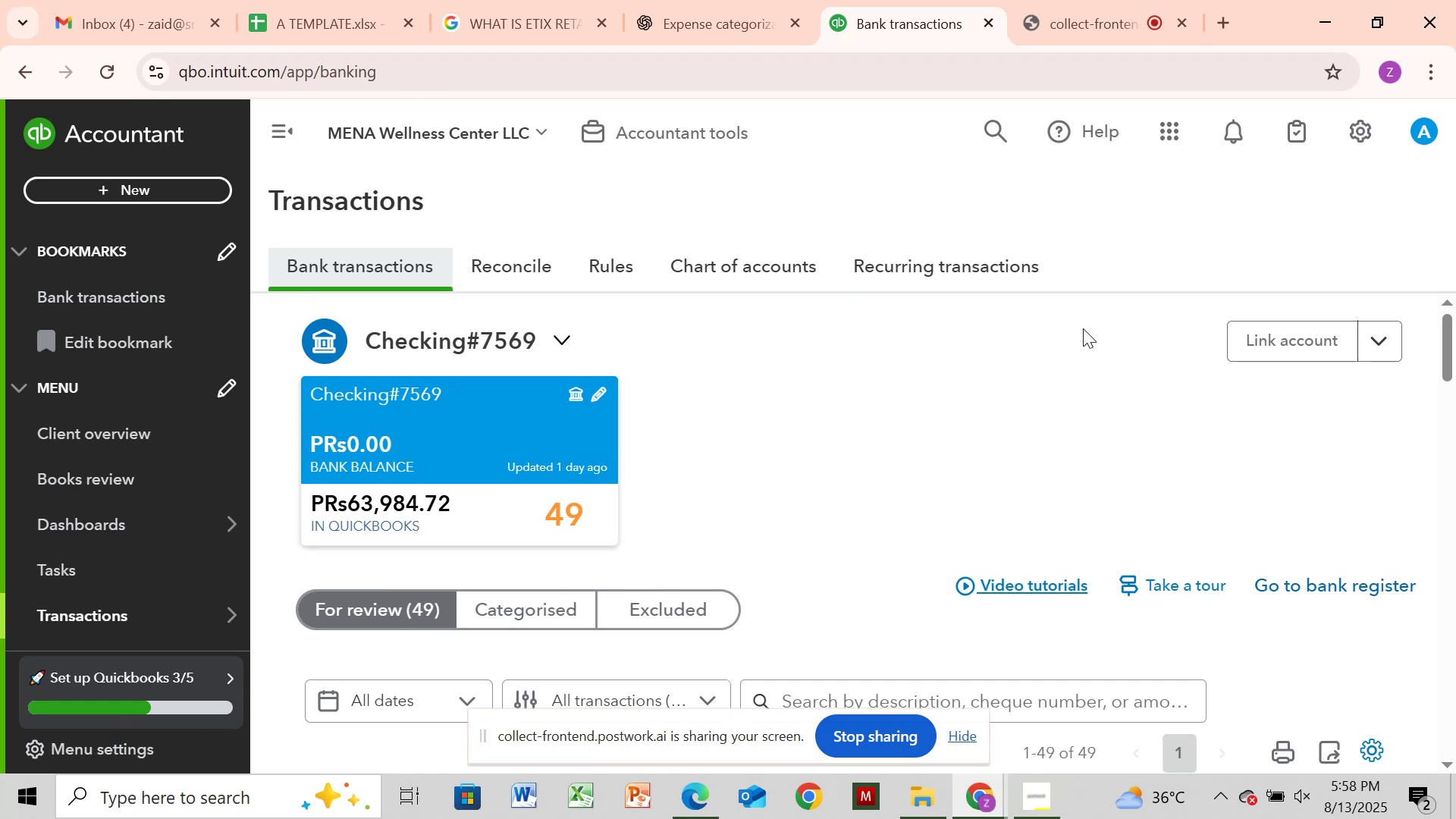 
left_click([554, 603])
 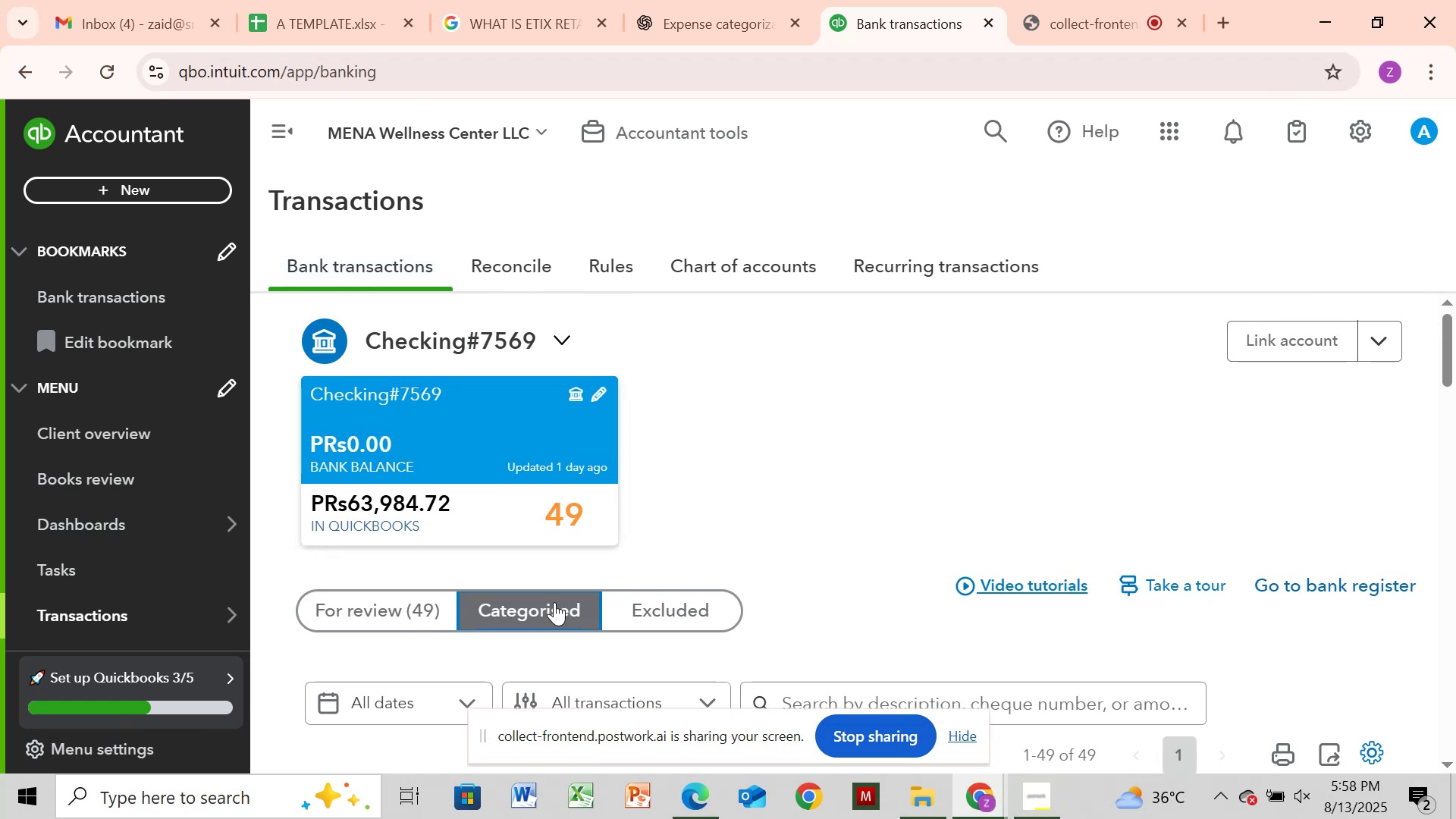 
left_click([554, 602])
 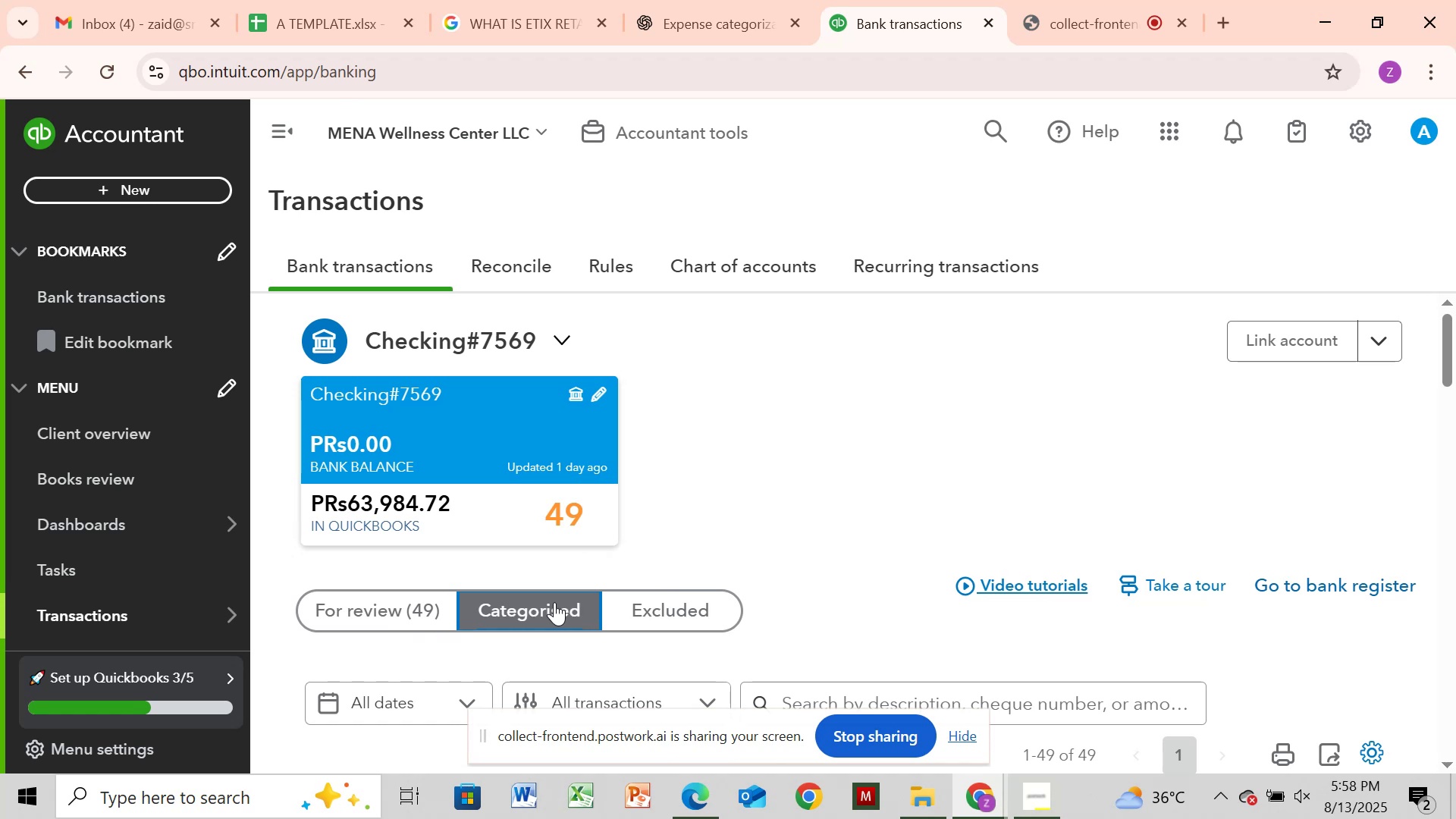 
left_click([554, 602])
 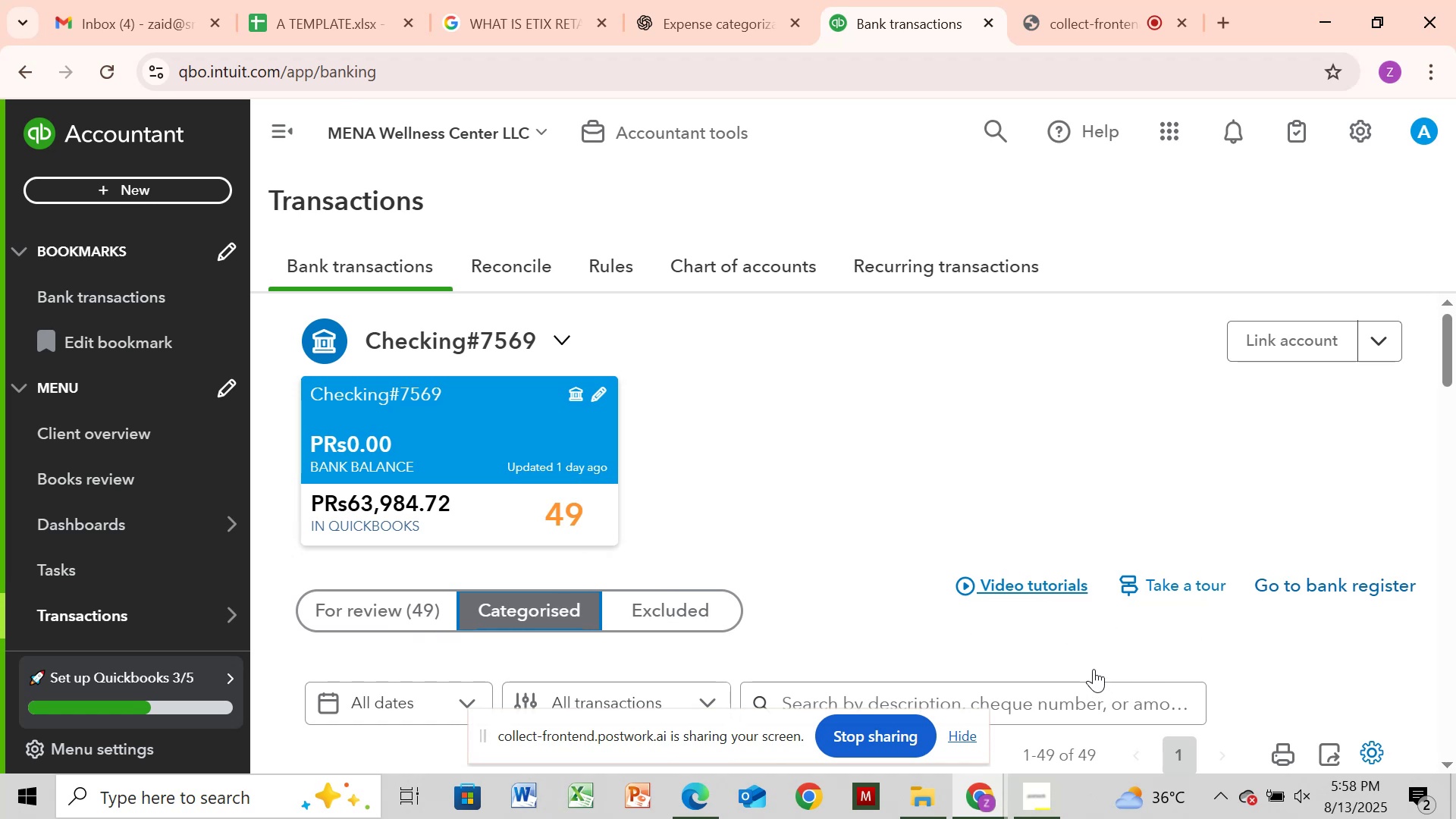 
key(Control+V)
 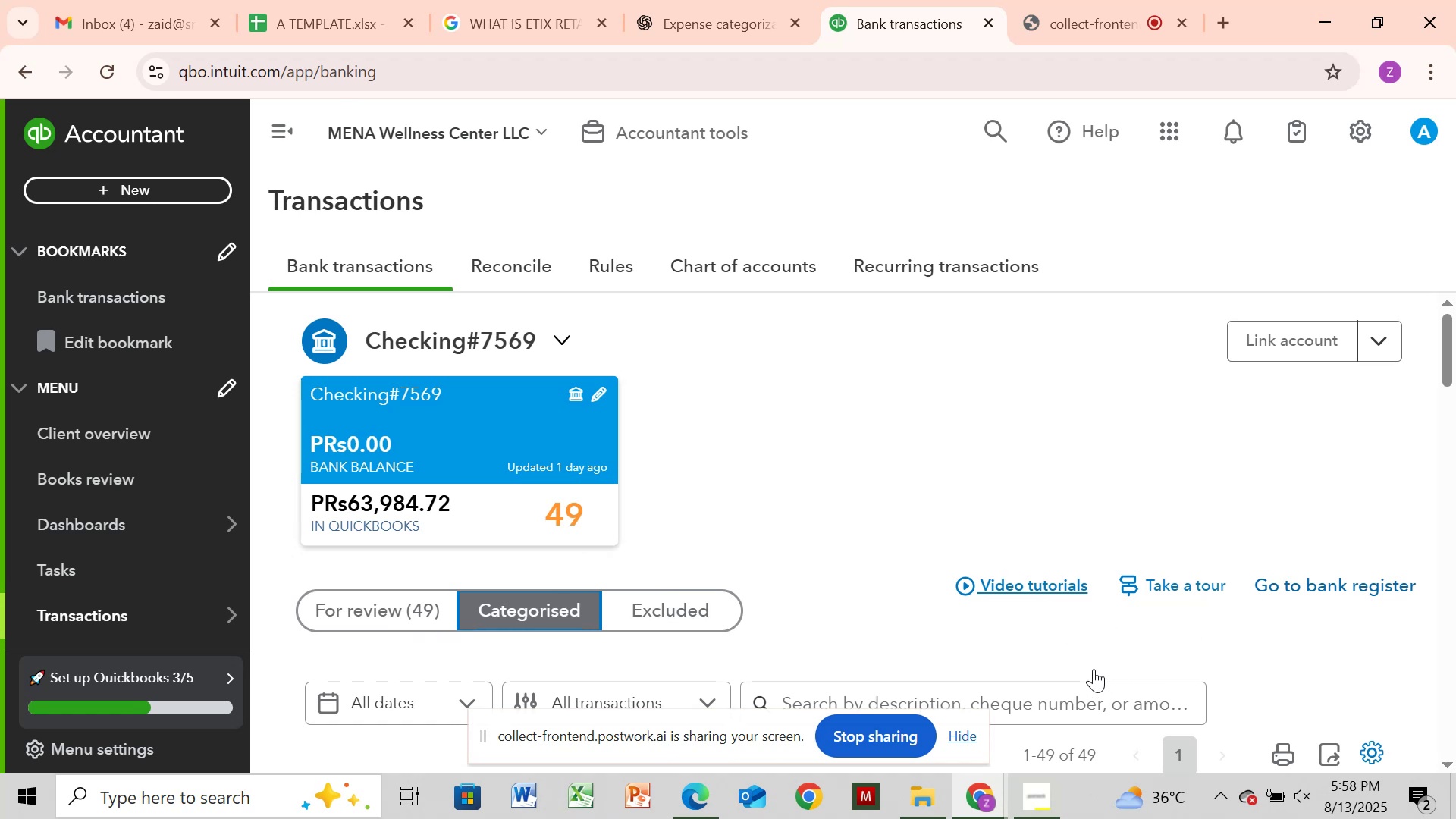 
left_click([1092, 702])
 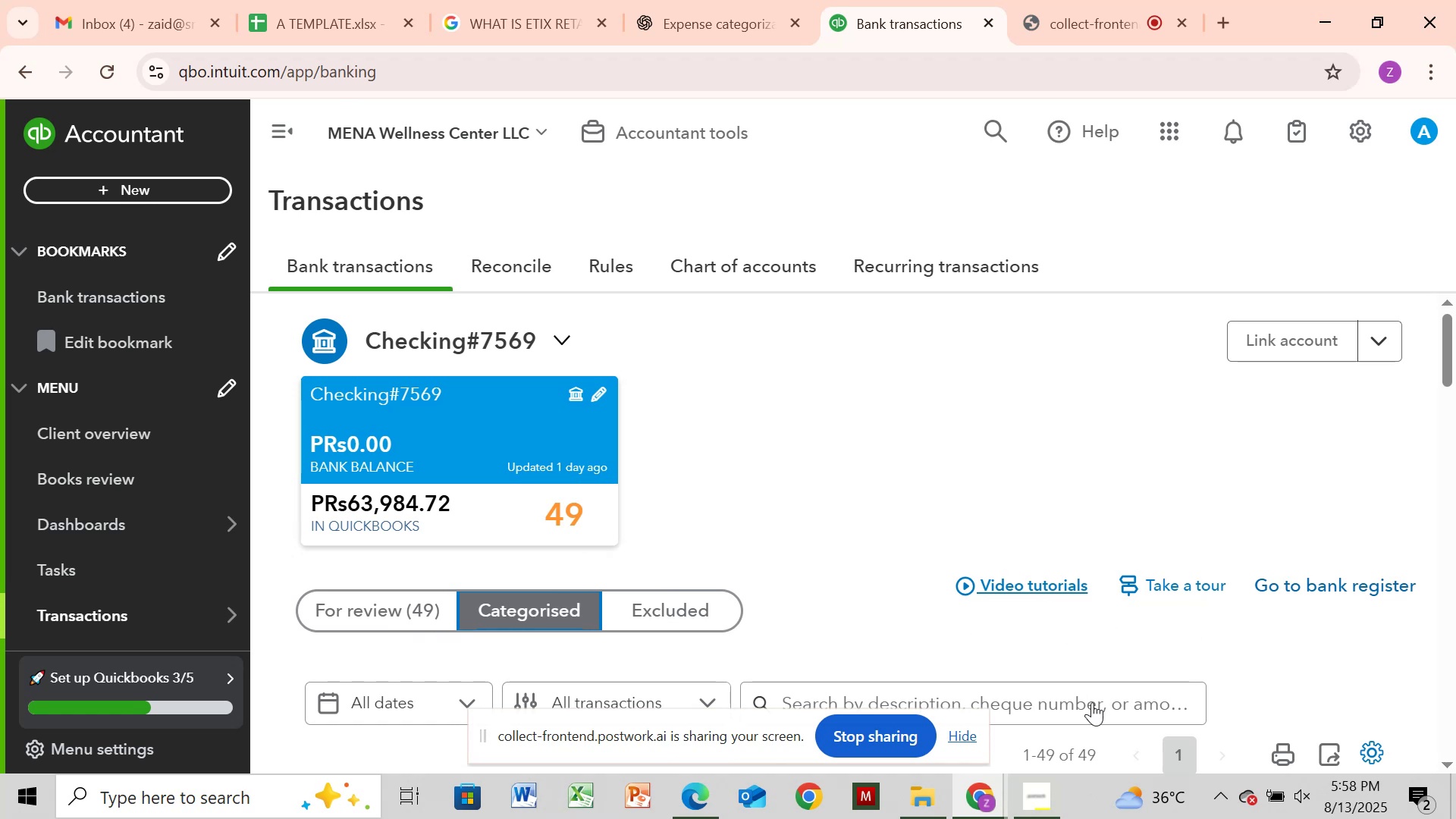 
key(Control+V)
 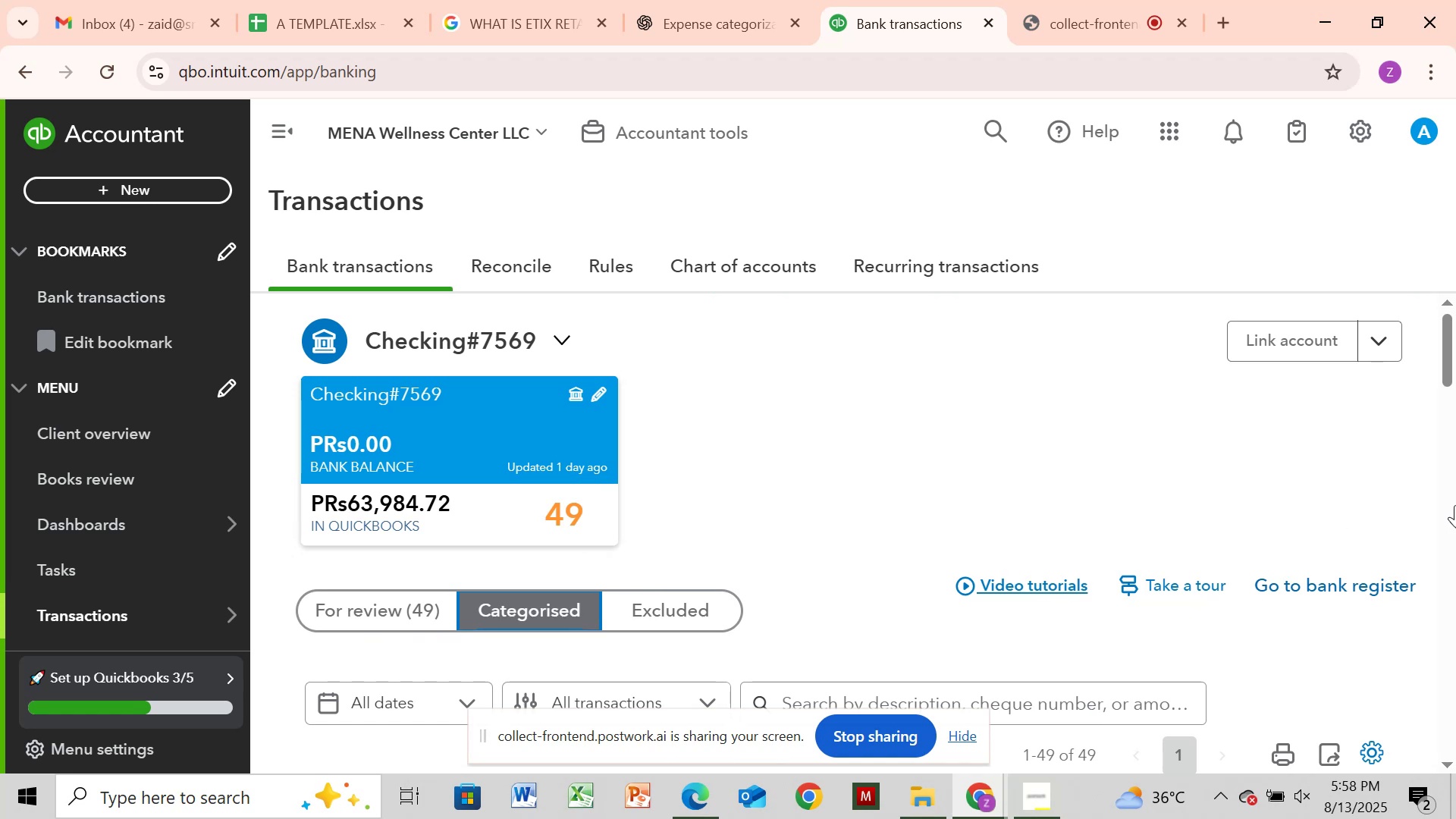 
left_click([1454, 522])
 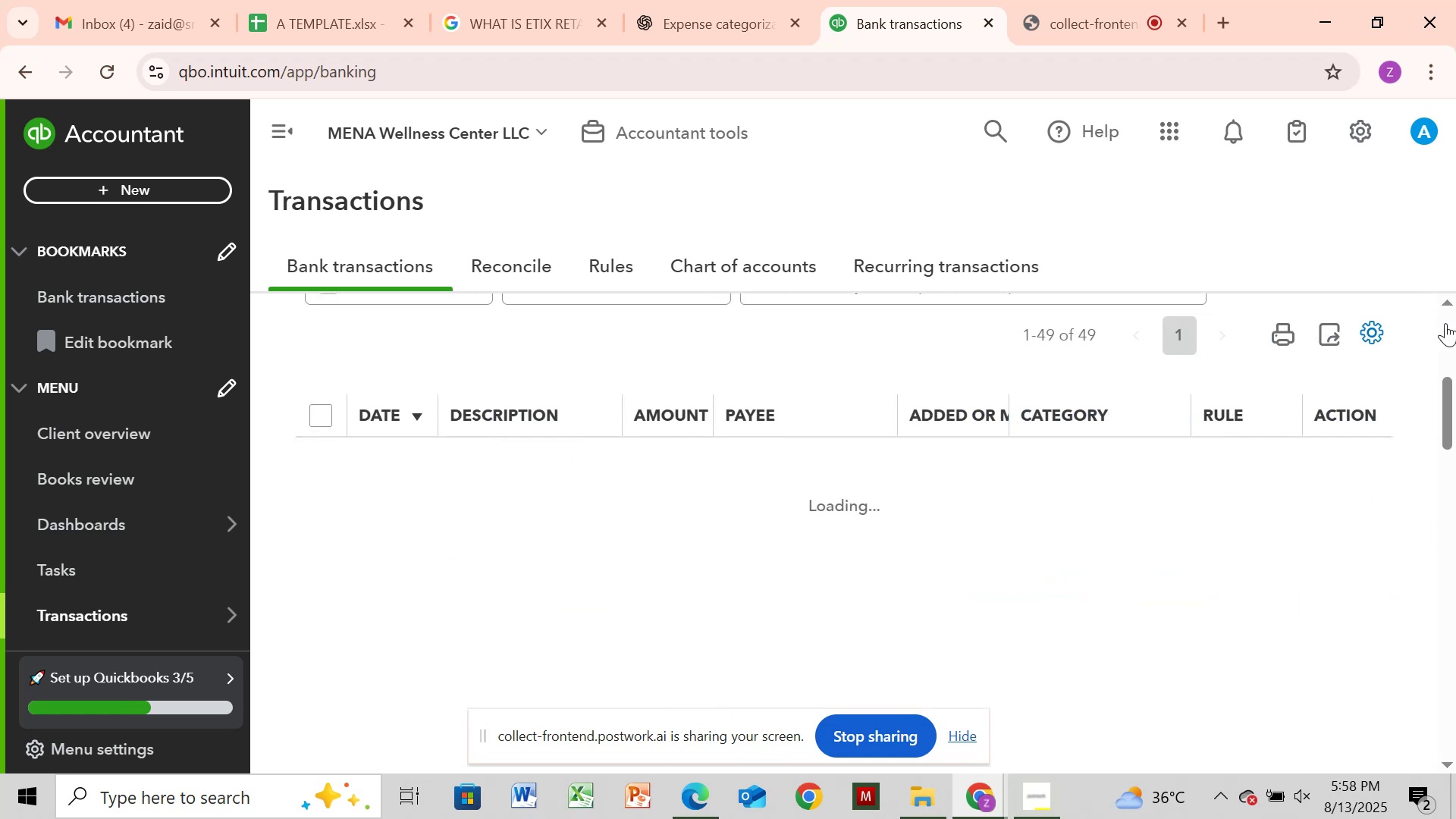 
left_click([1447, 325])
 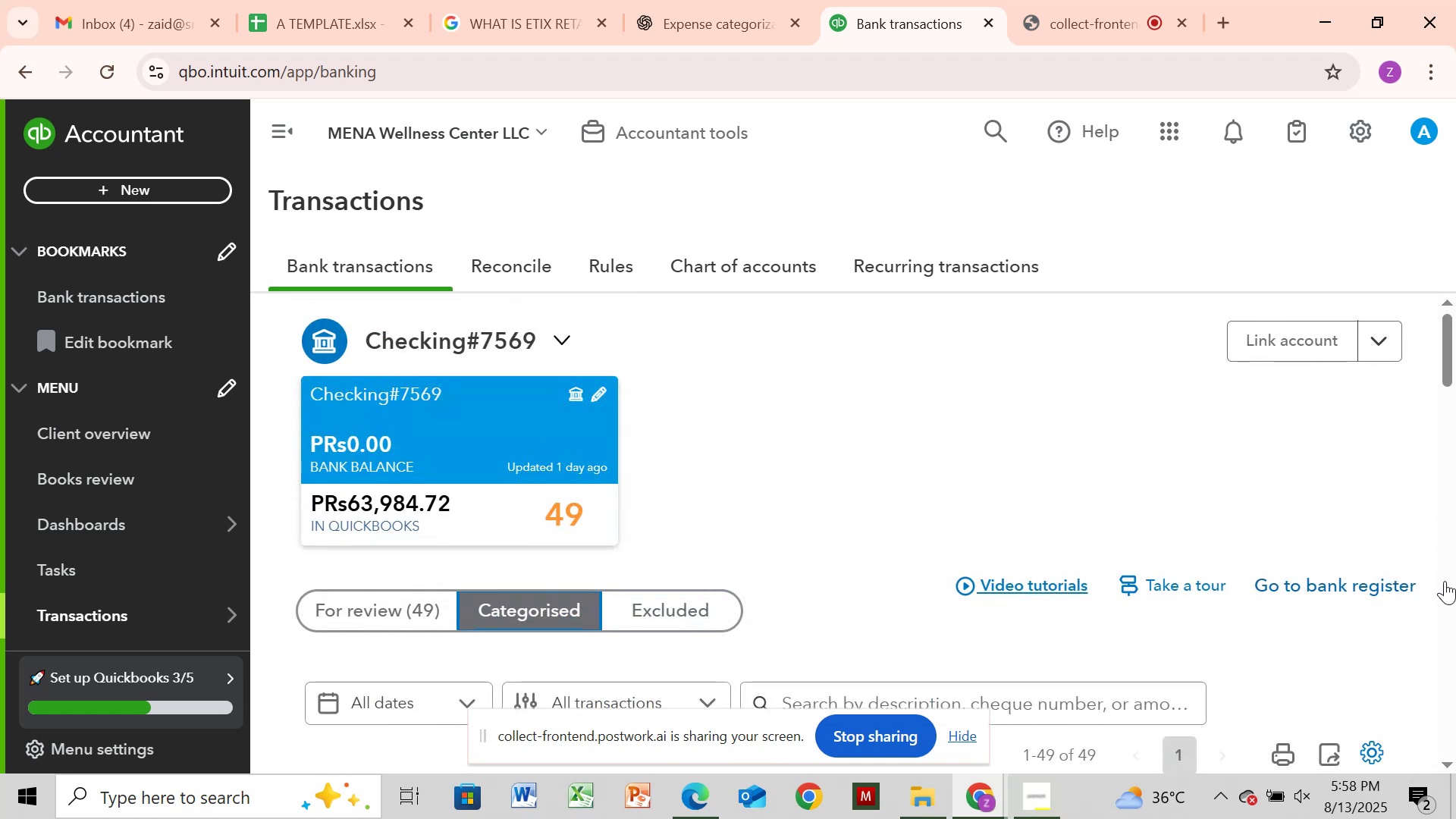 
left_click([1445, 580])
 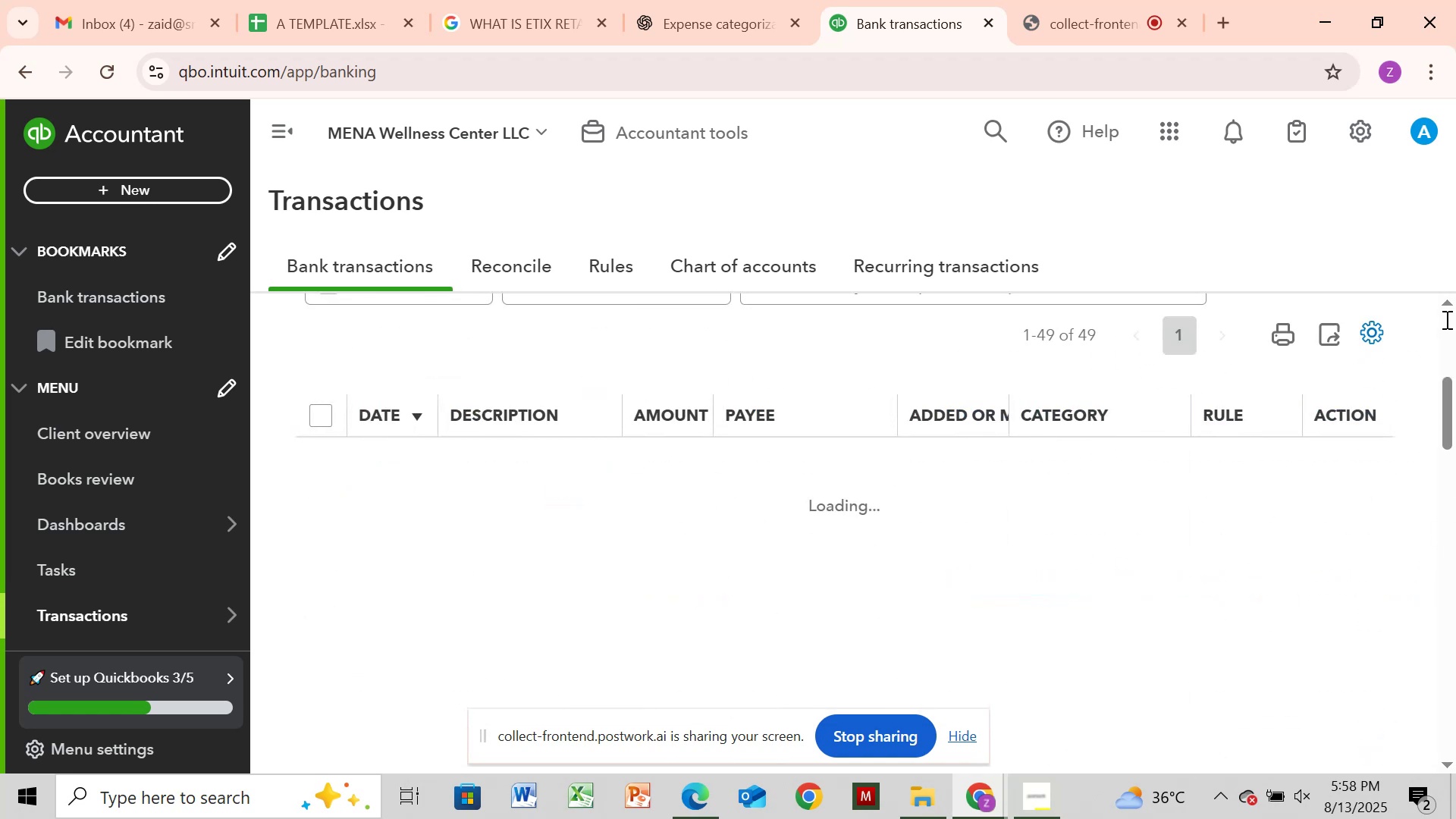 
left_click([1445, 319])
 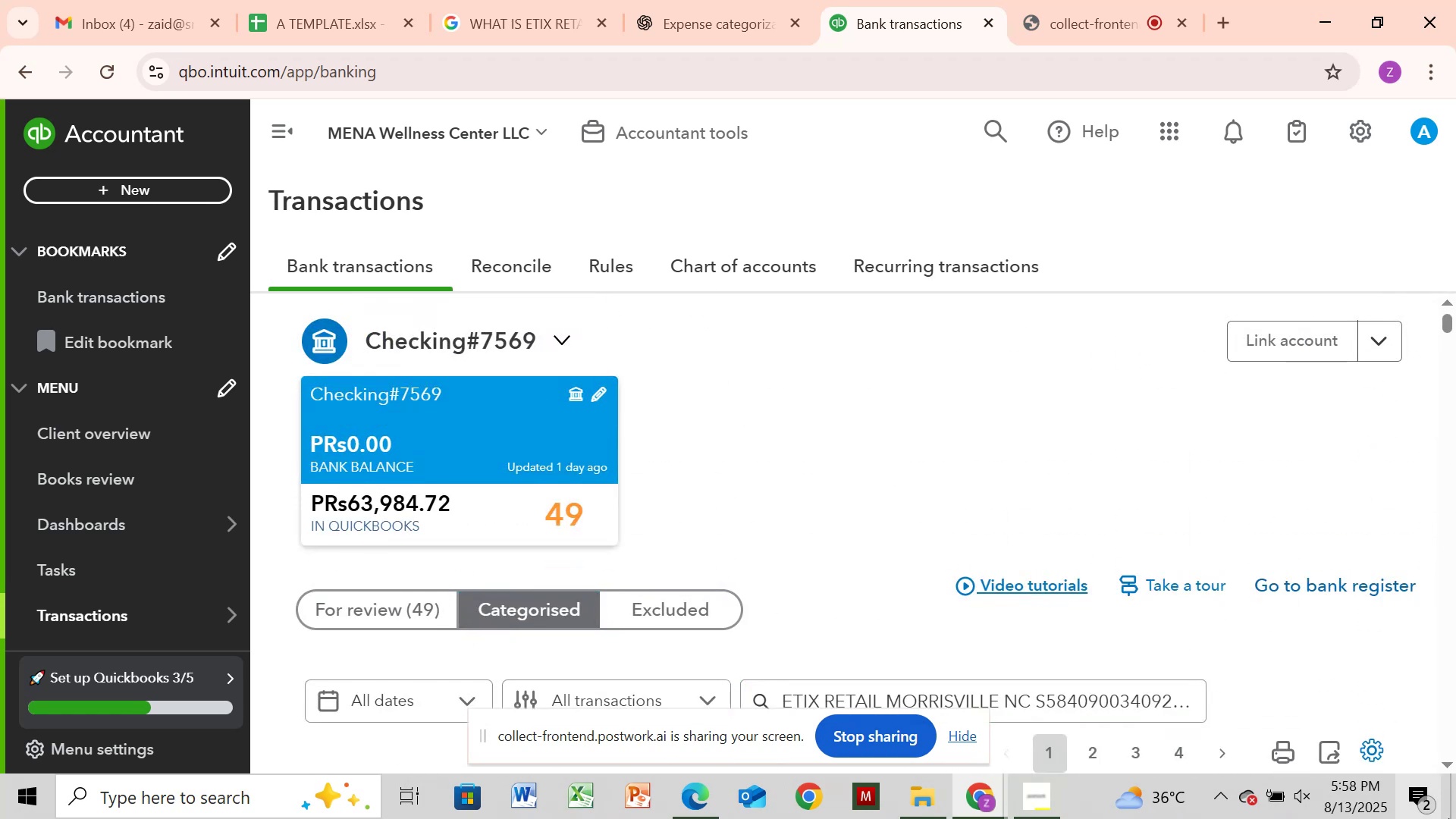 
left_click([1435, 814])
 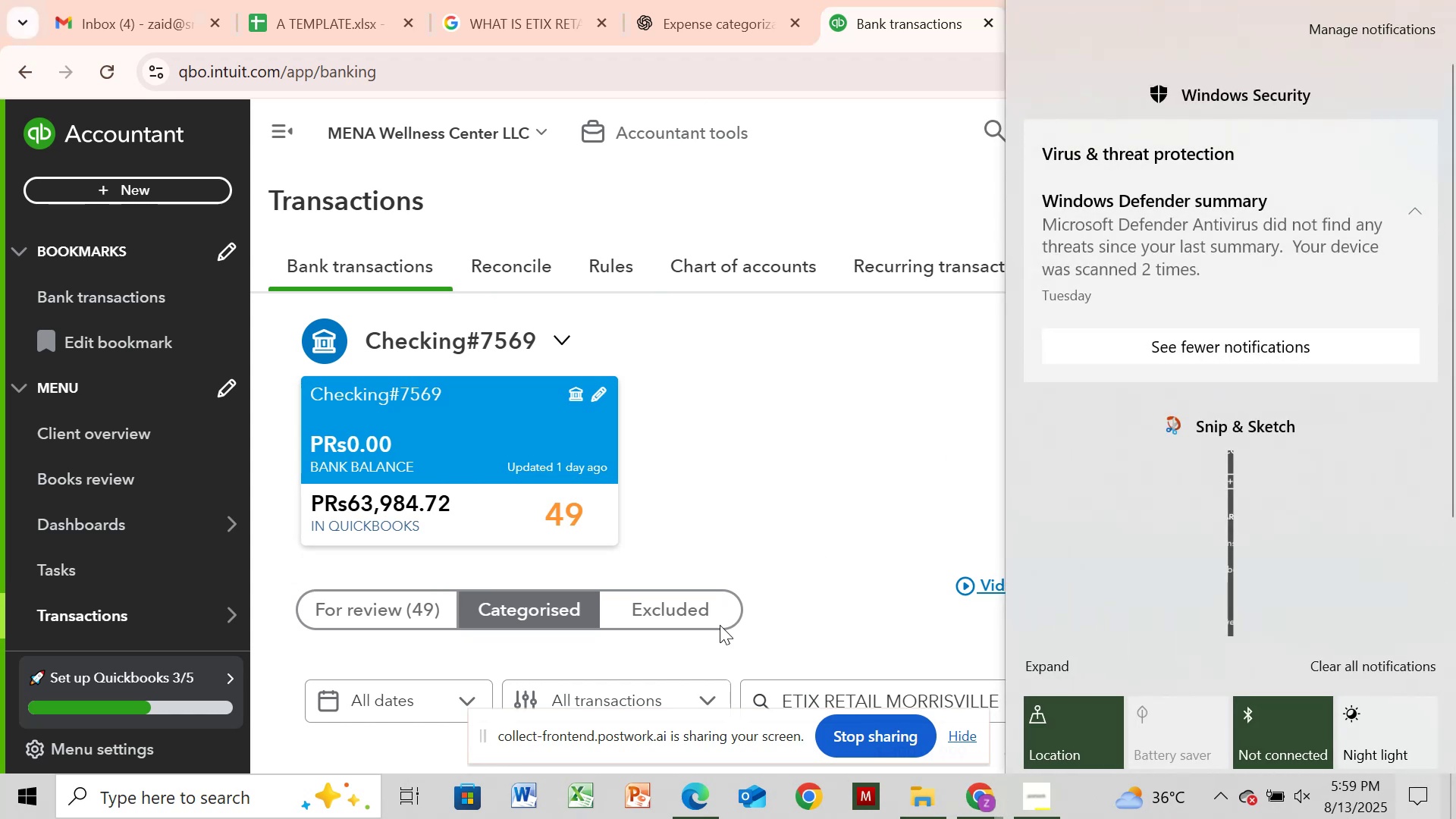 
left_click([811, 470])
 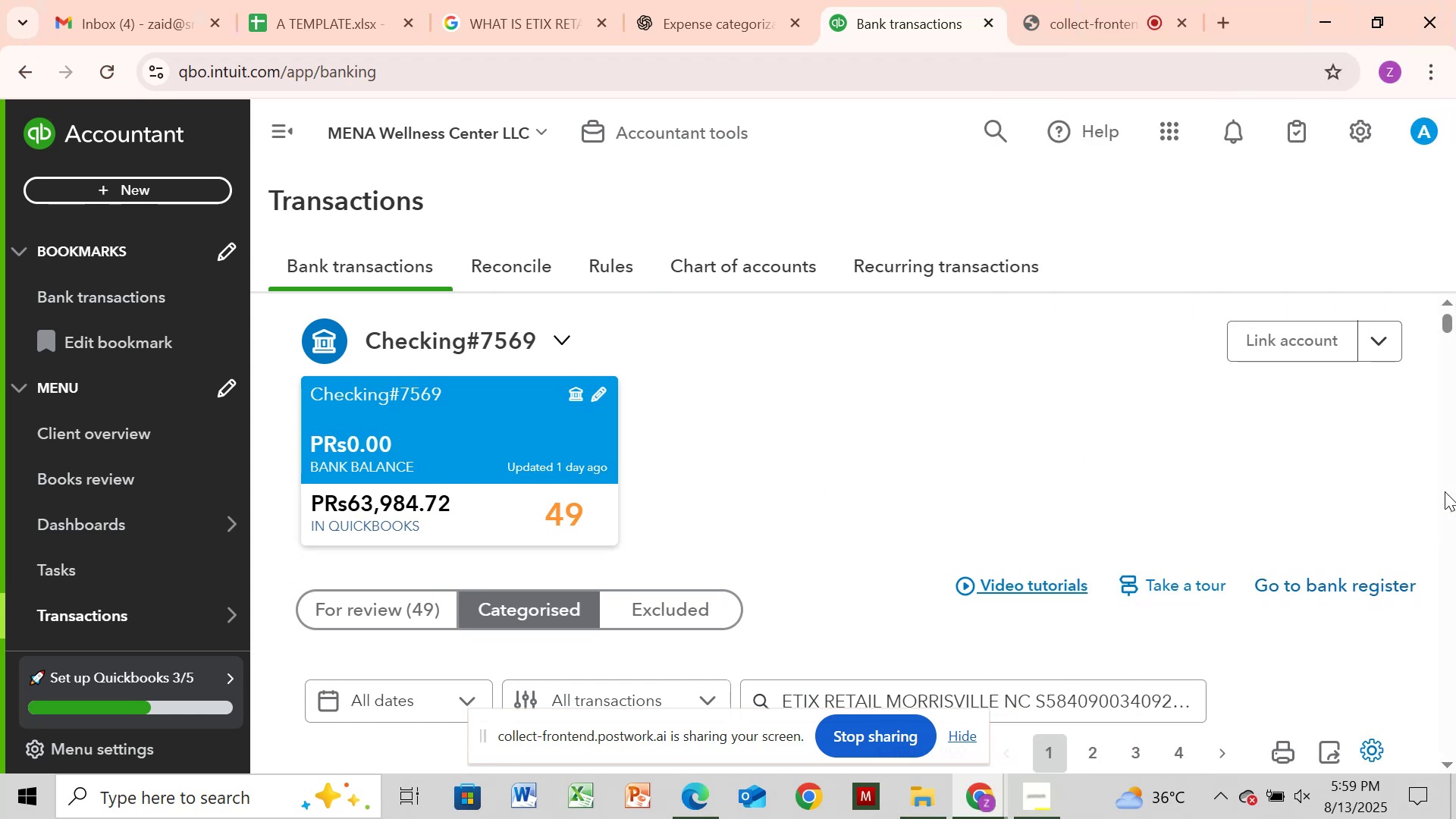 
left_click([1452, 500])
 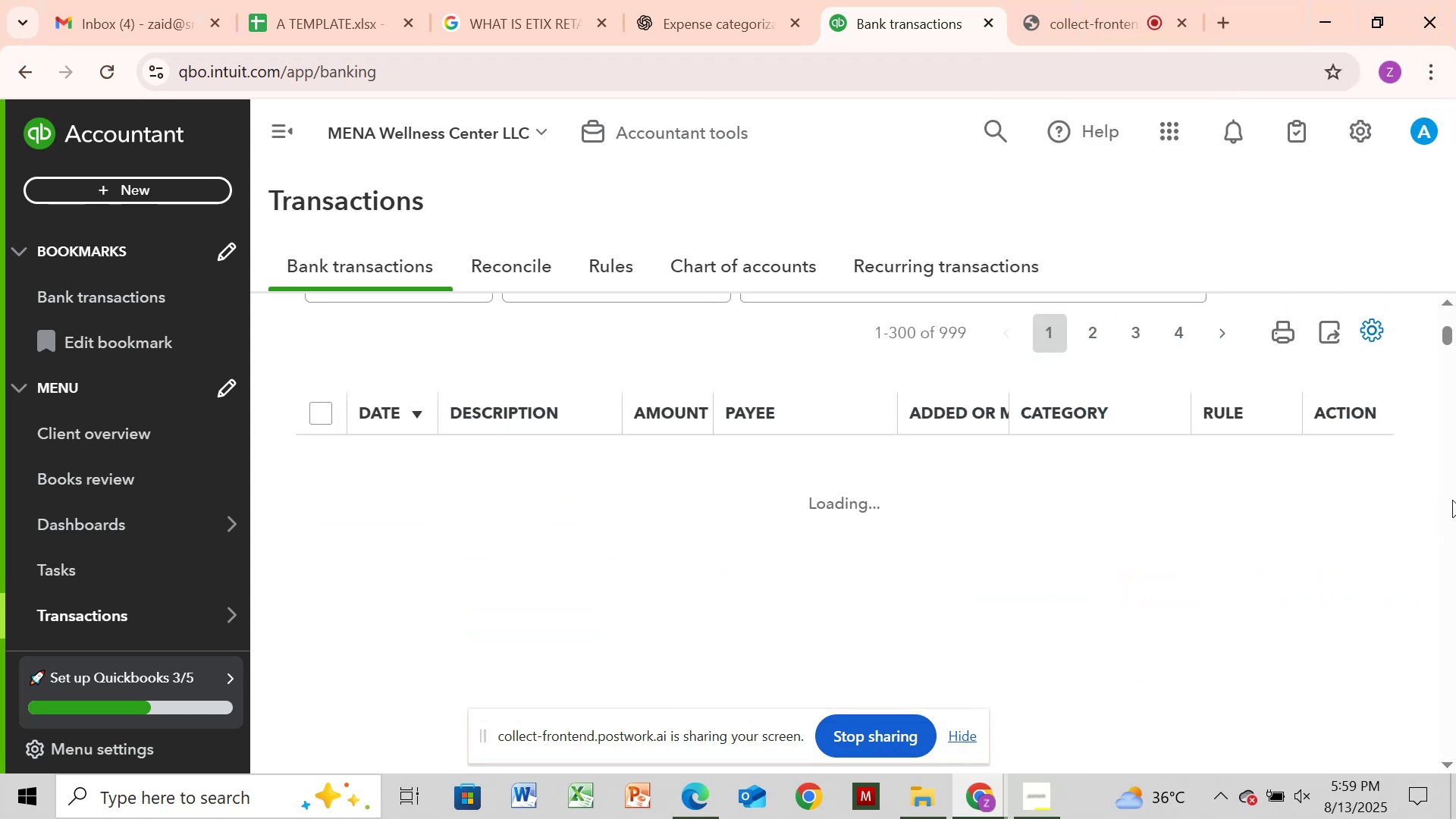 
mouse_move([1436, 447])
 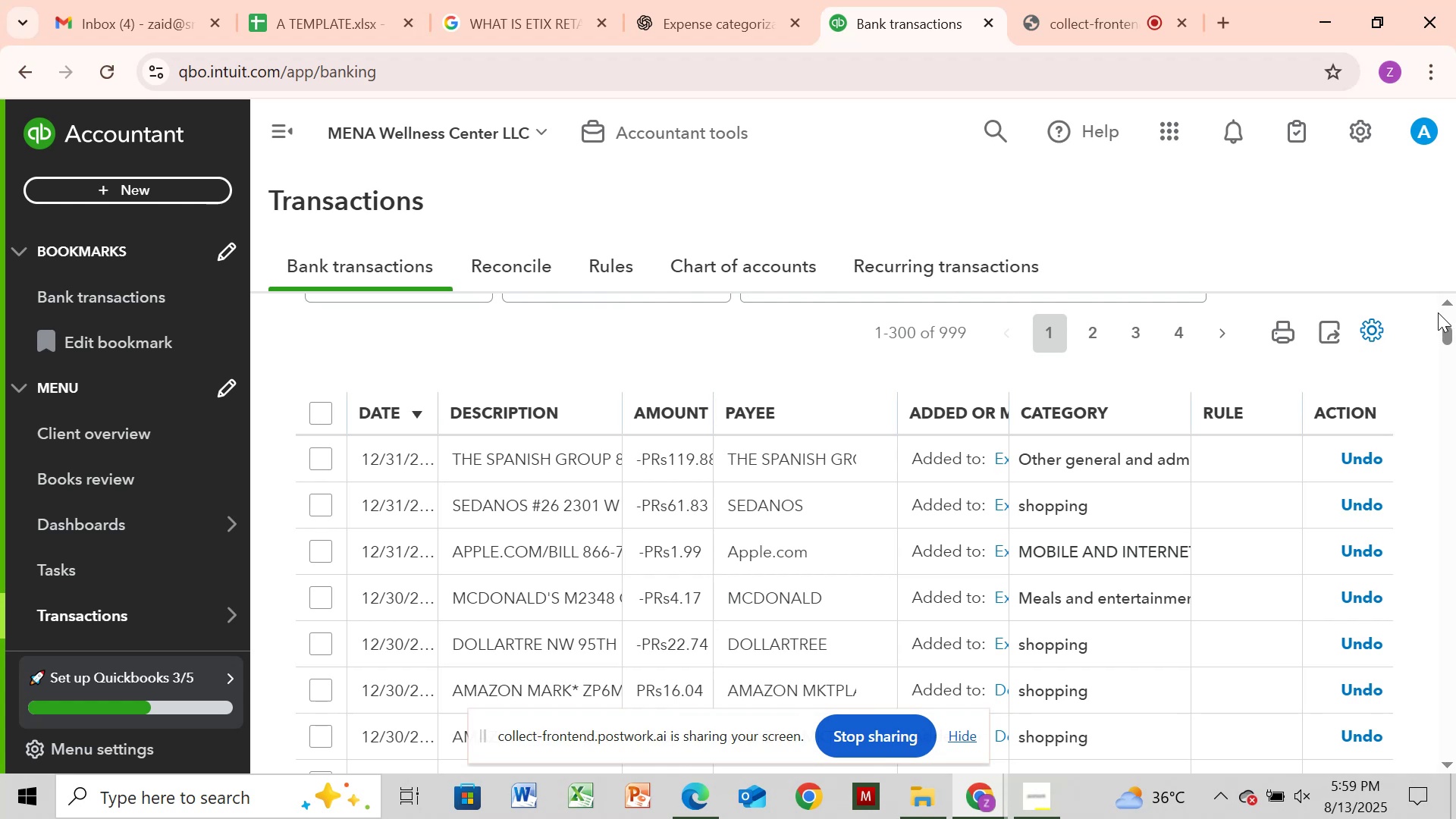 
left_click([1438, 312])
 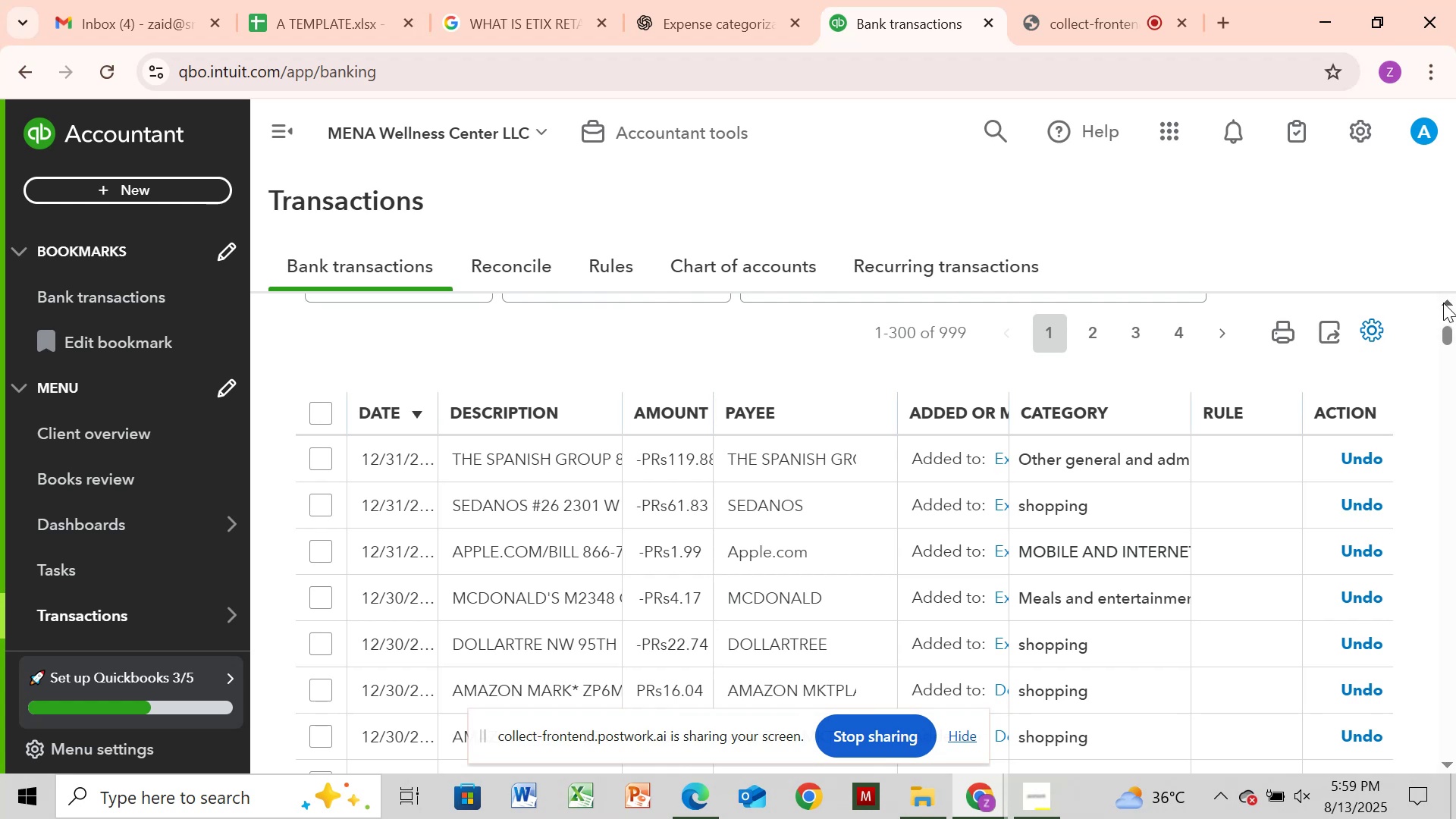 
left_click([1443, 303])
 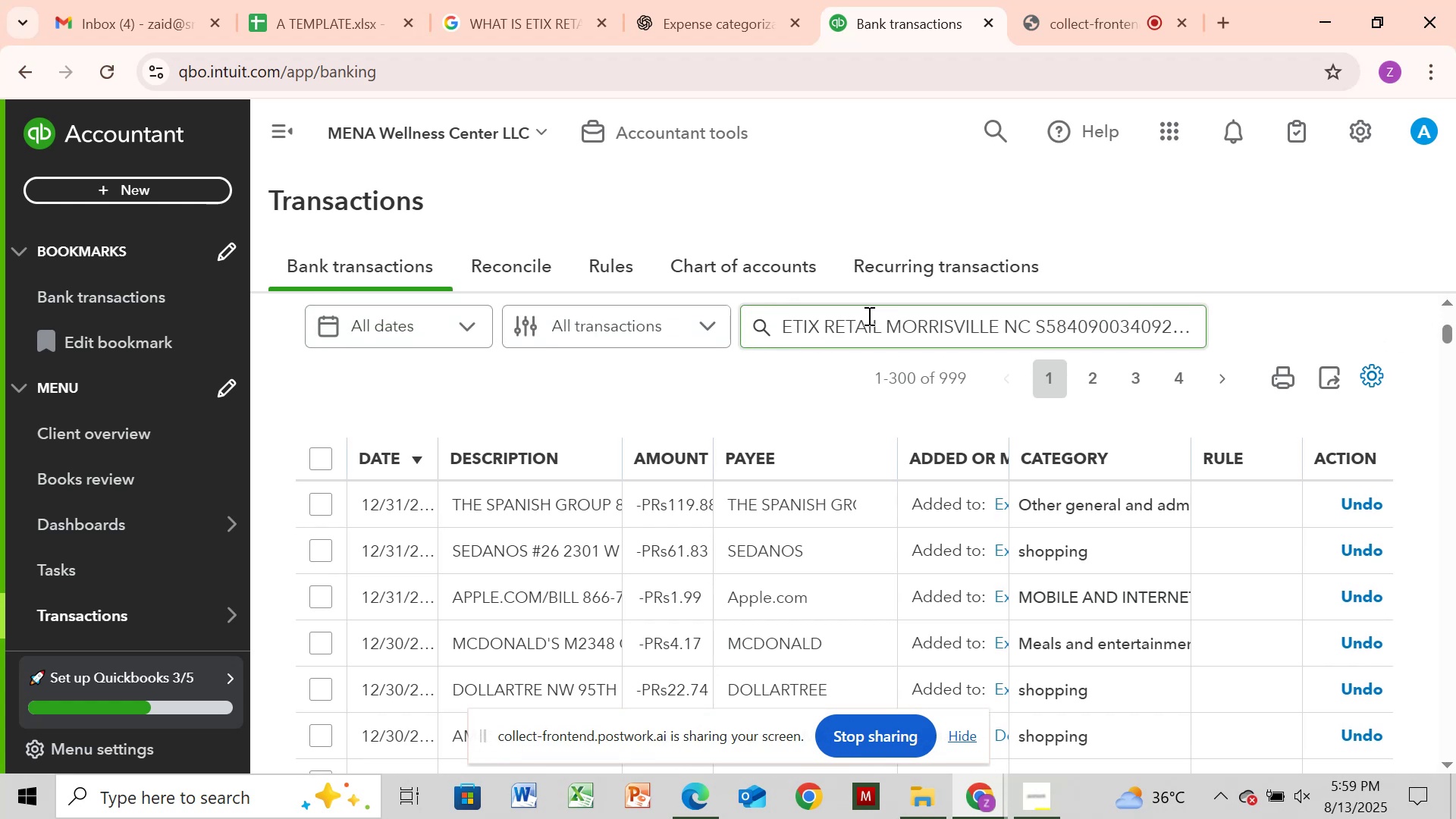 
key(Enter)
 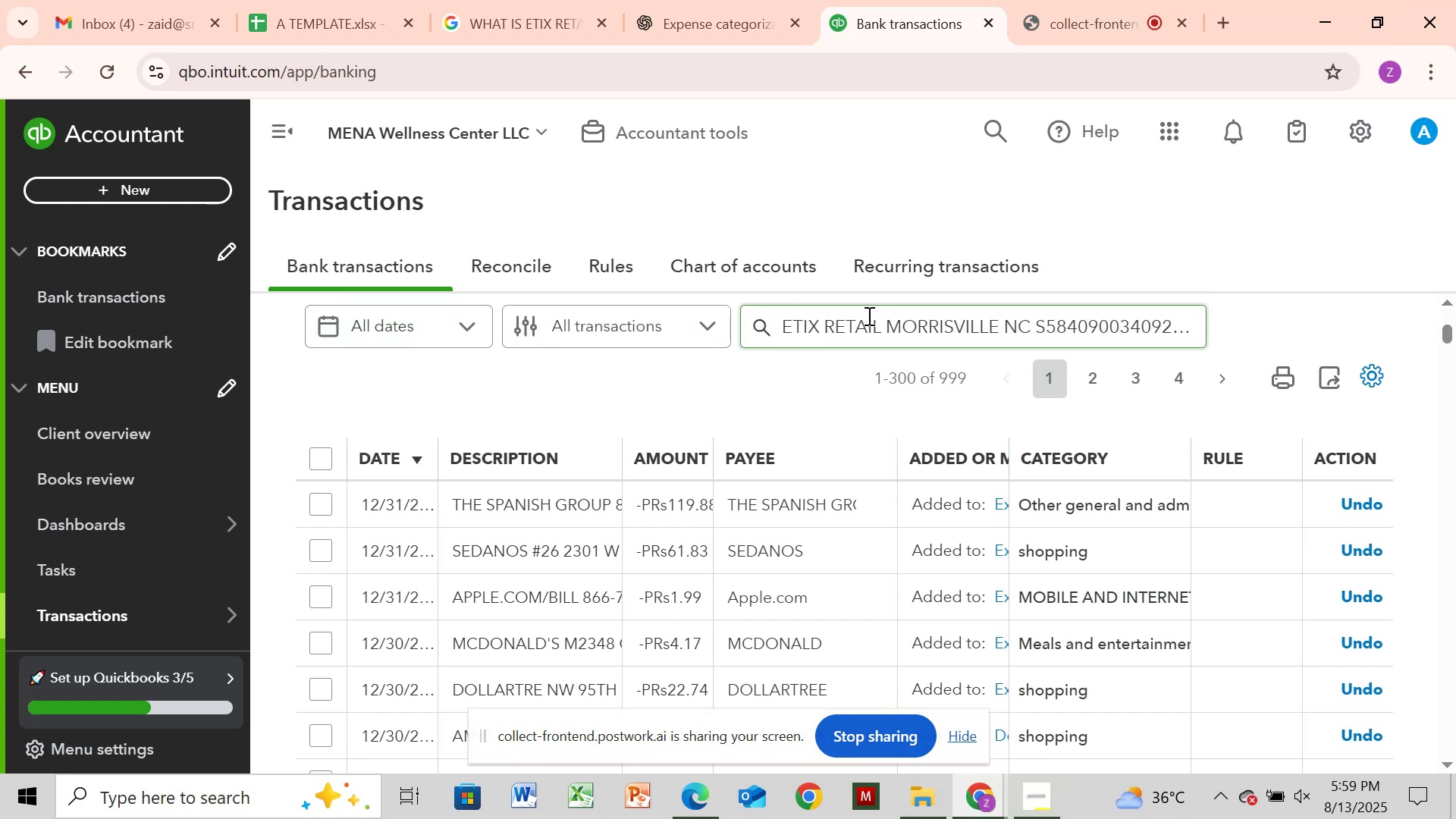 
left_click([868, 315])
 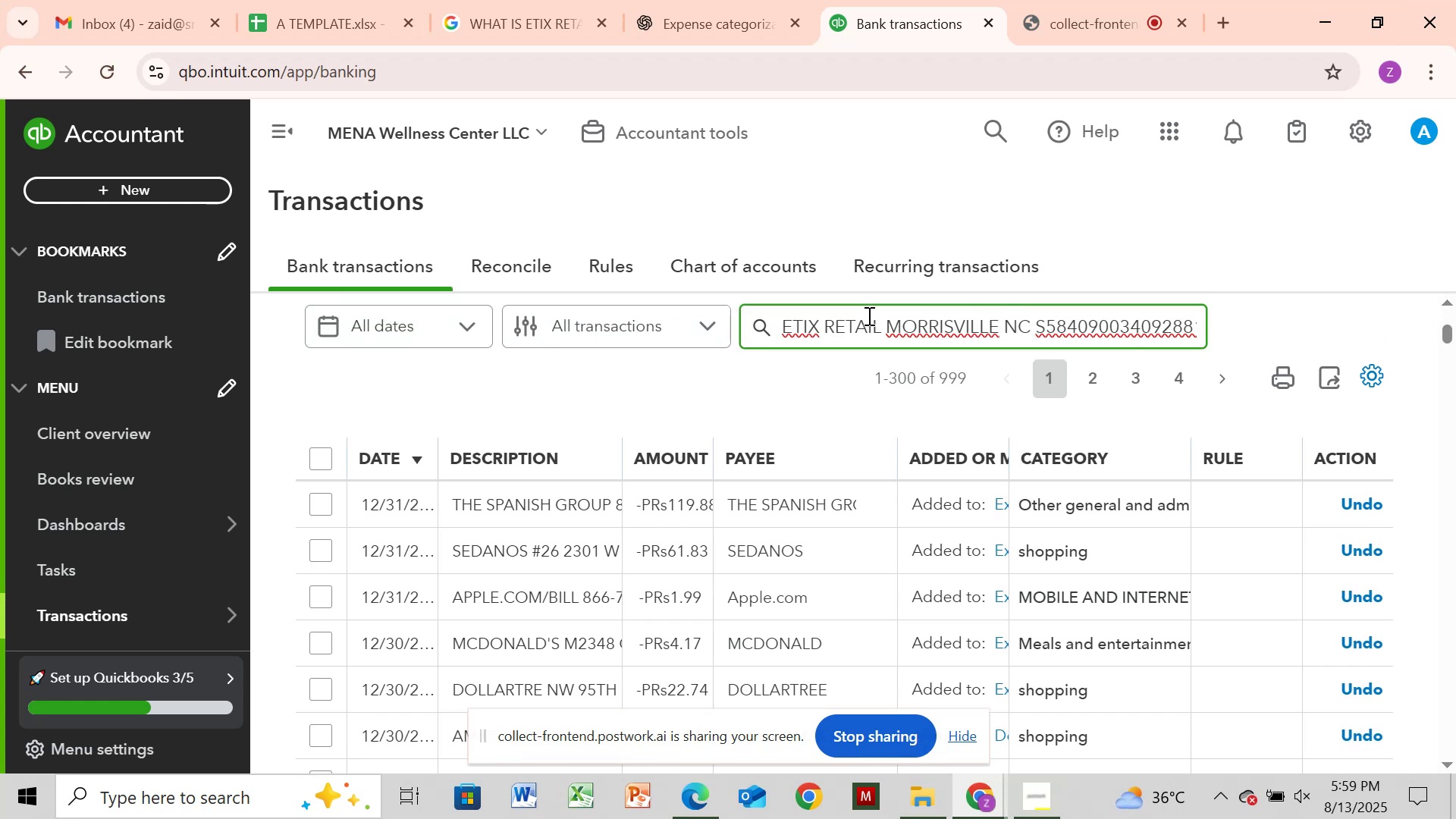 
key(Enter)
 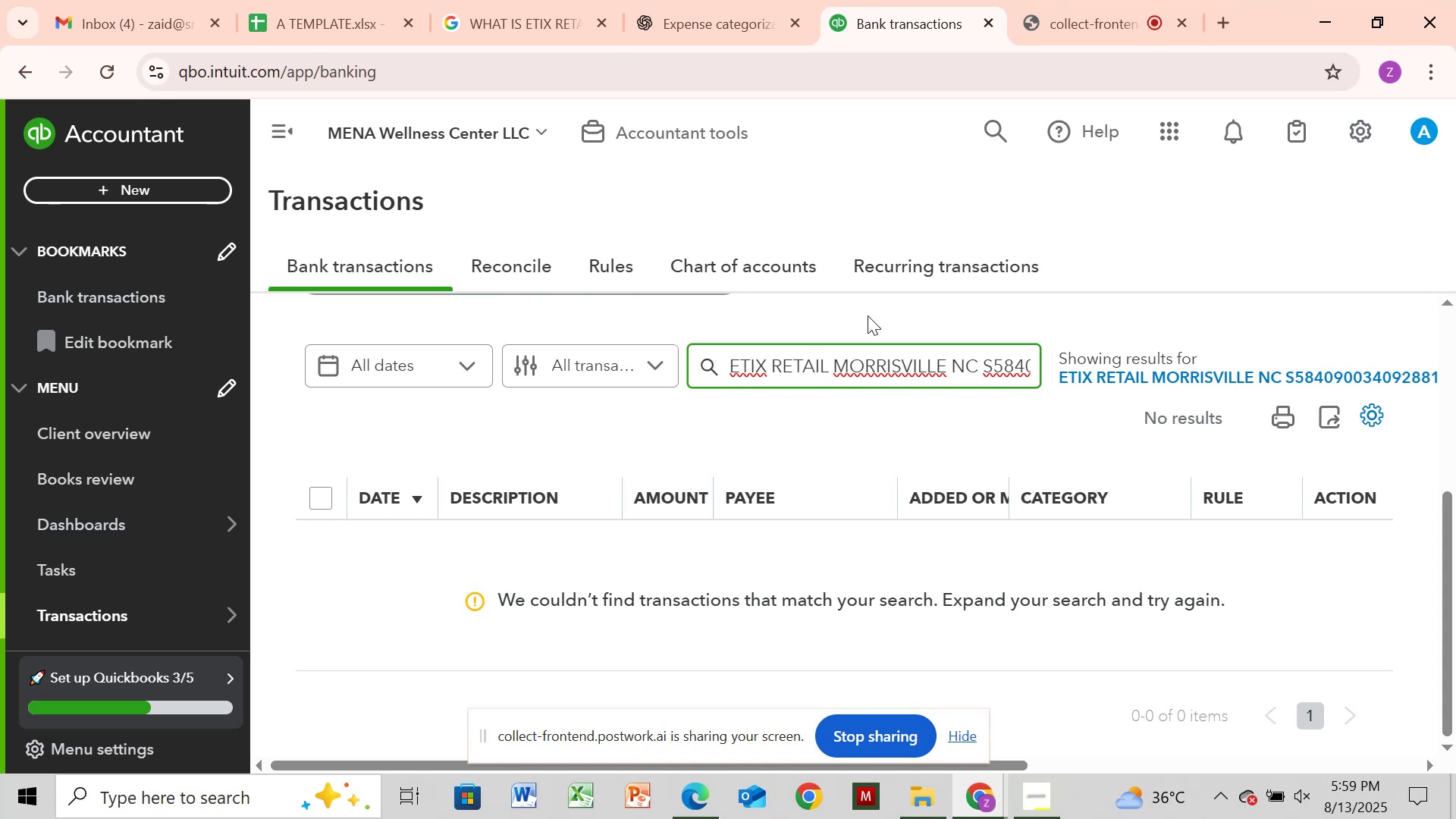 
wait(27.47)
 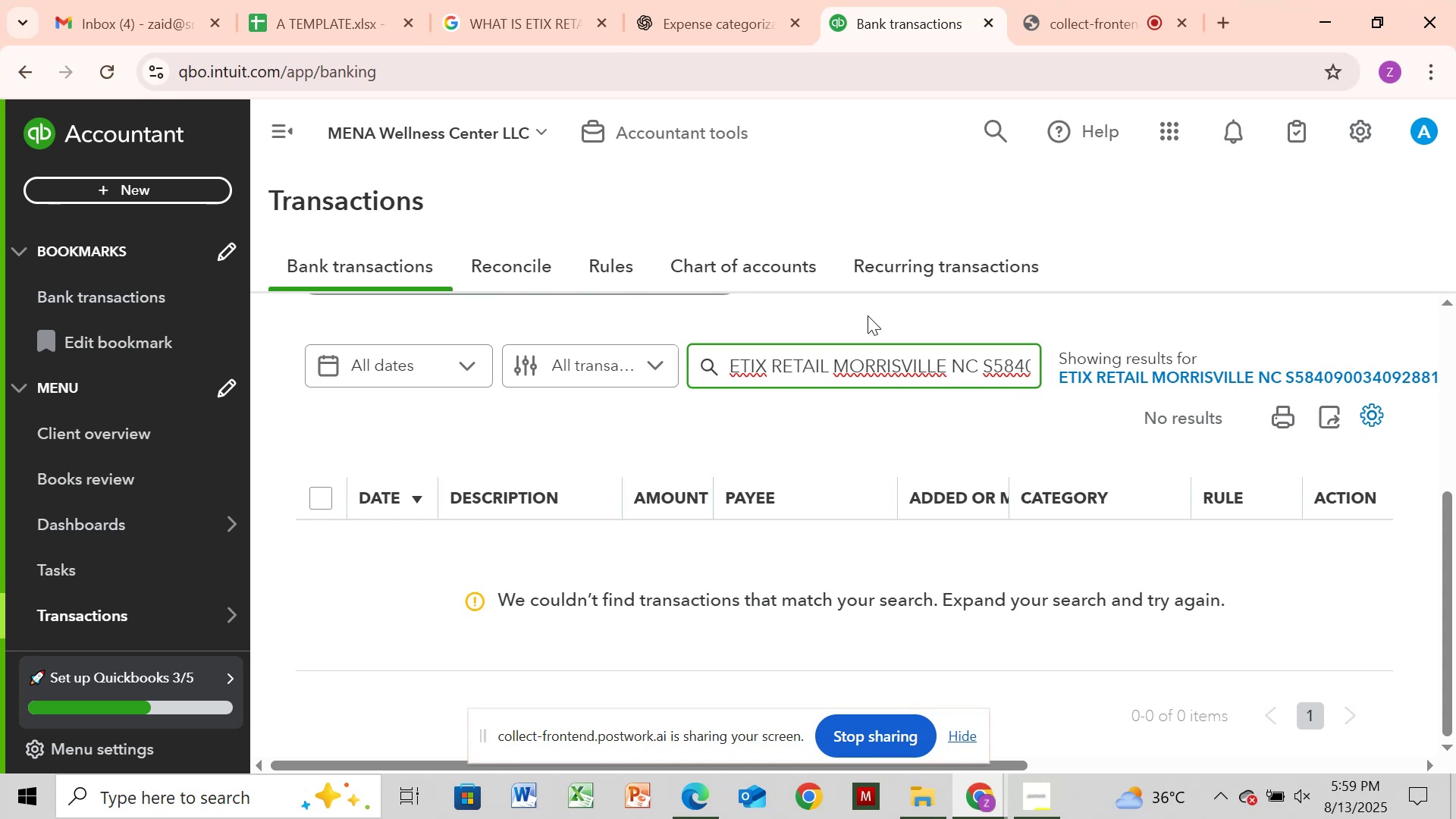 
left_click([1455, 616])
 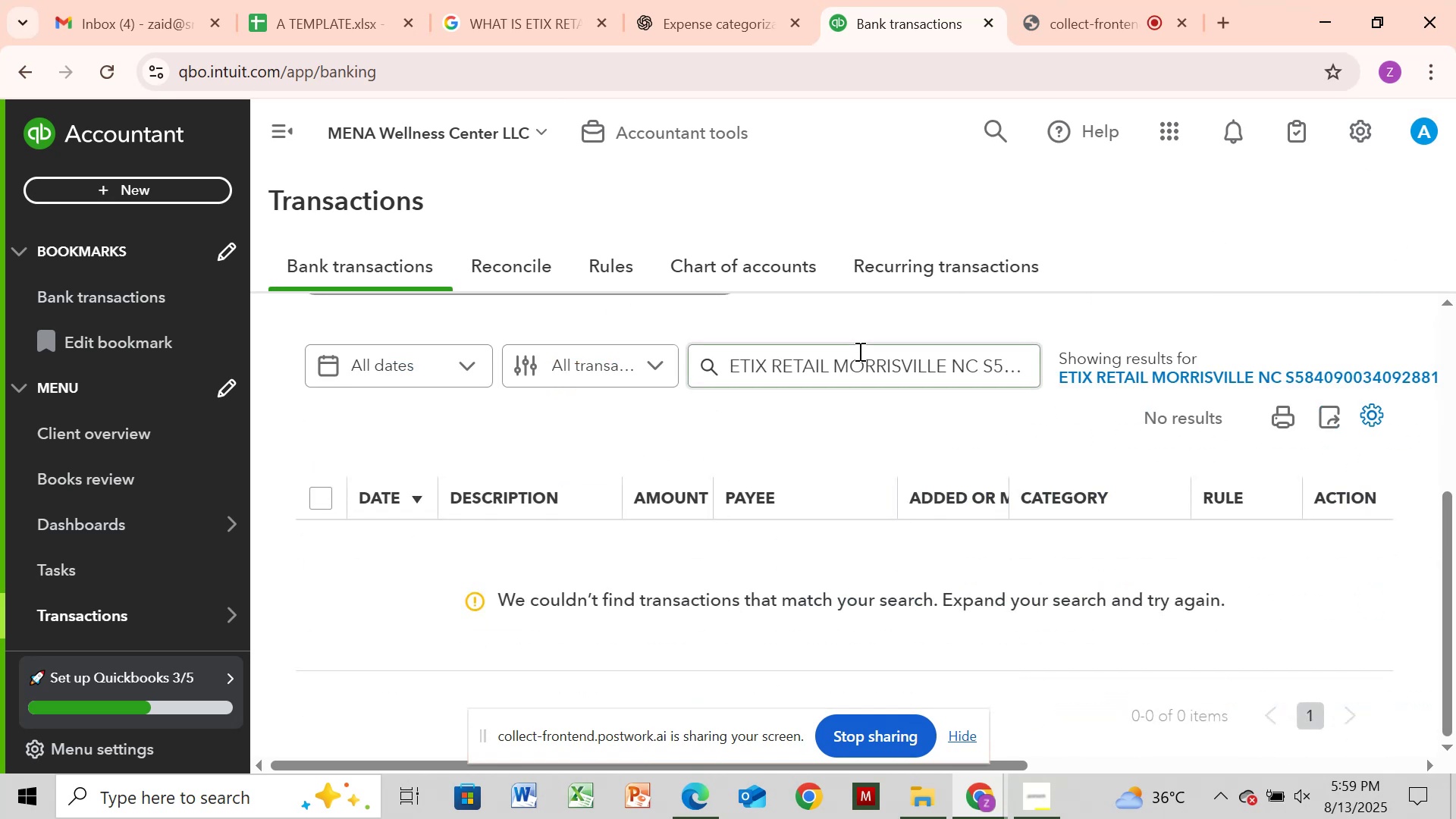 
left_click([877, 362])
 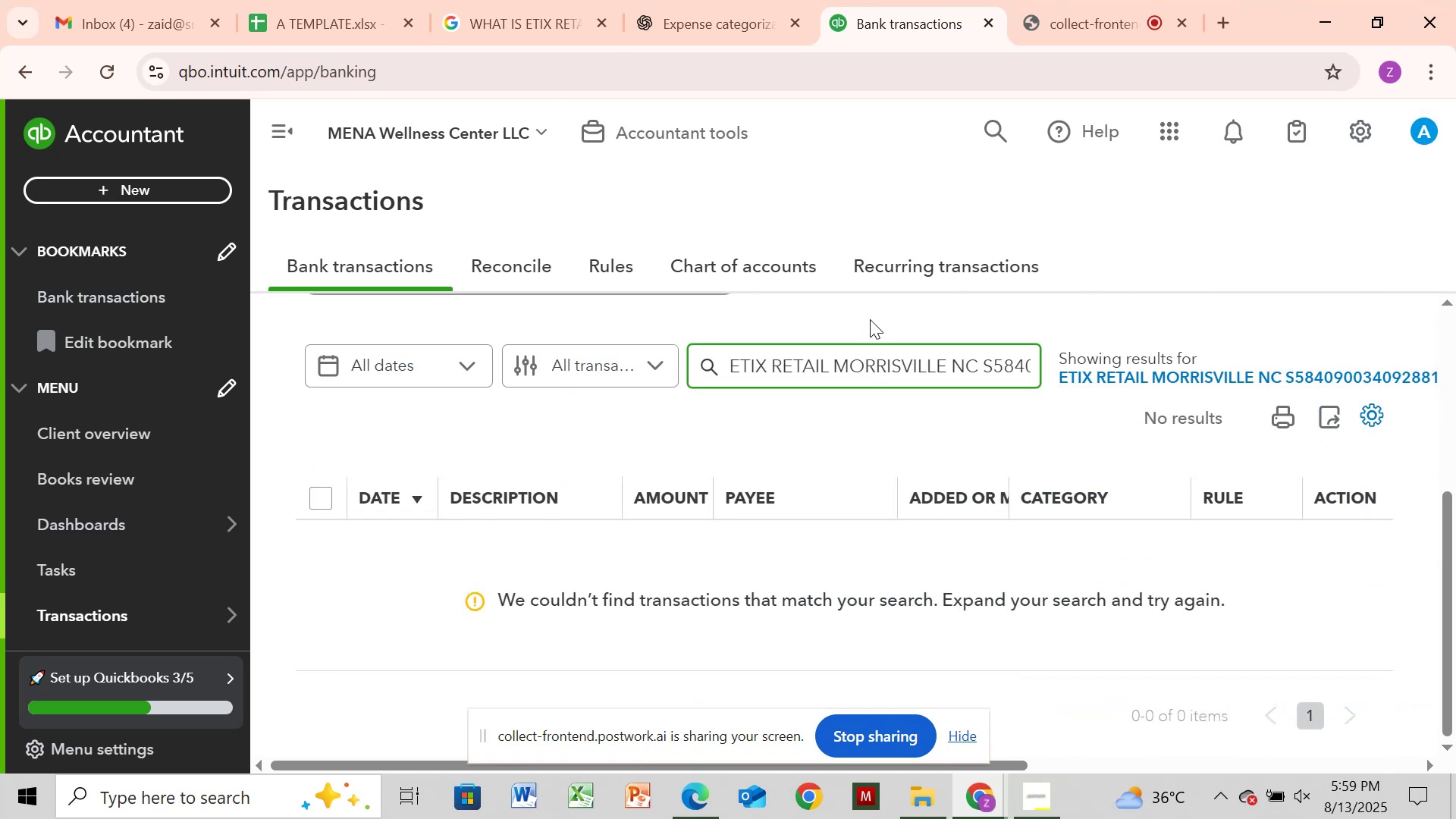 
key(Enter)
 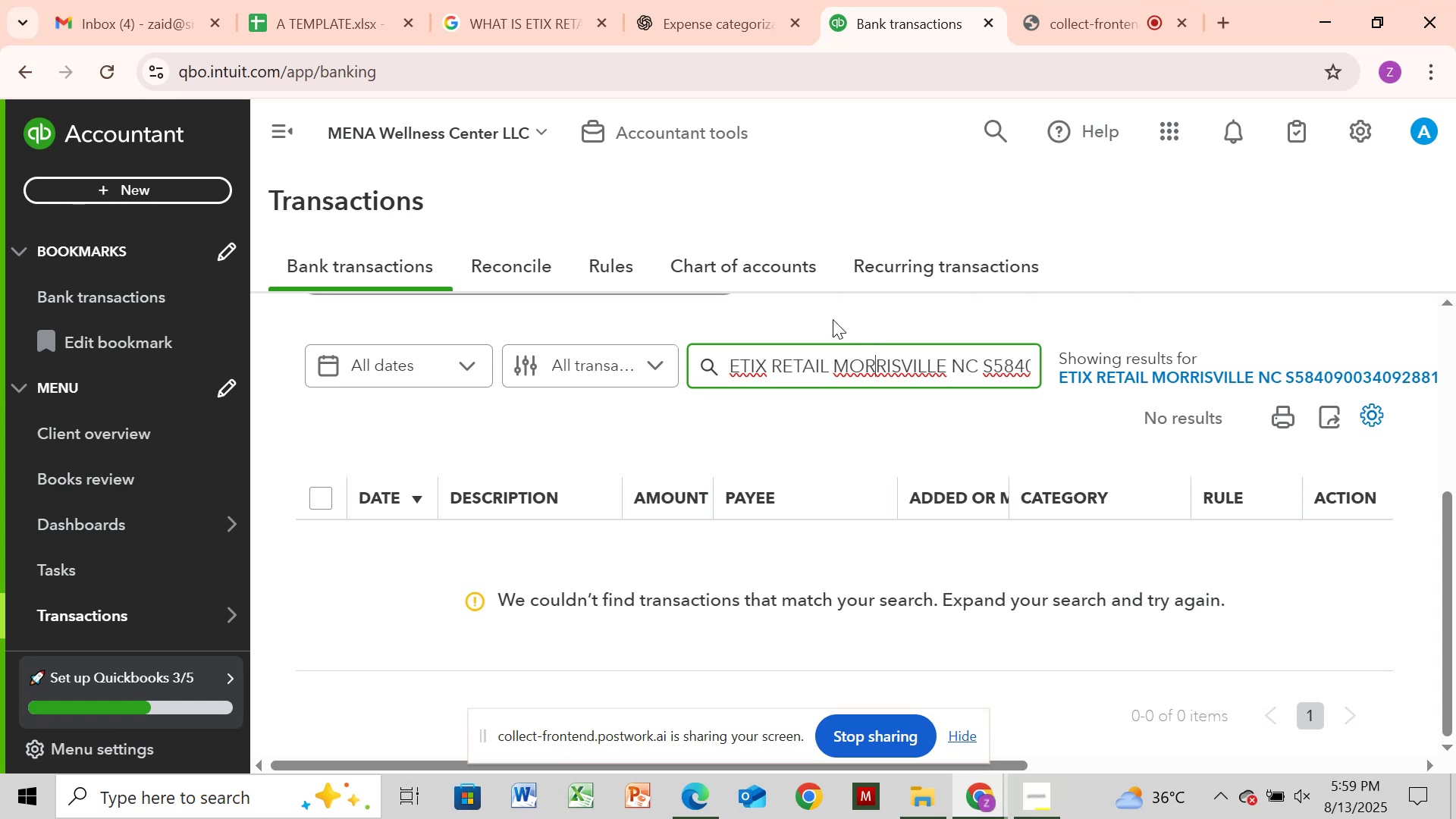 
left_click([1442, 326])
 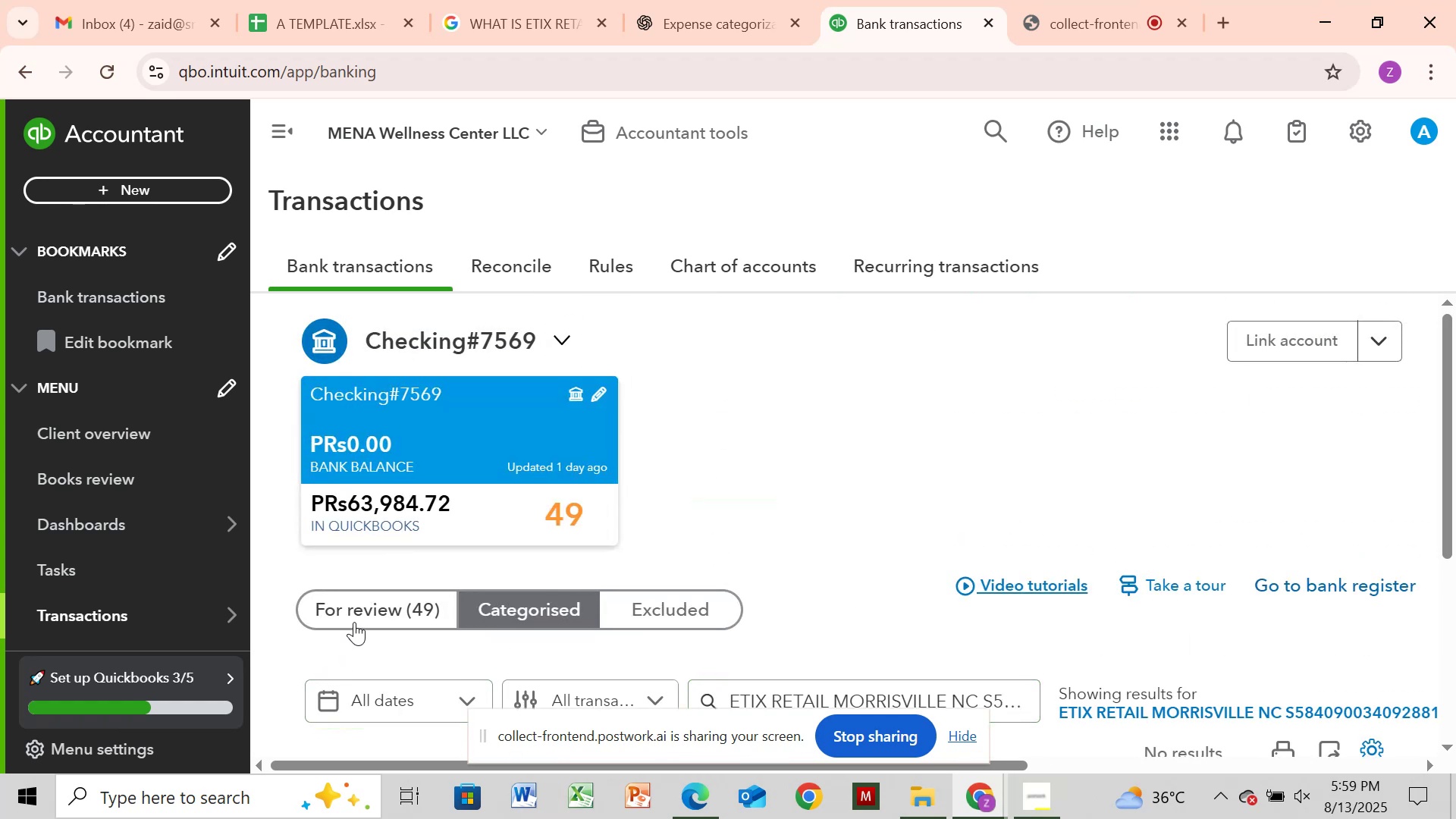 
left_click([362, 614])
 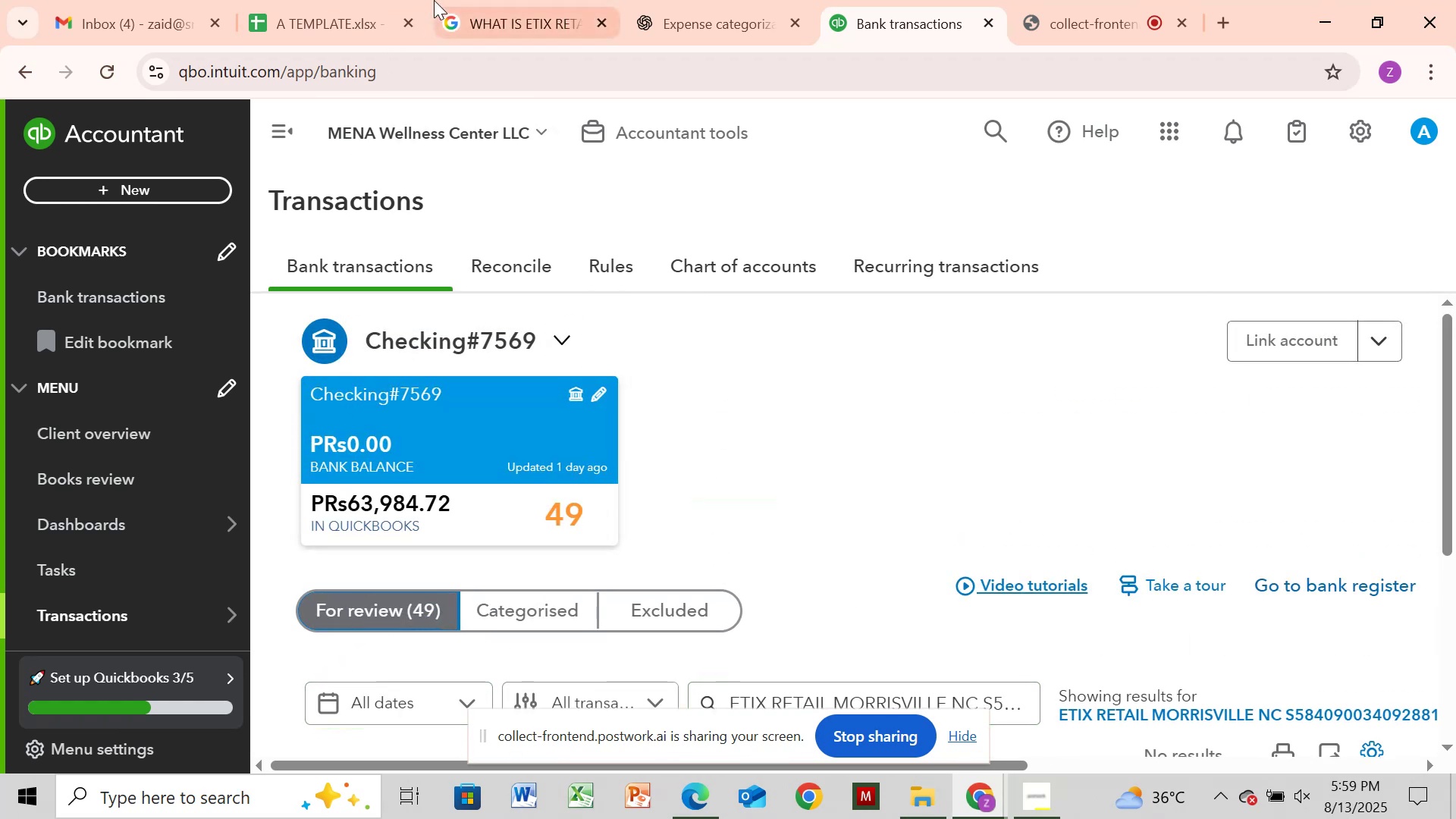 
left_click_drag(start_coordinate=[597, 3], to_coordinate=[597, 7])
 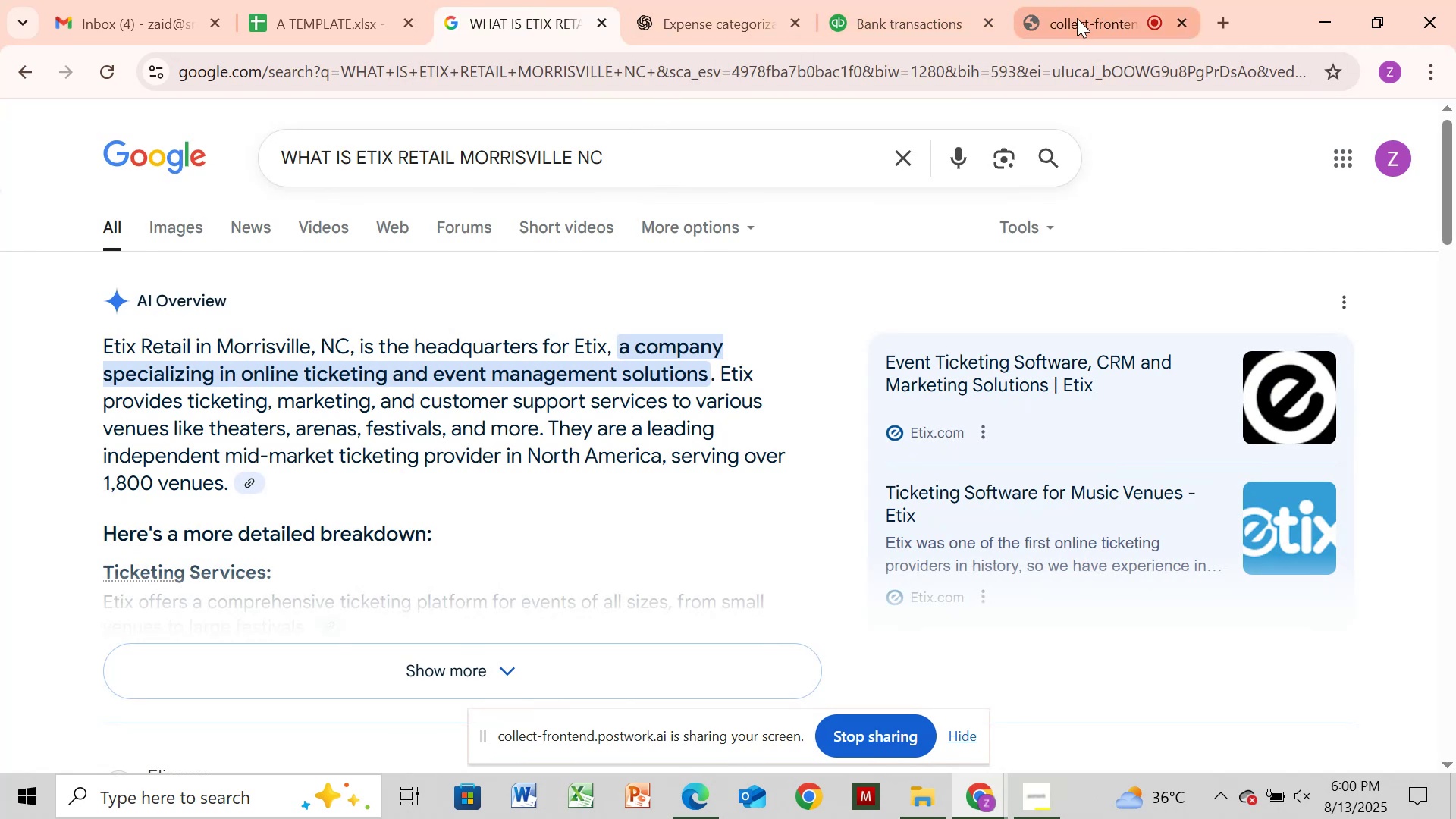 
left_click([899, 11])
 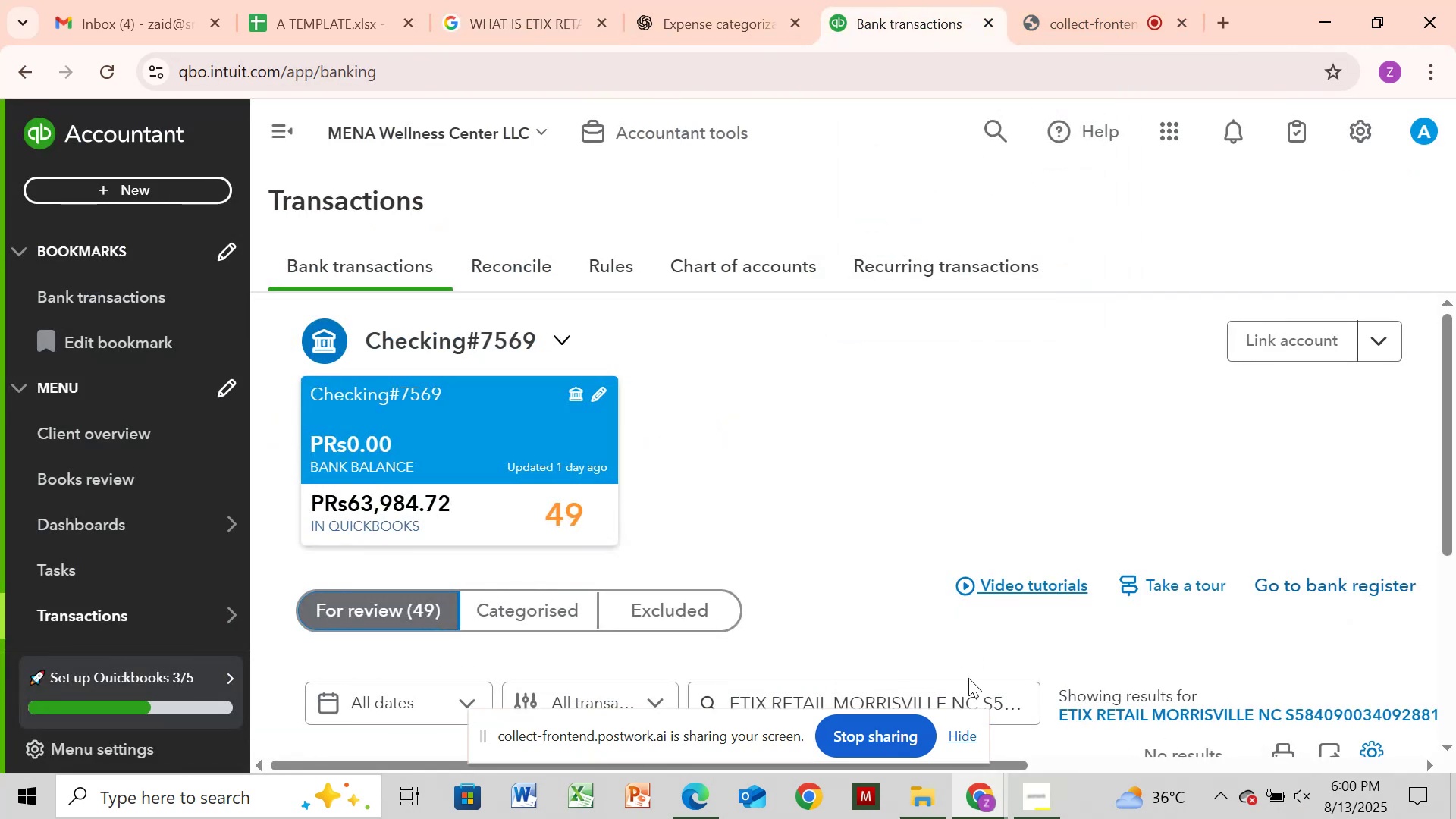 
left_click([1046, 692])
 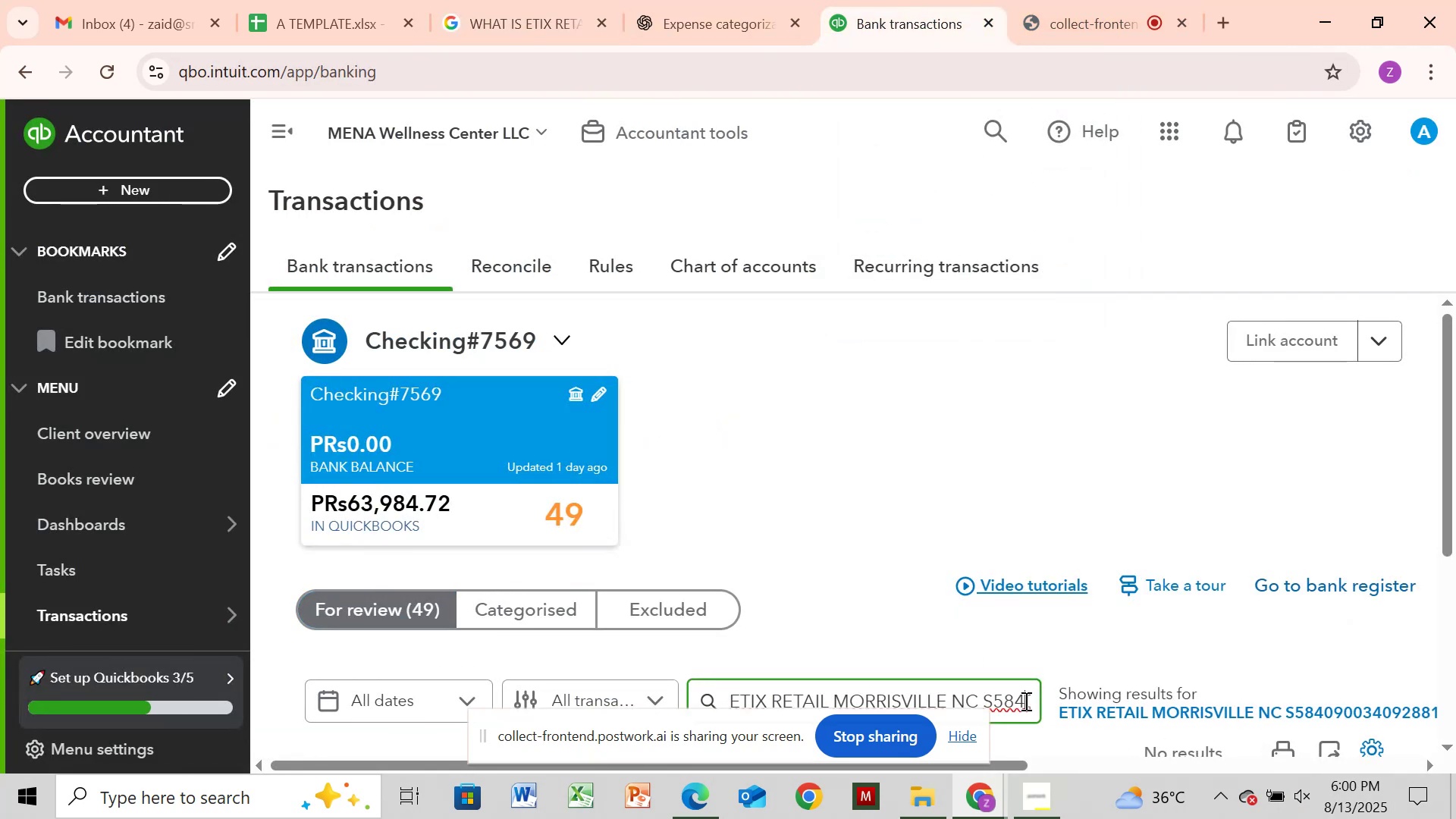 
left_click([1025, 701])
 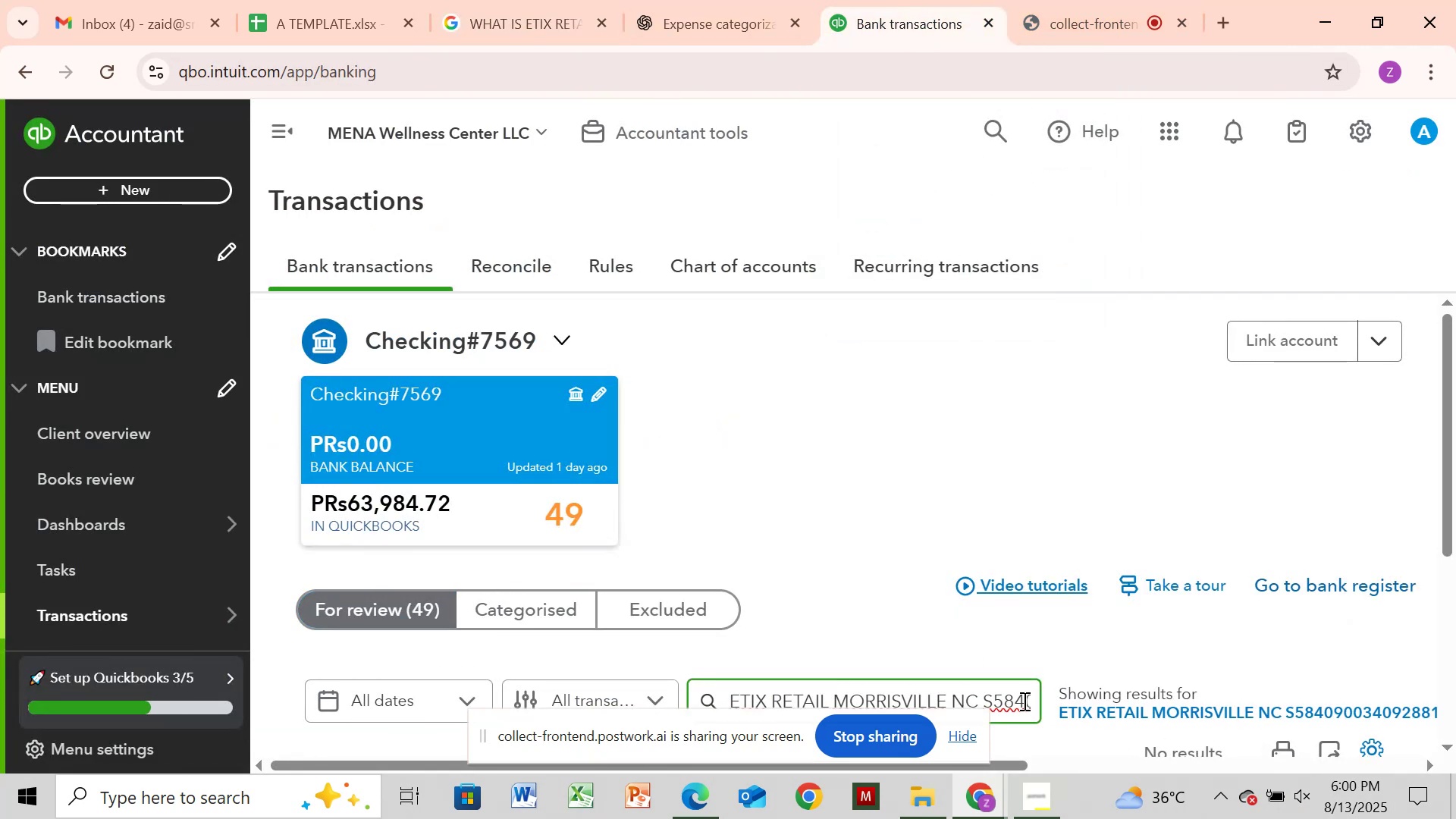 
key(Backspace)
 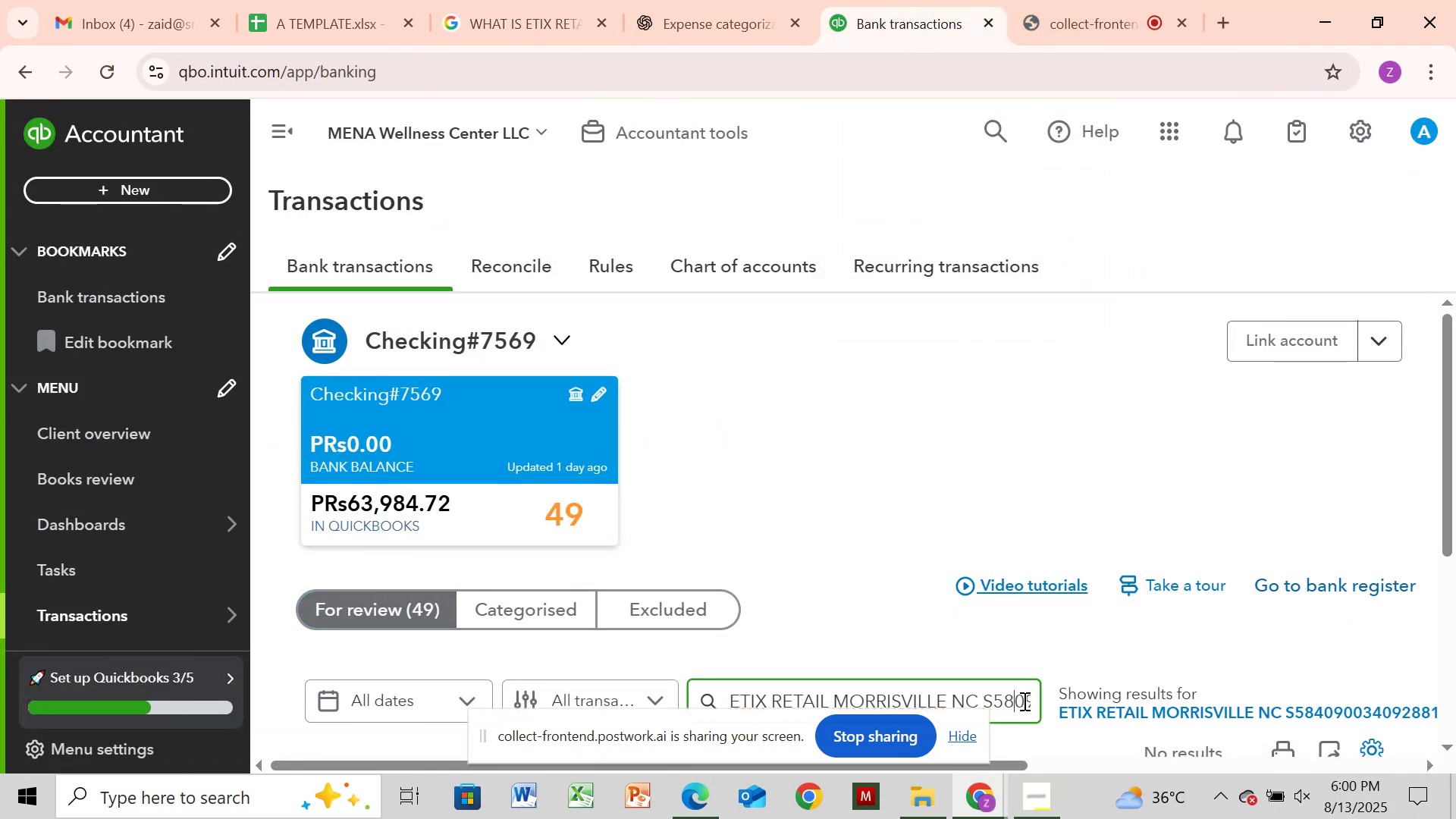 
key(Backspace)
 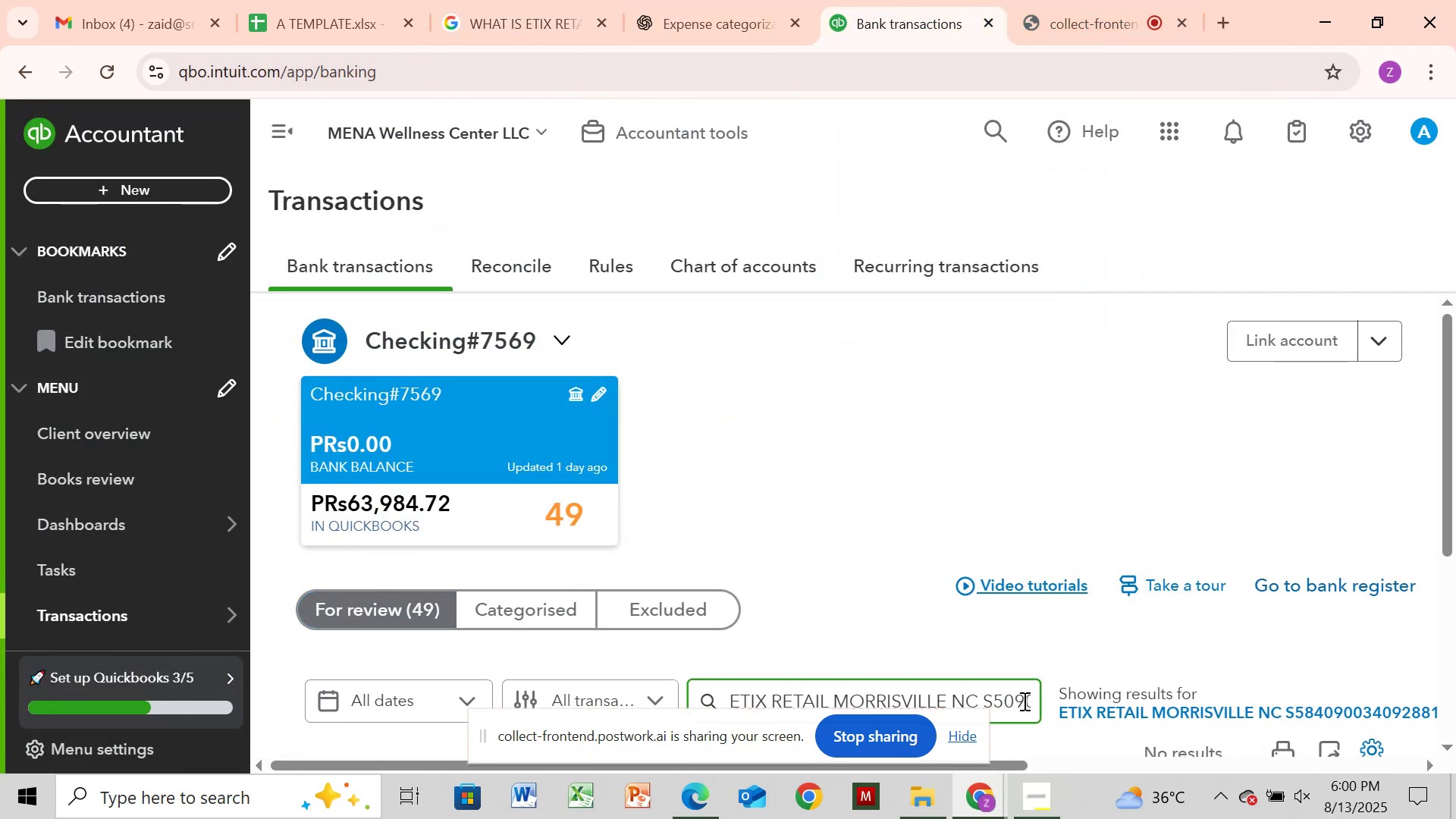 
key(Backspace)
 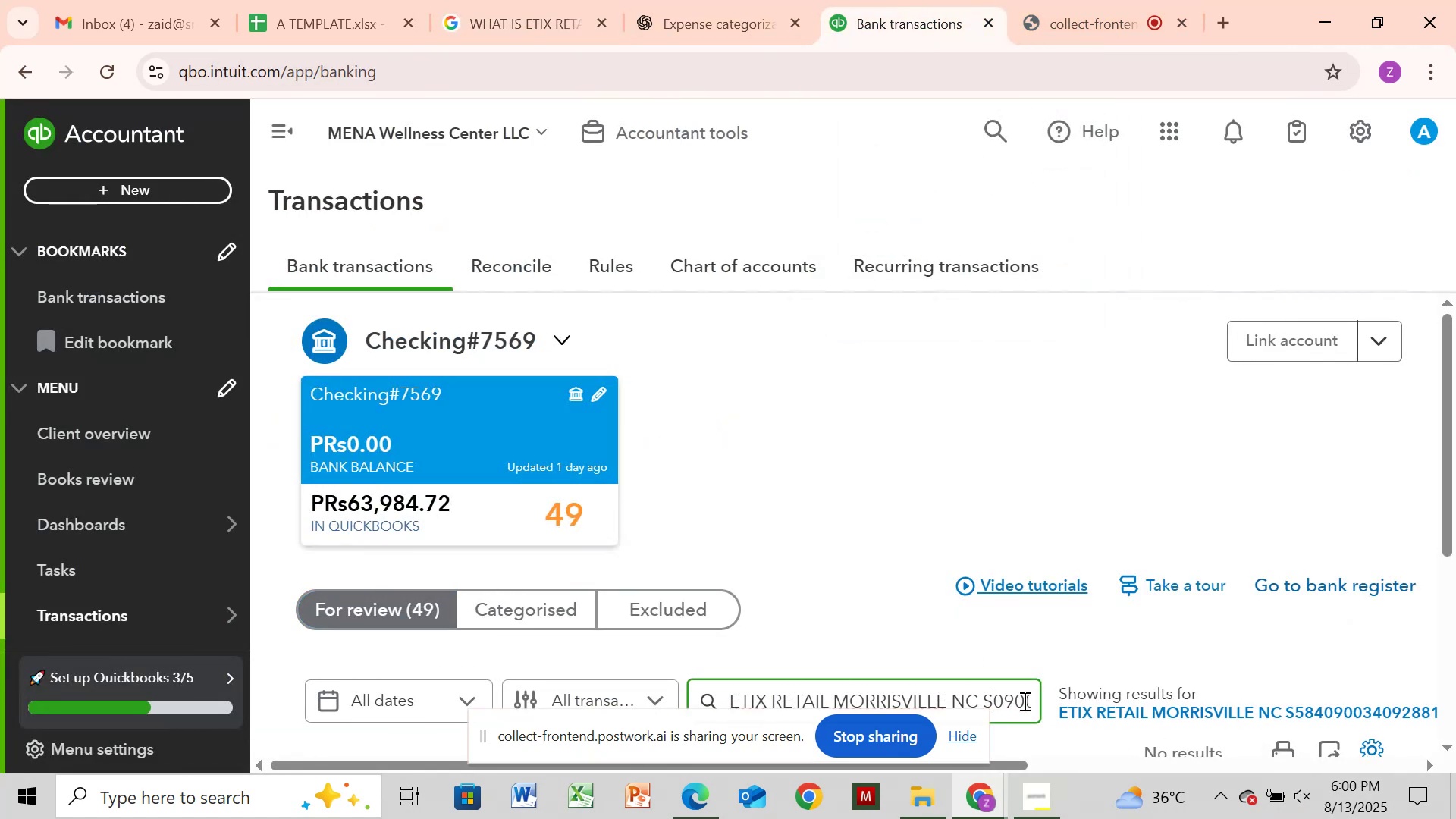 
key(Backspace)
 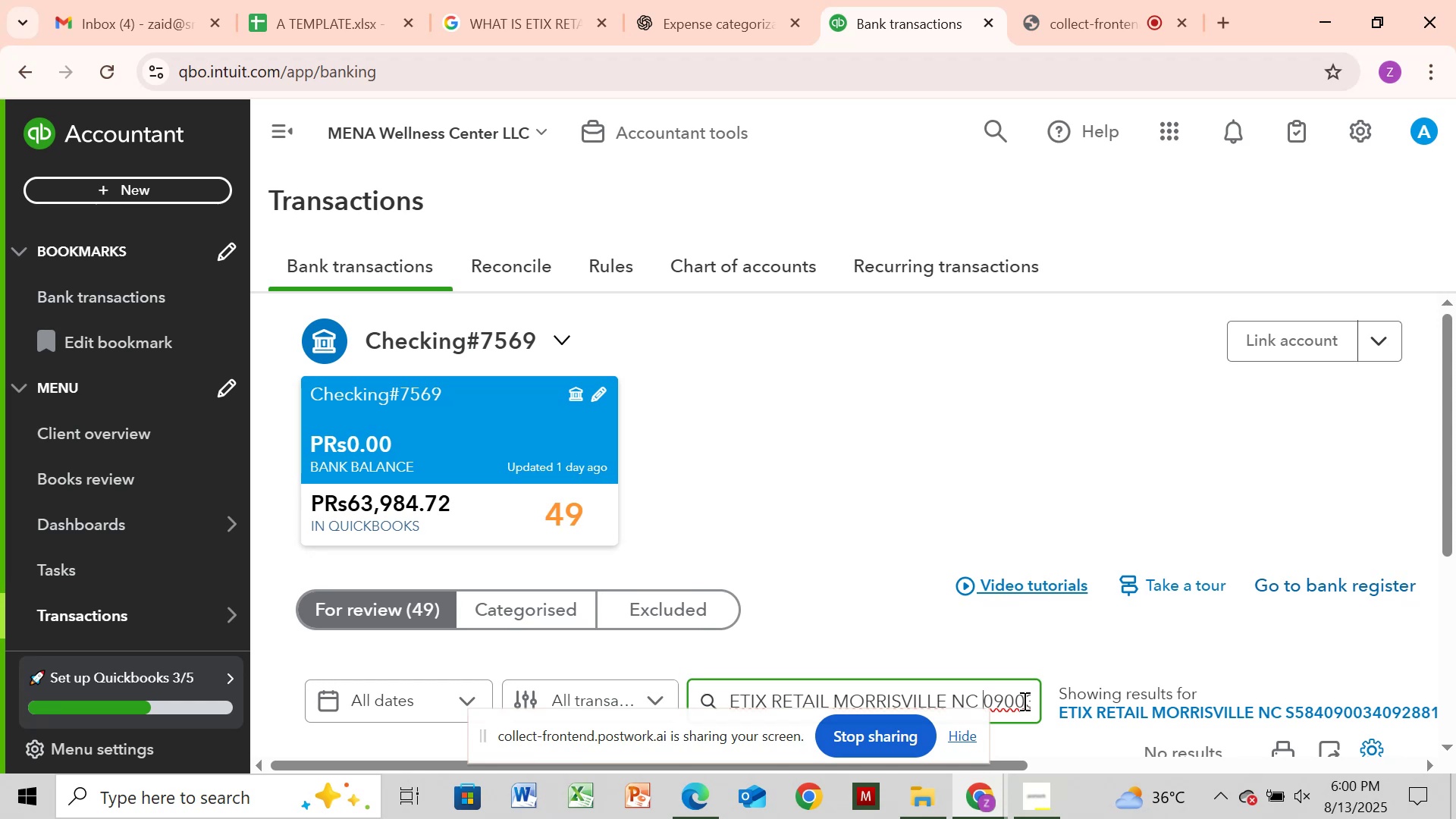 
left_click([1023, 701])
 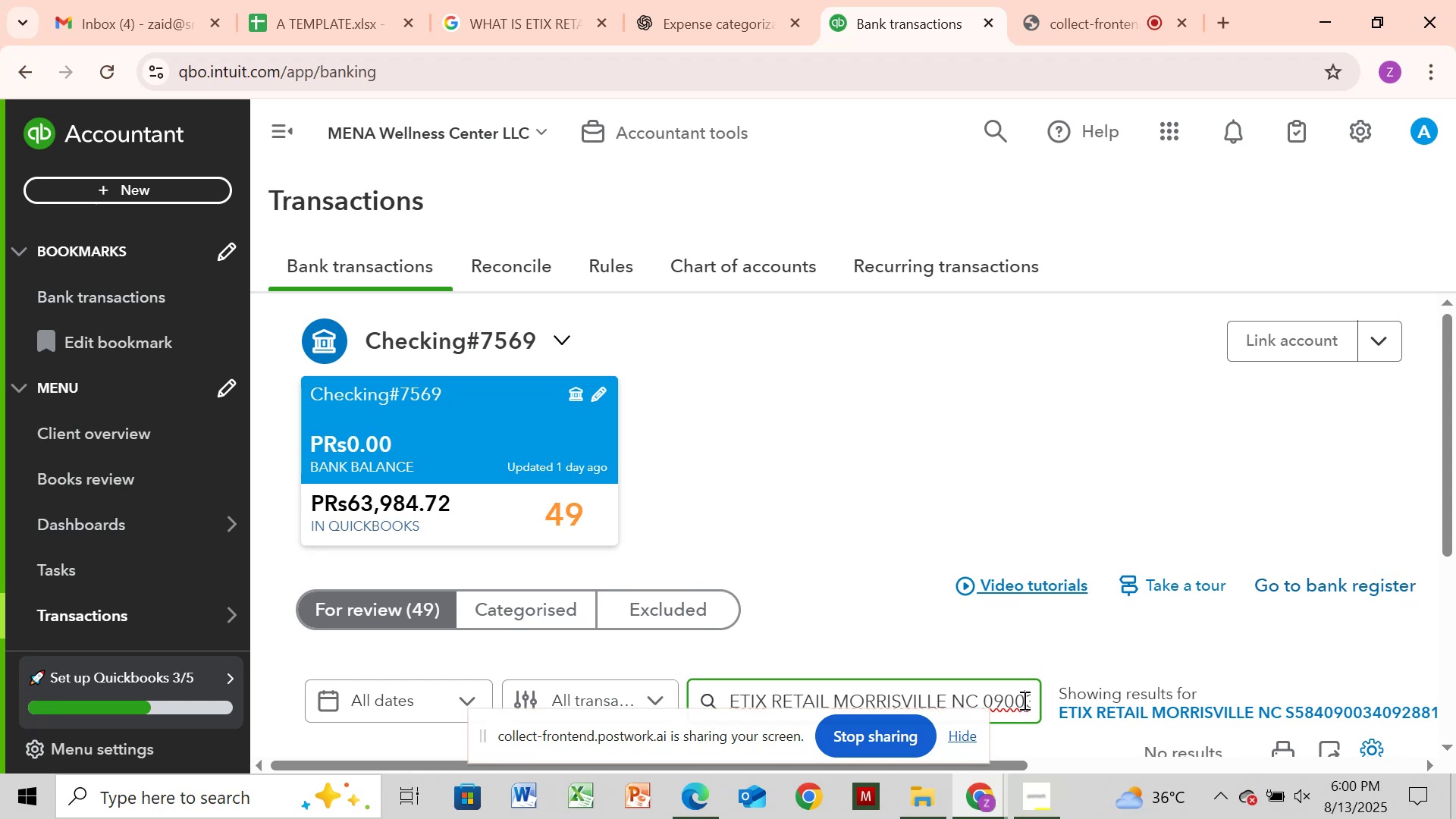 
key(Backspace)
 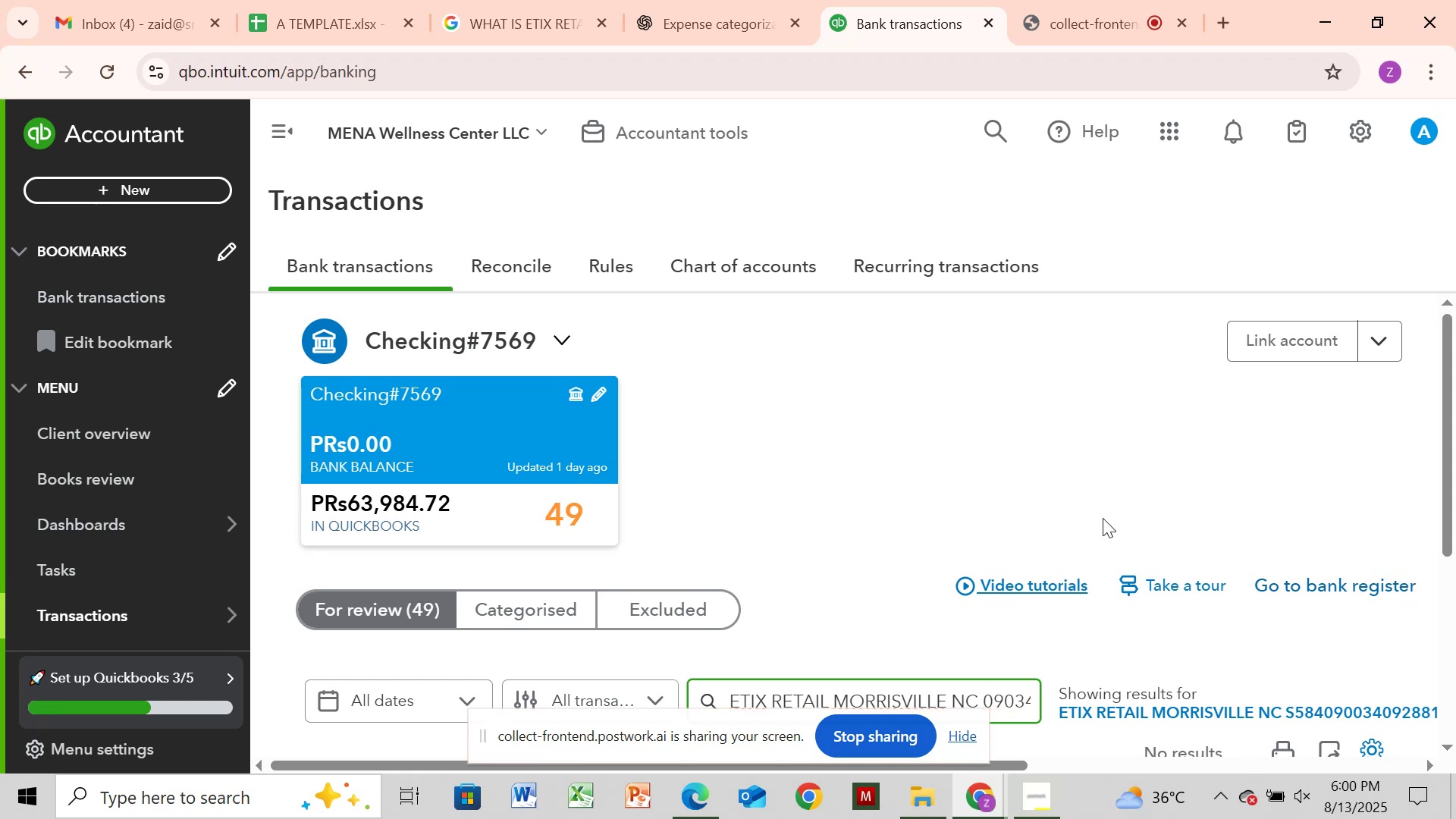 
key(Backspace)
 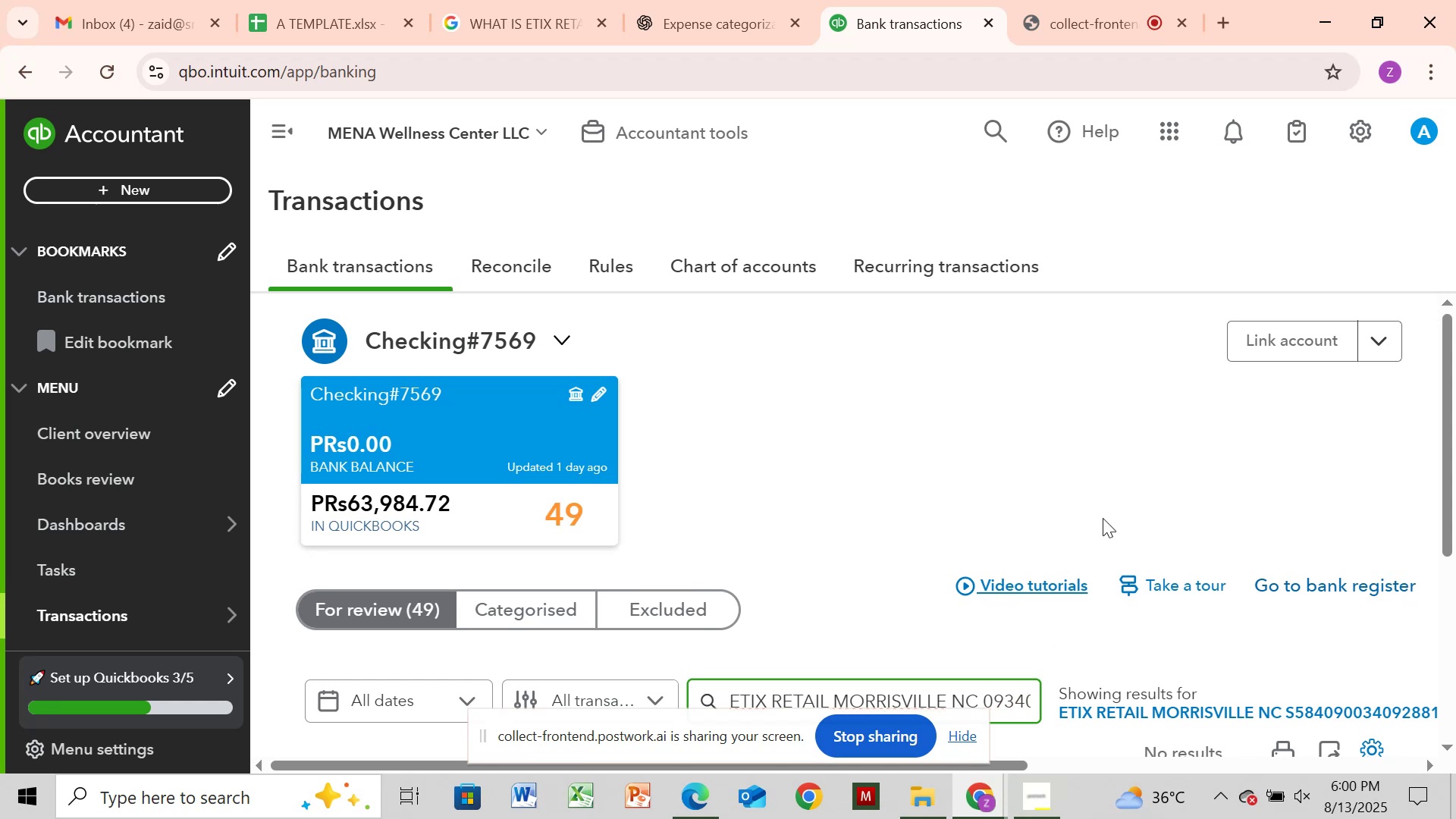 
key(Backspace)
 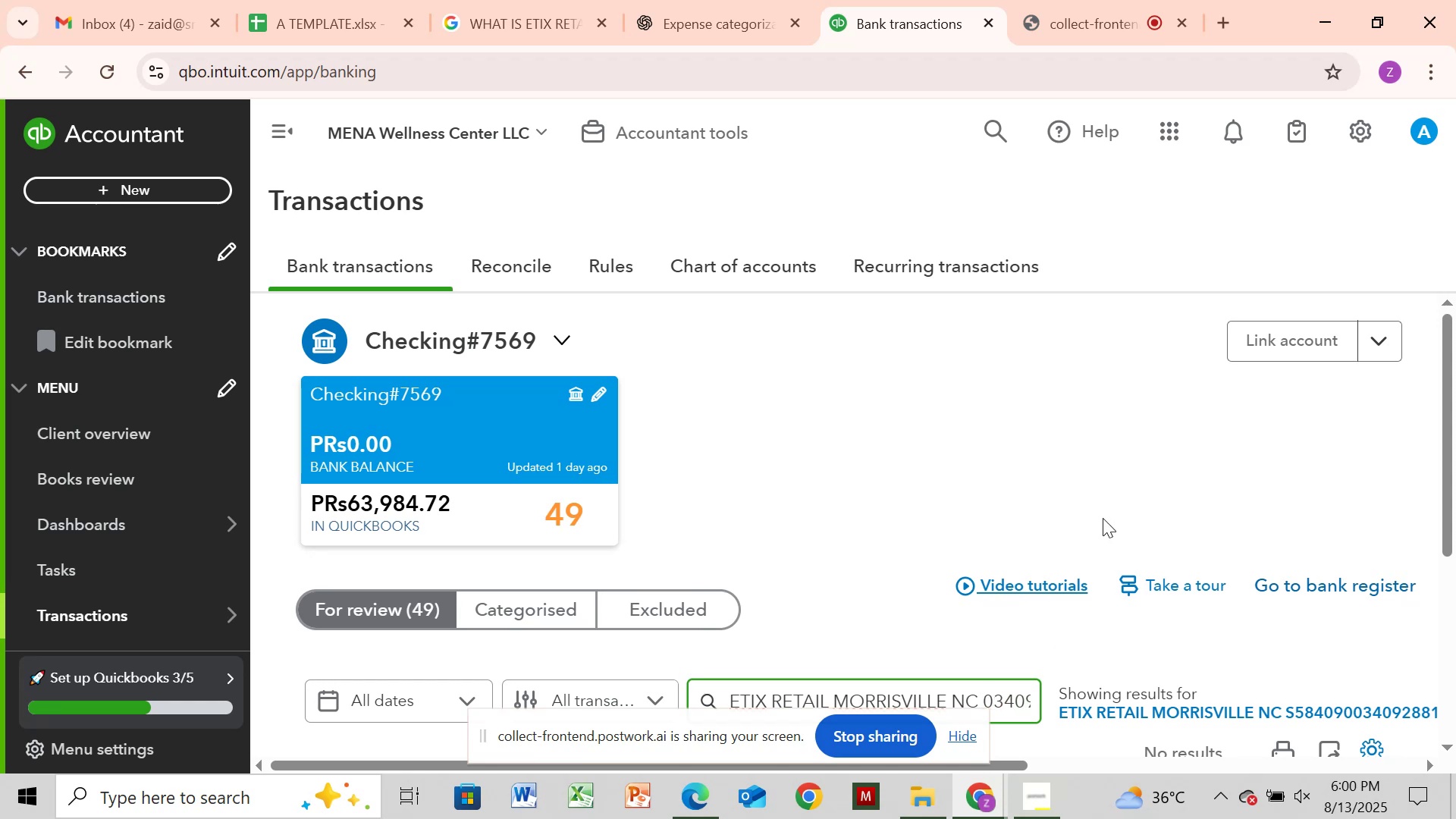 
key(Backspace)
 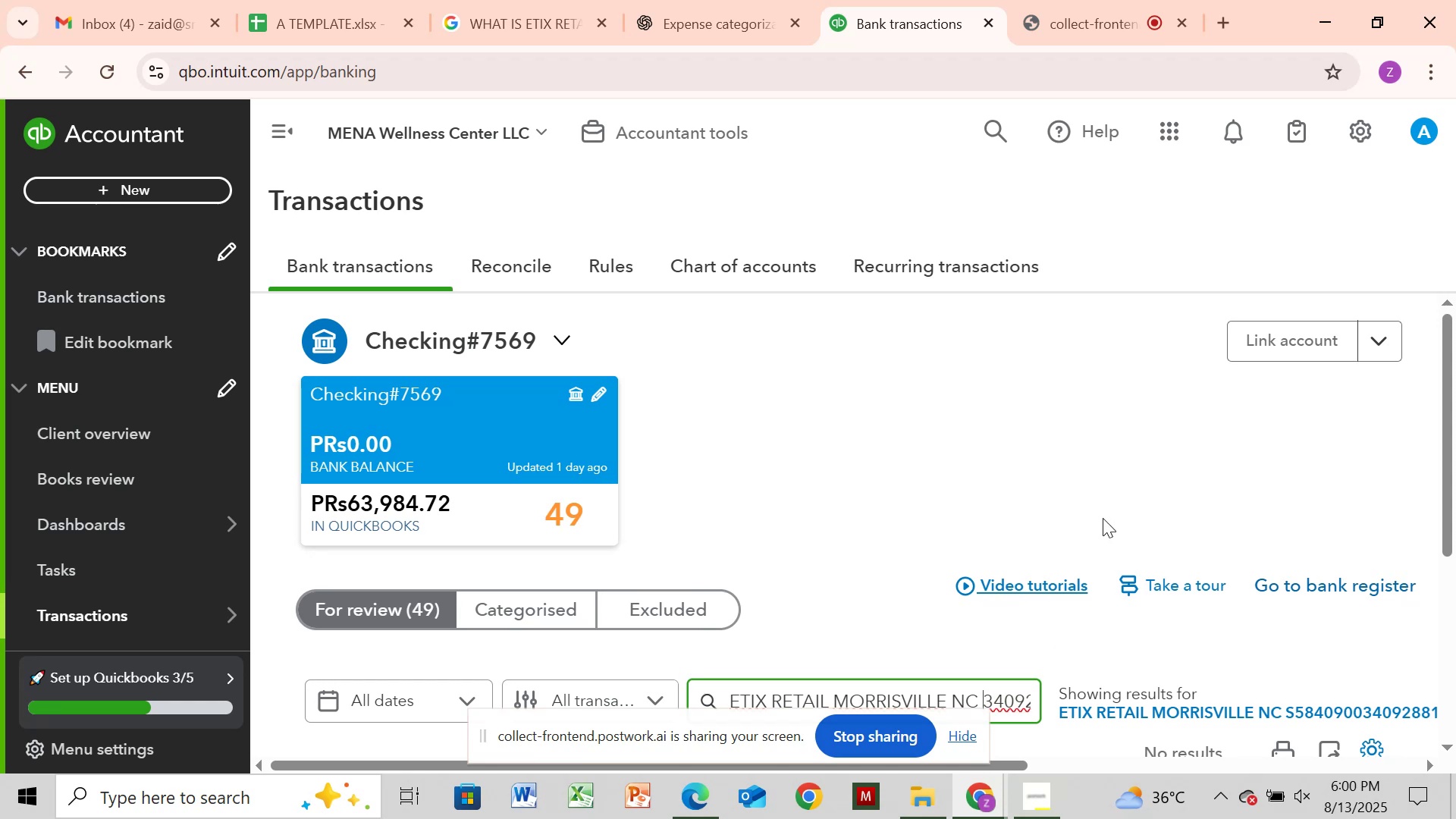 
key(Backspace)
 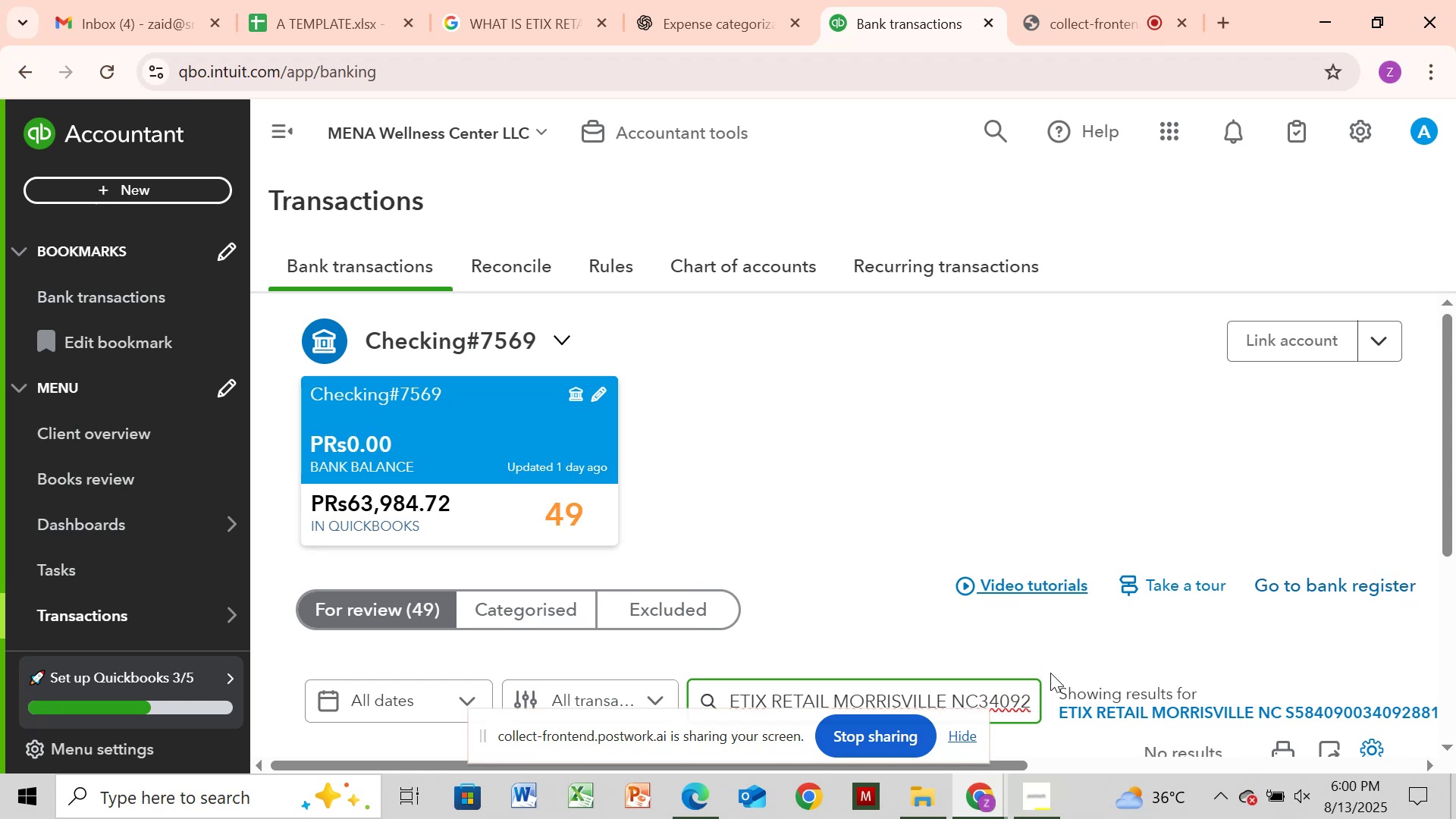 
left_click([1031, 698])
 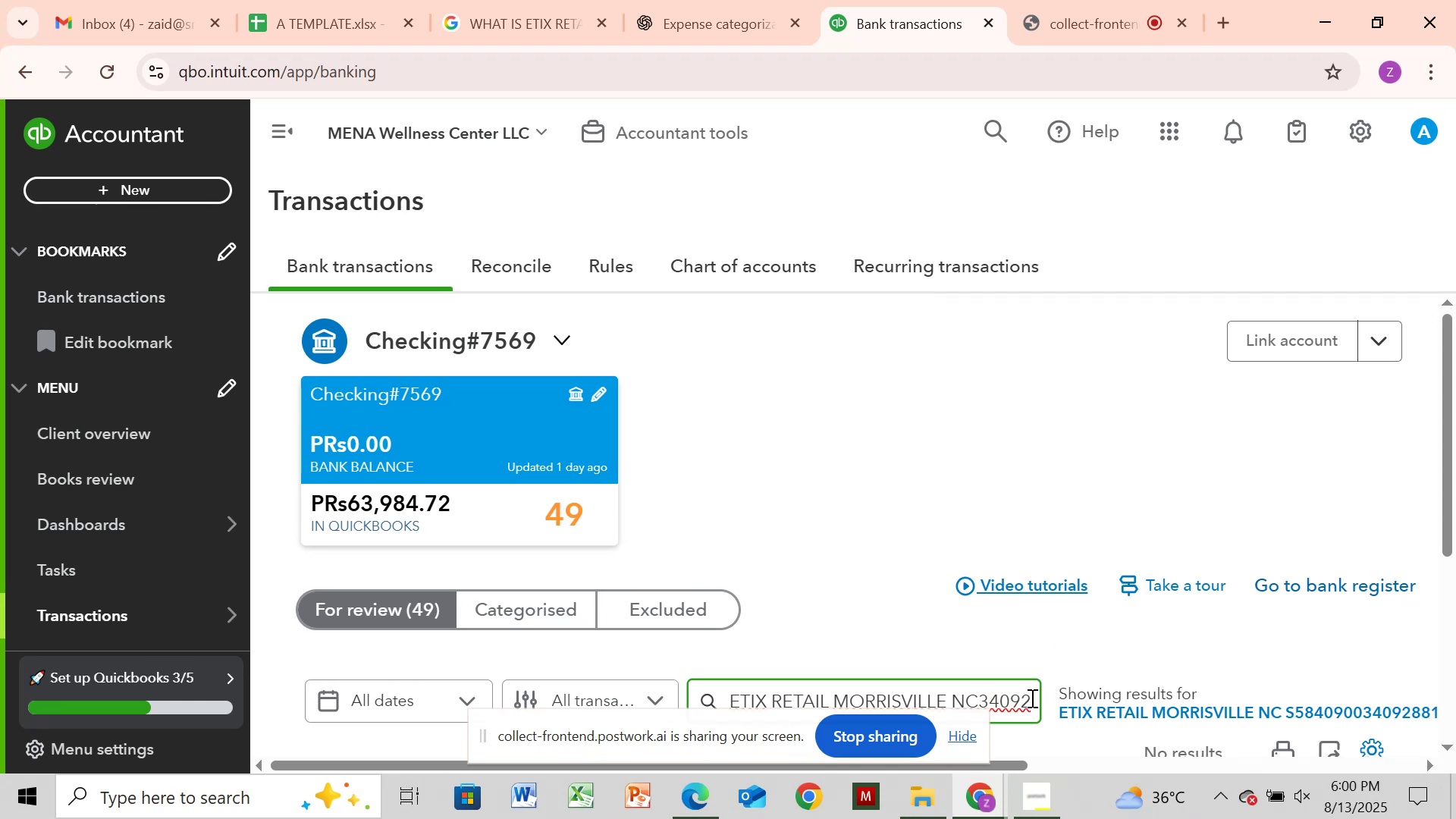 
key(Backspace)
 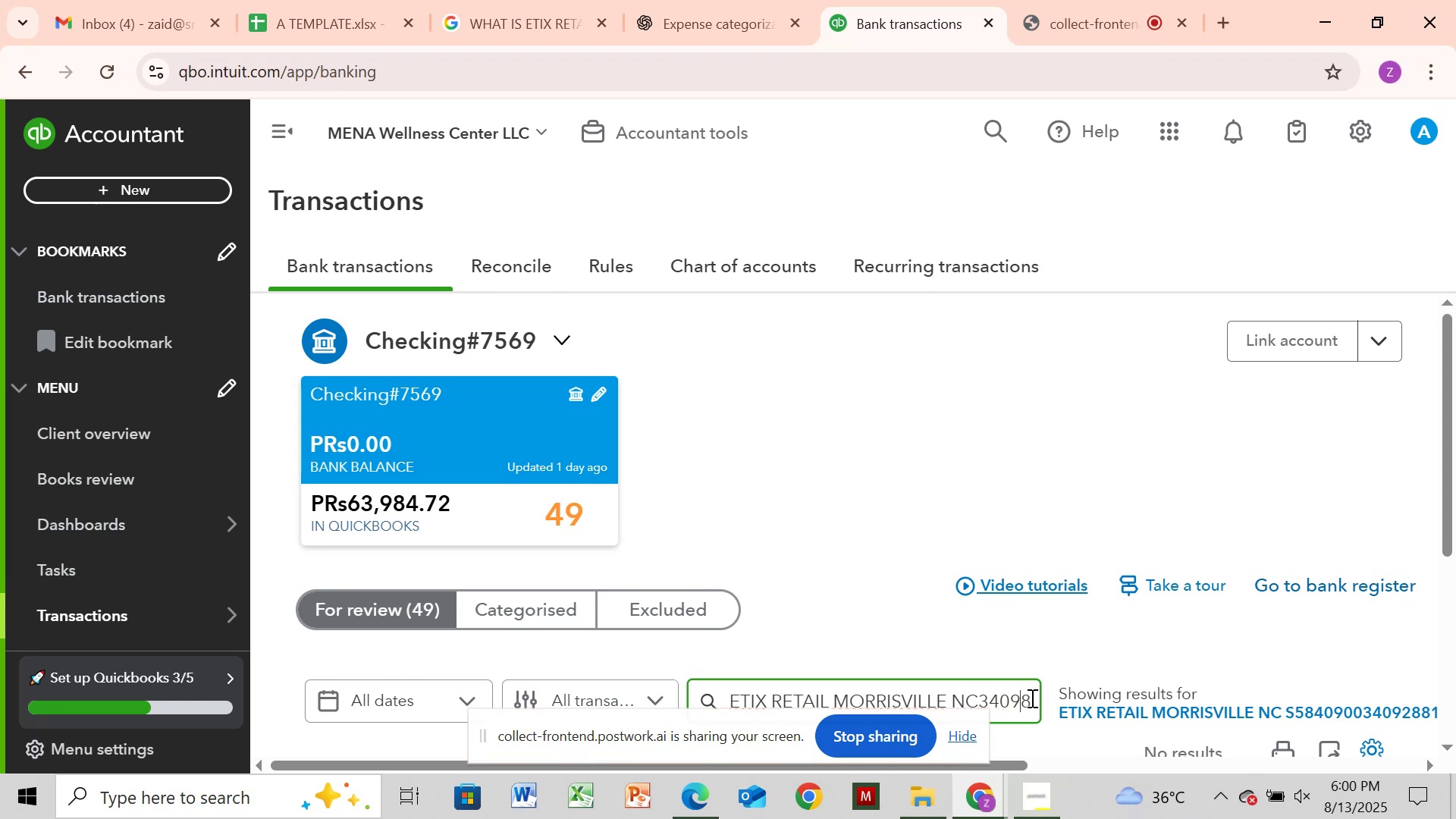 
key(Backspace)
 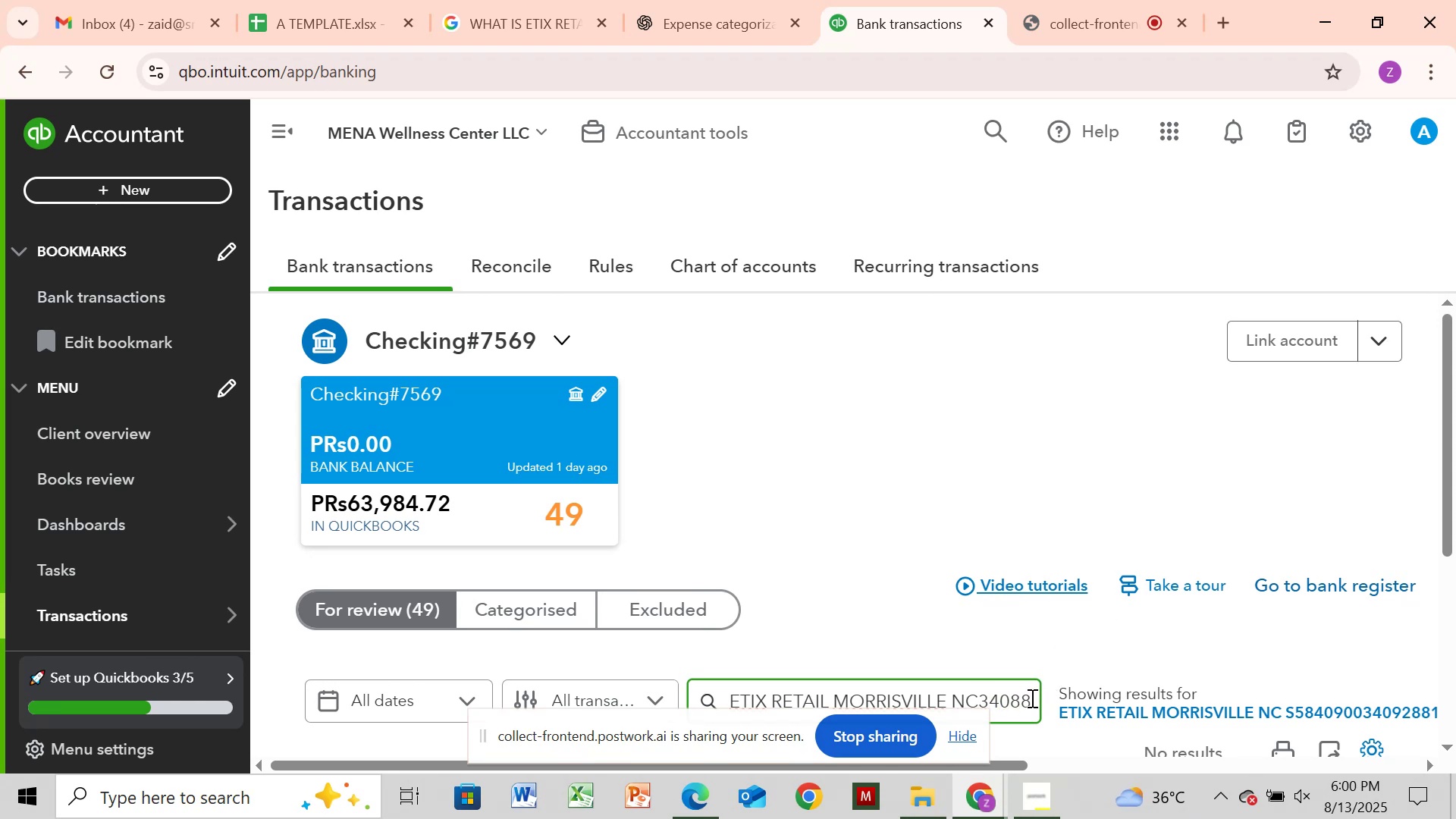 
key(Backspace)
 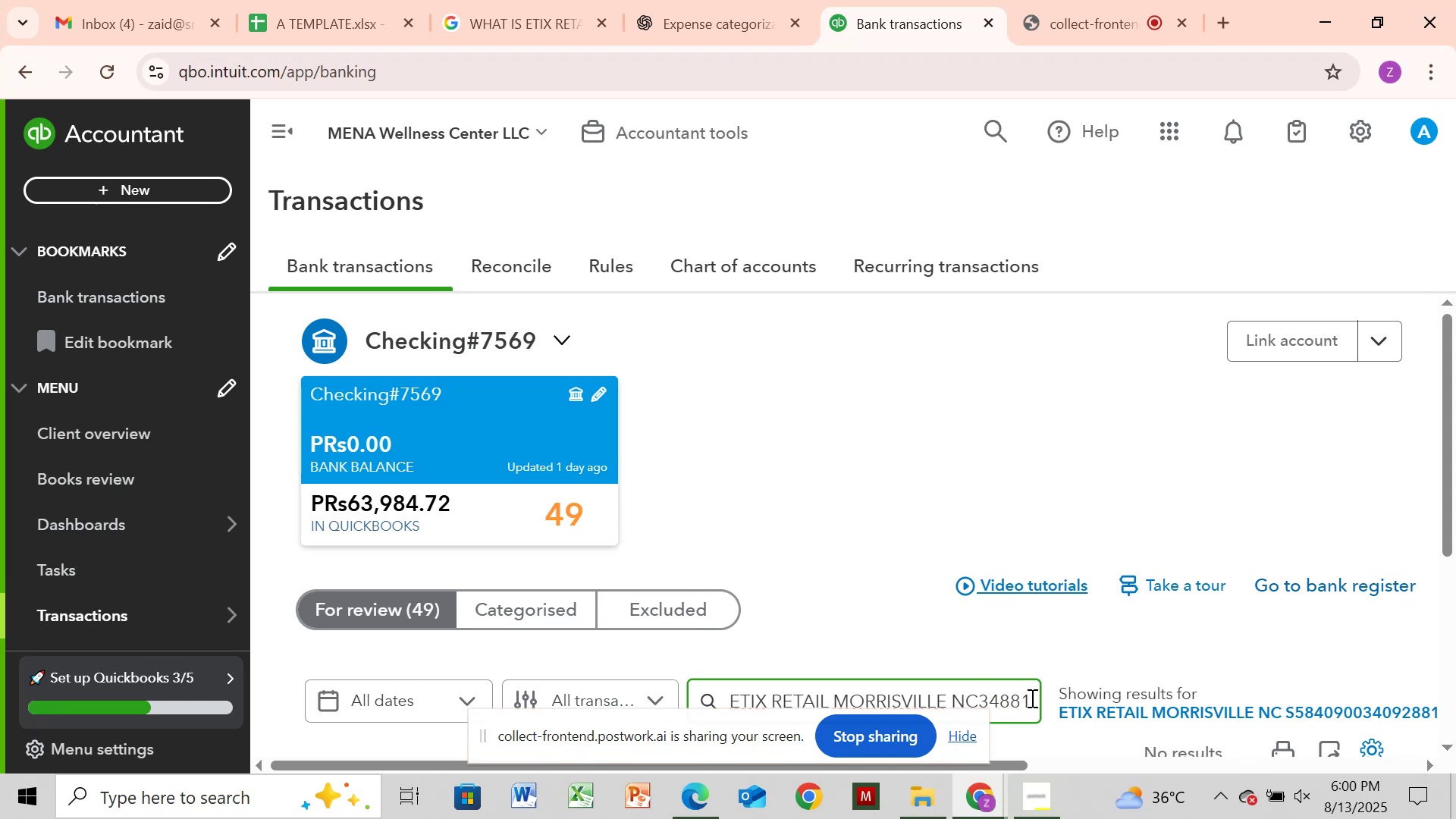 
key(Backspace)
 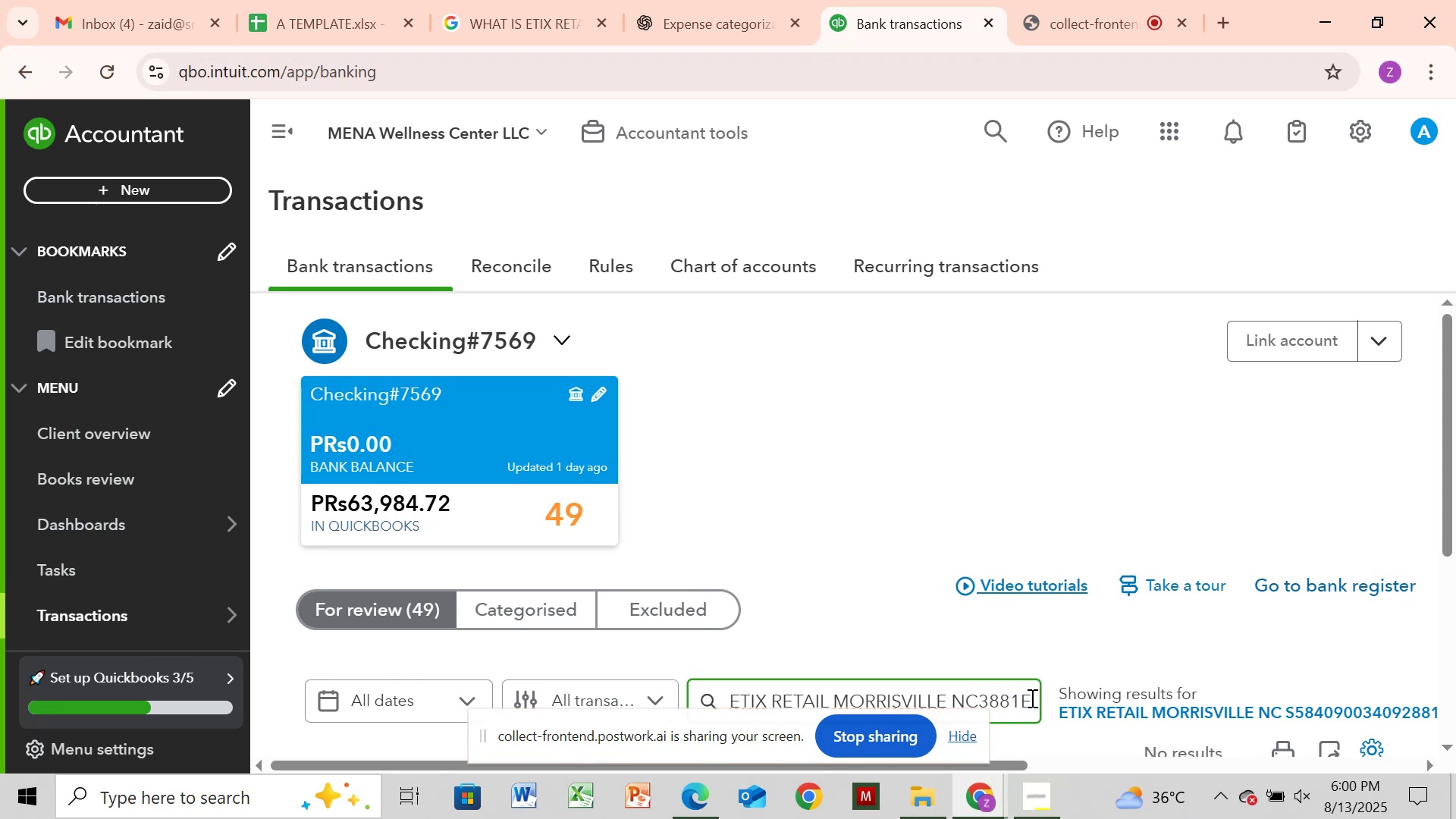 
key(Backspace)
 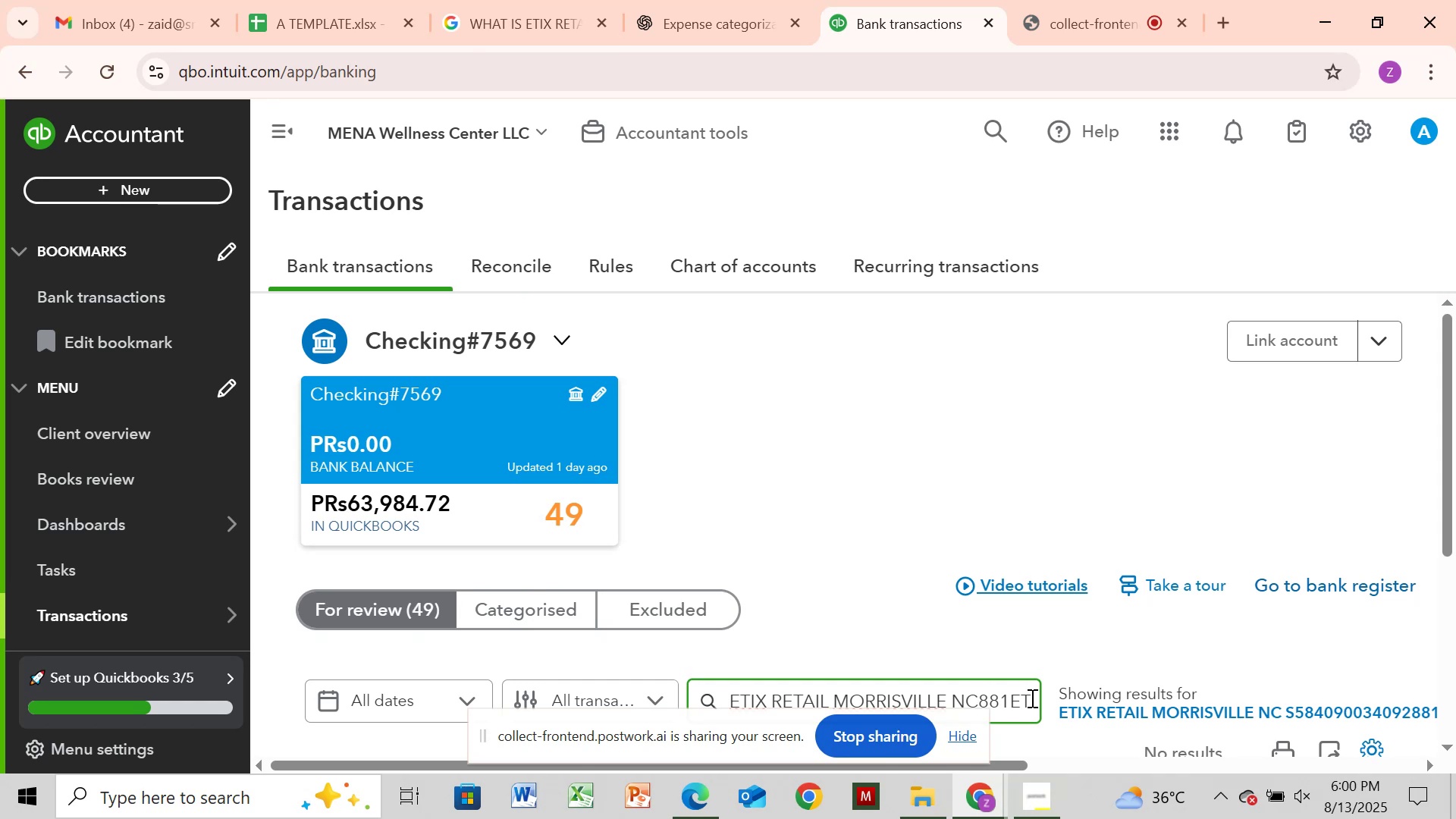 
left_click([1031, 698])
 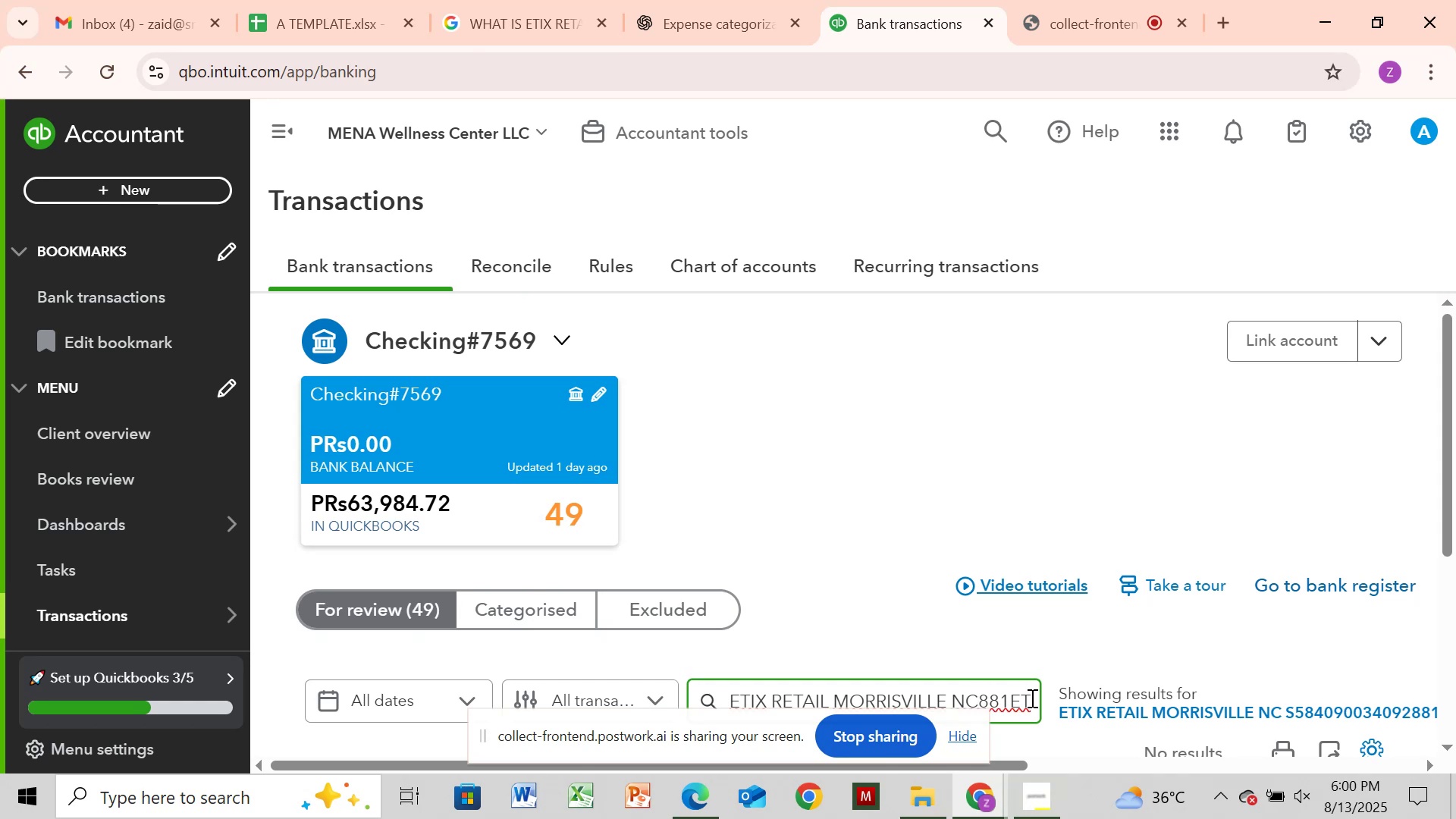 
key(Backspace)
 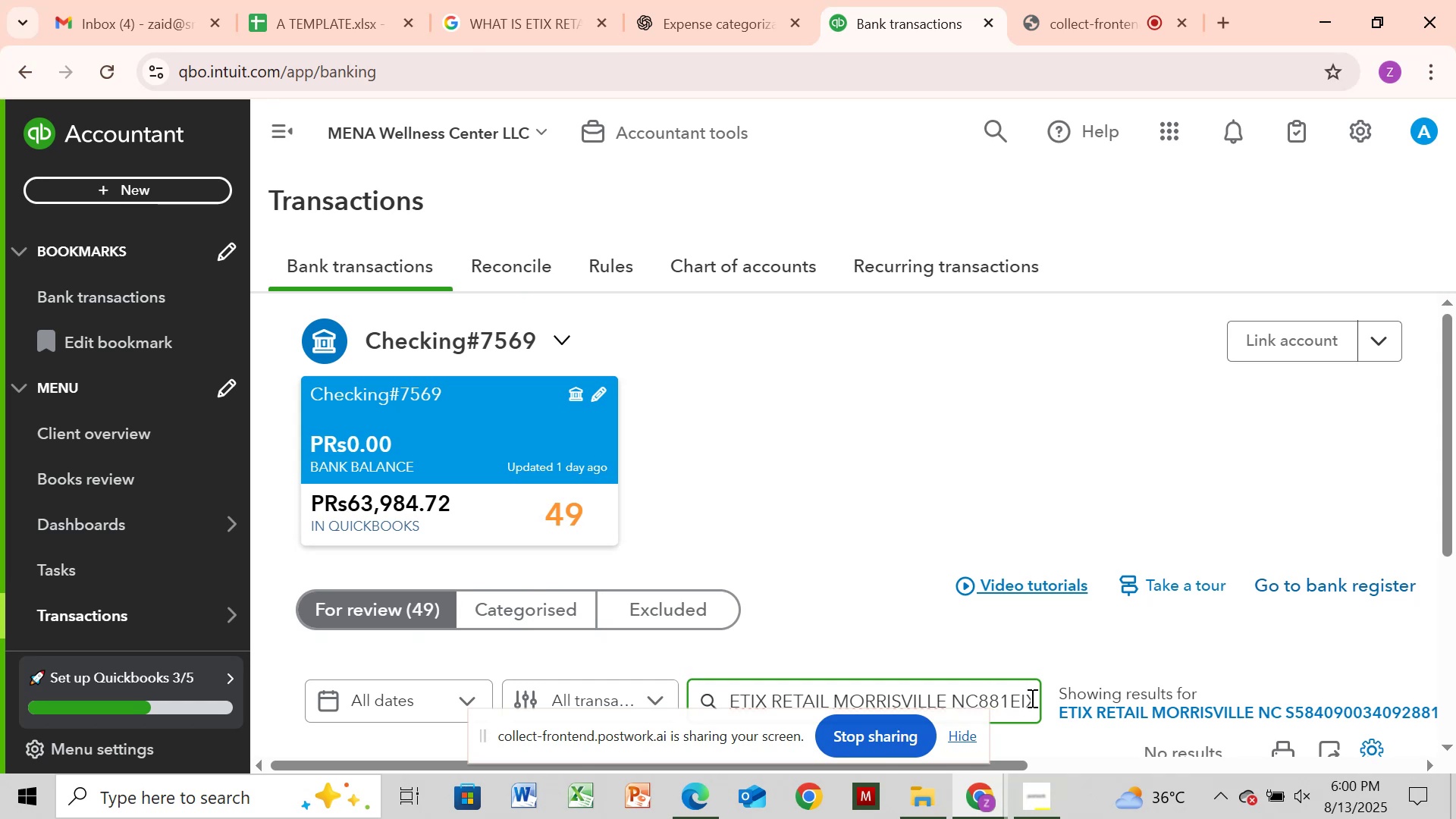 
key(Backspace)
 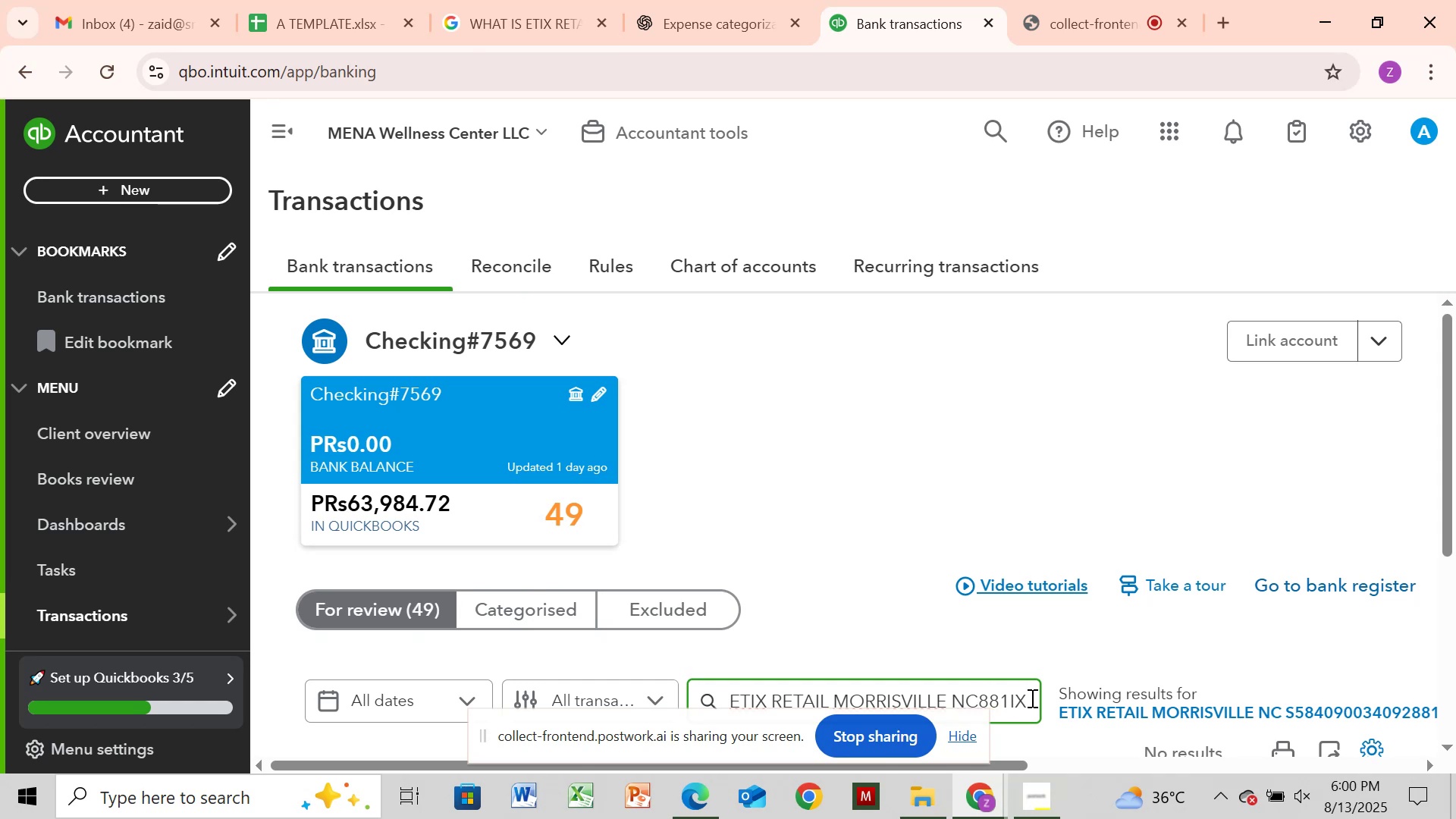 
key(Backspace)
 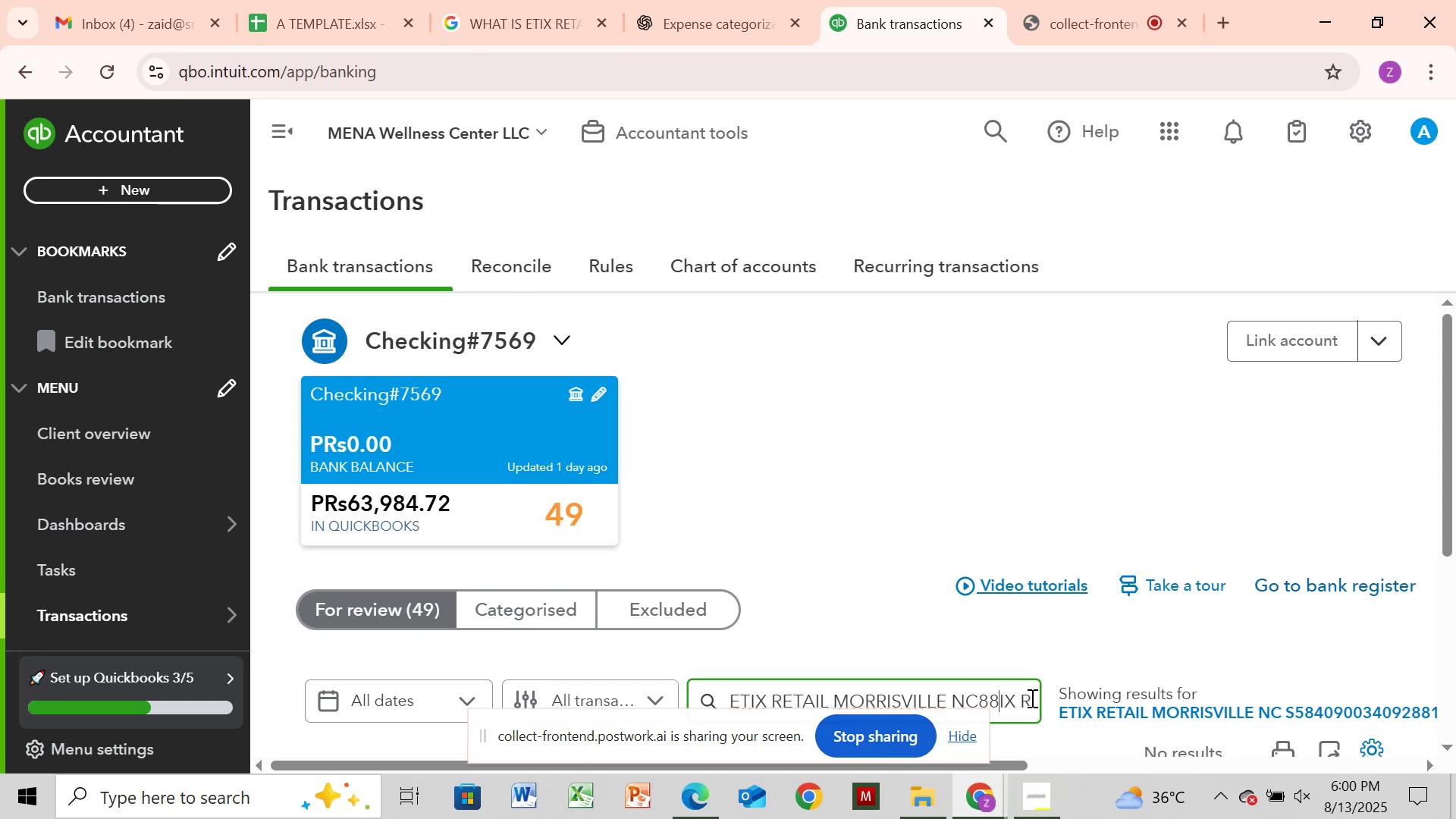 
key(Backspace)
 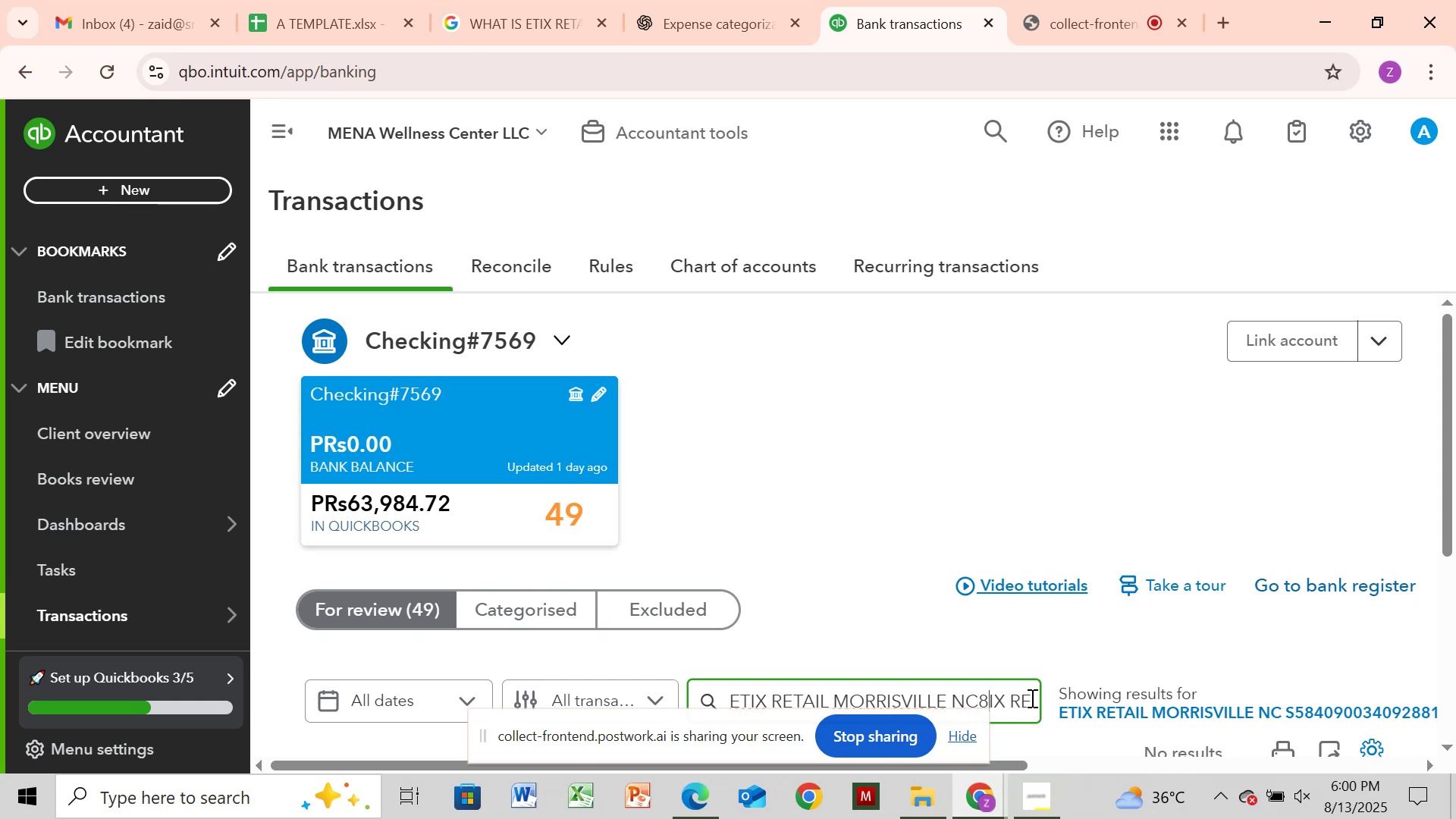 
key(Backspace)
 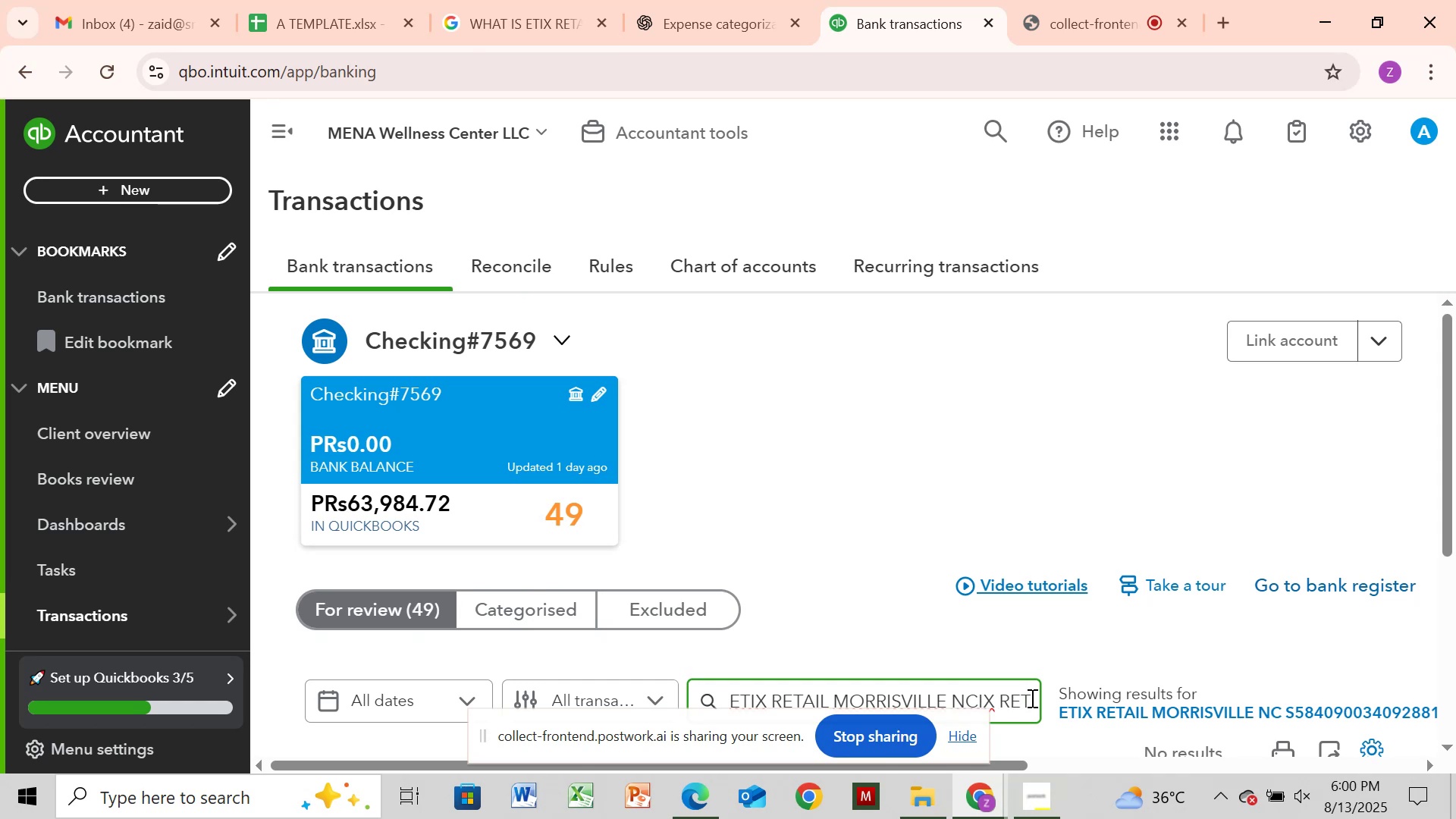 
left_click([1031, 698])
 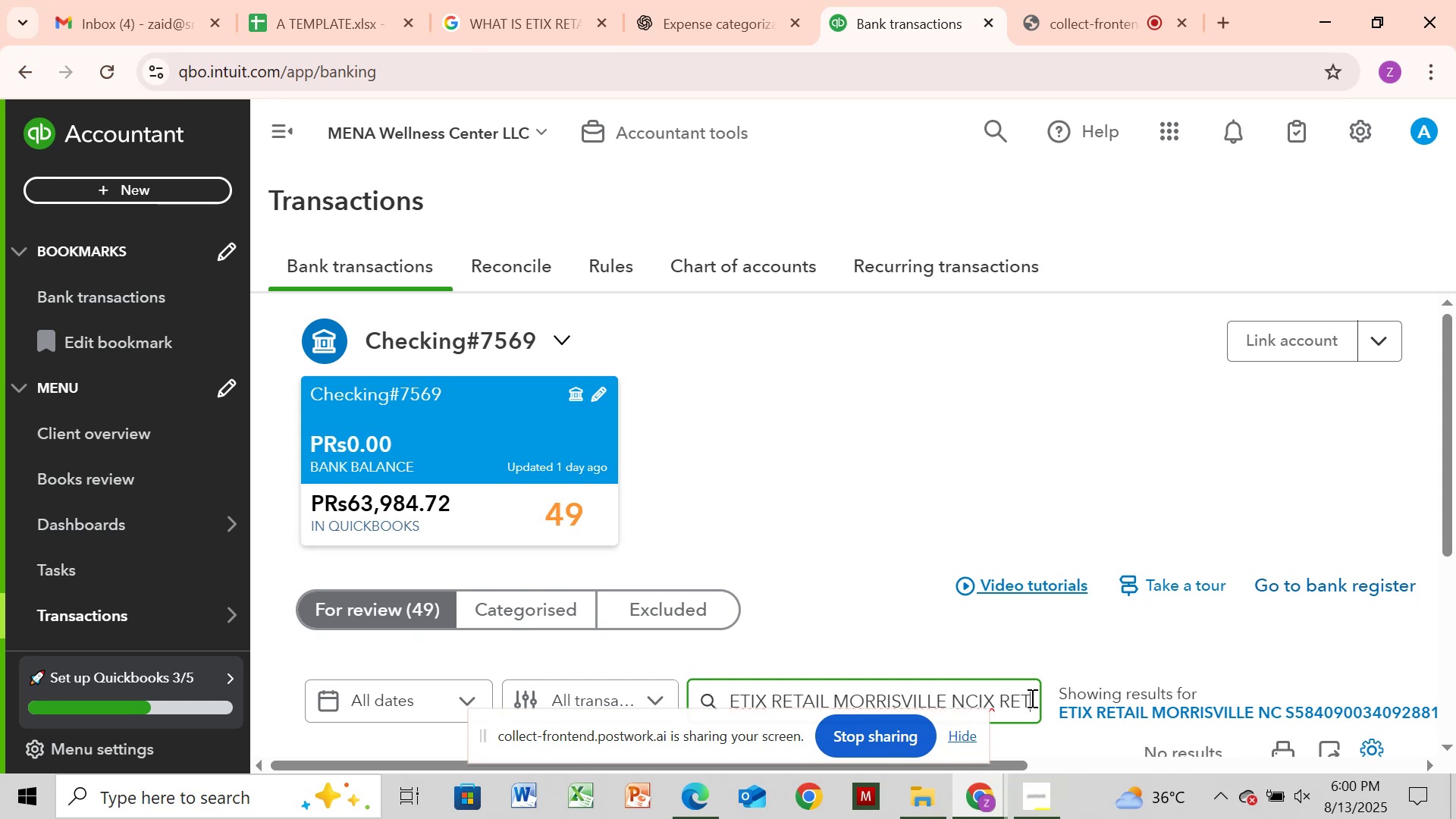 
key(Backspace)
 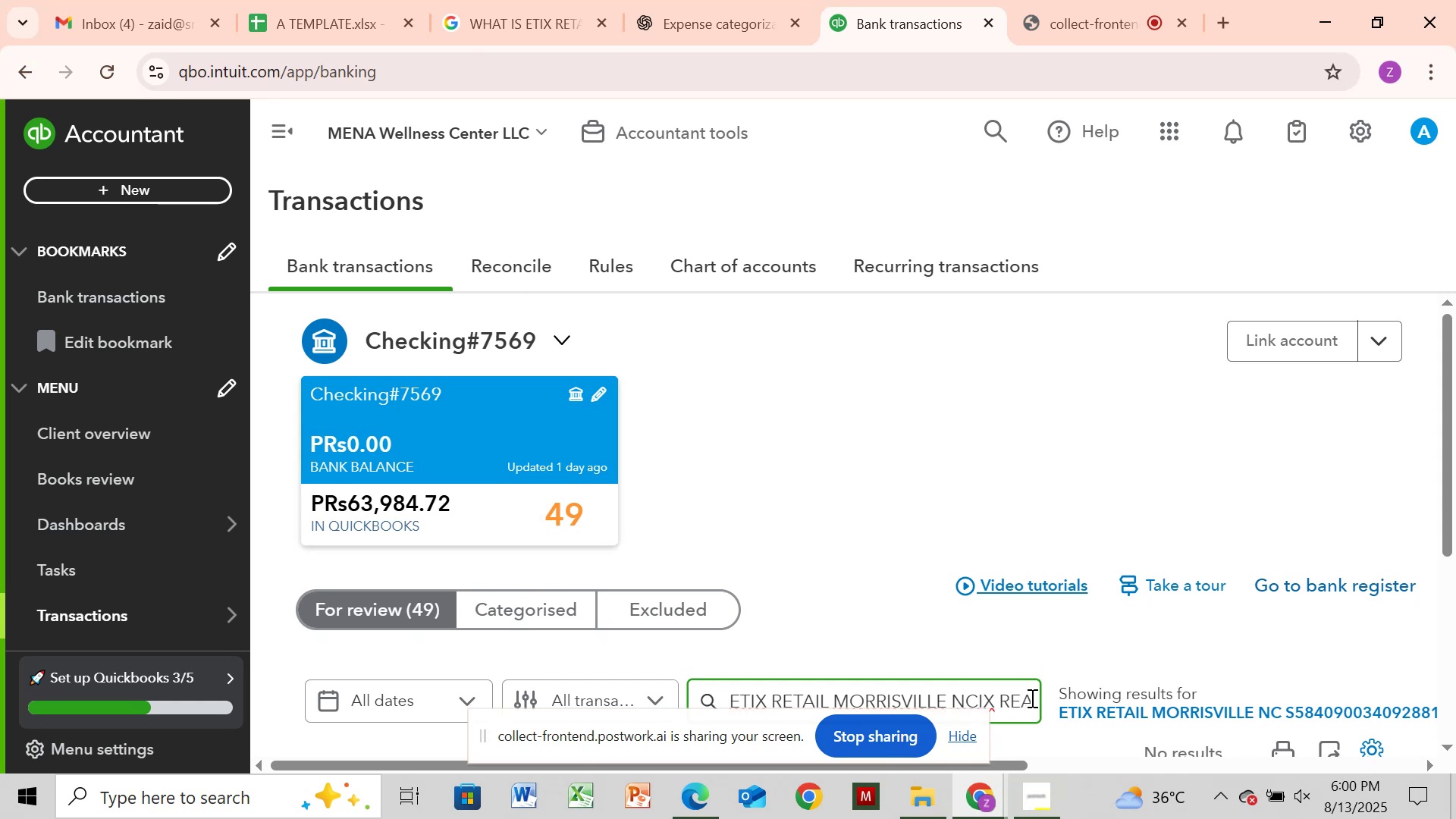 
key(Backspace)
 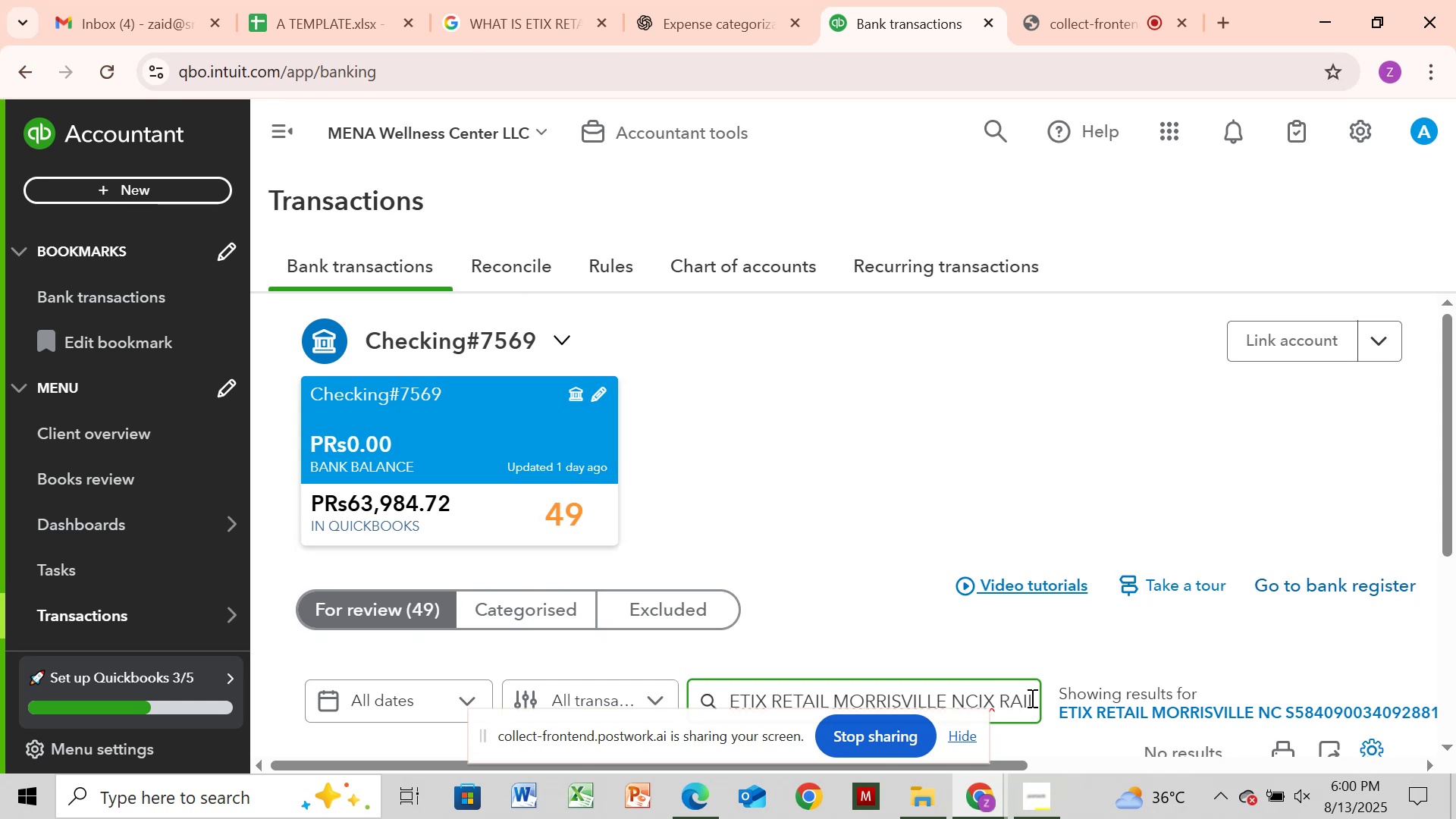 
key(Backspace)
 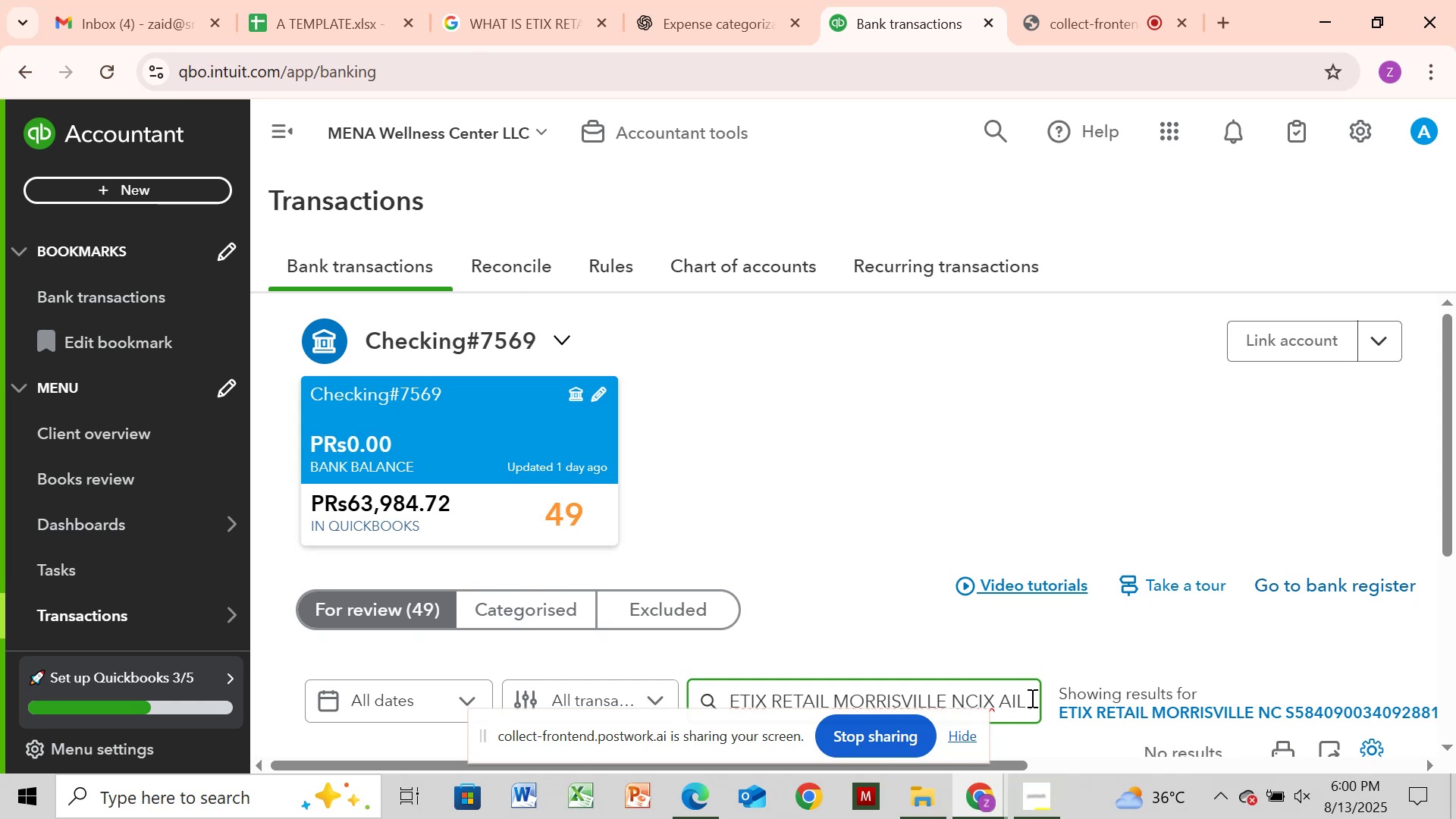 
key(Backspace)
 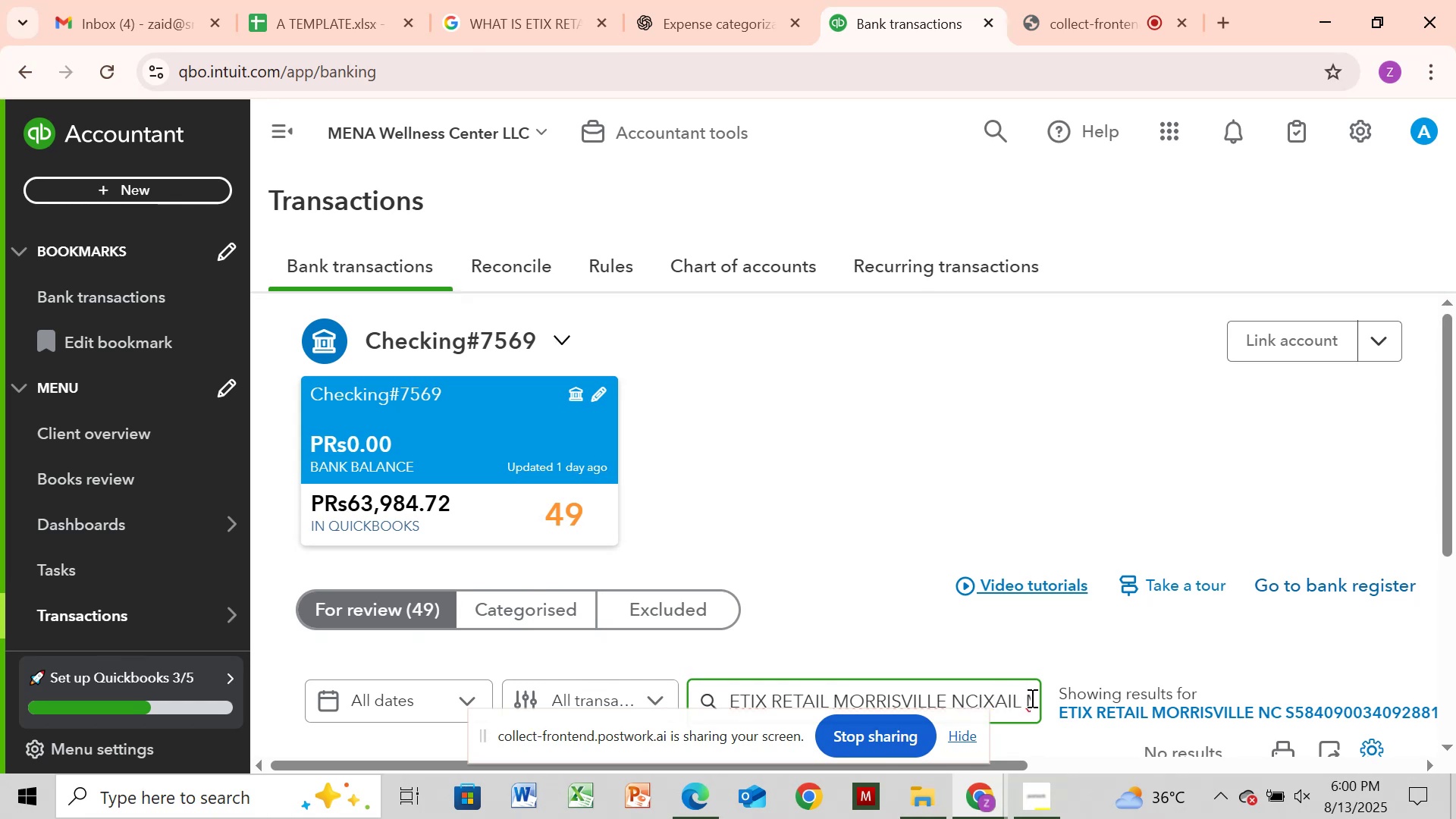 
key(Backspace)
 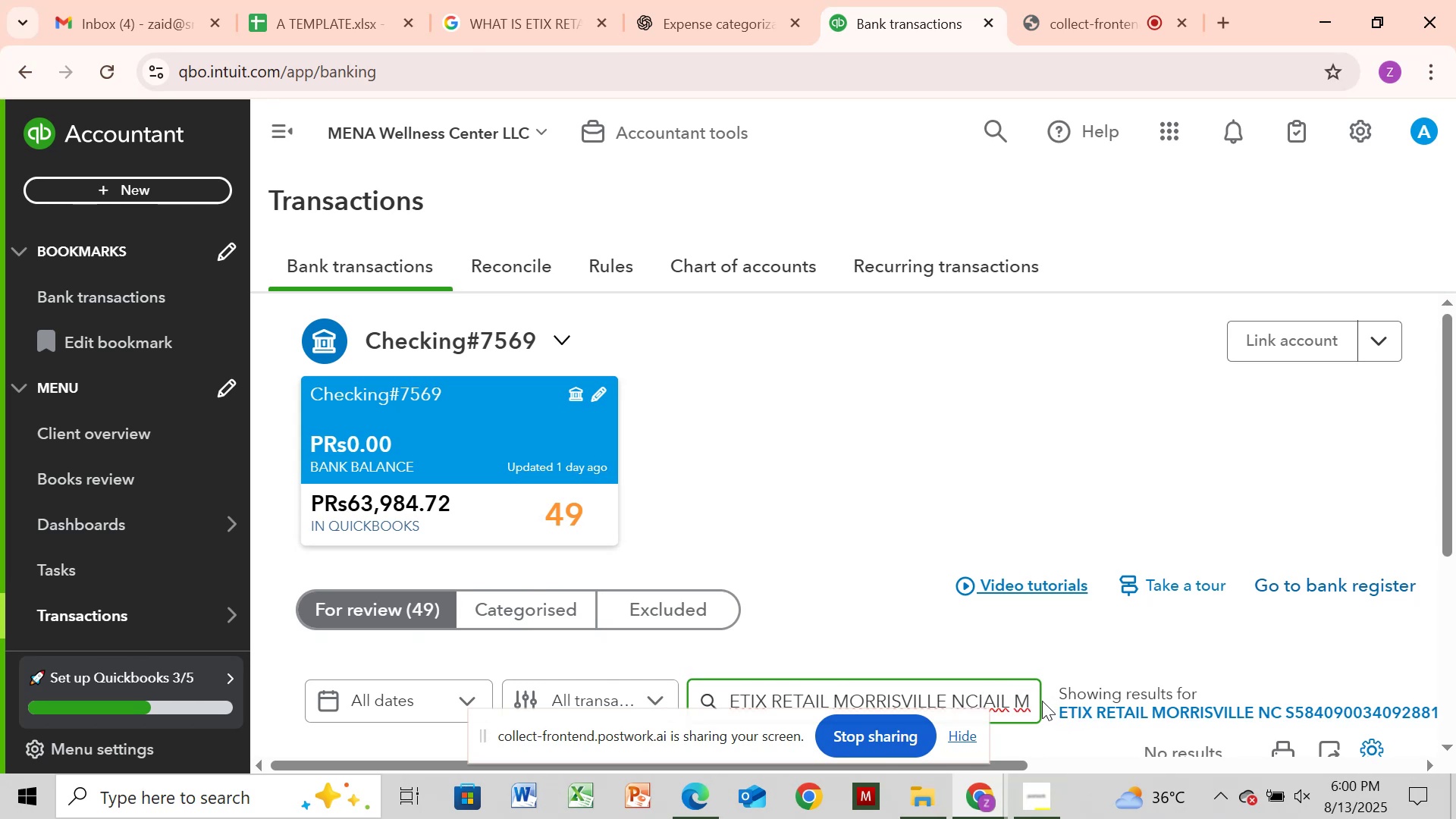 
left_click([1034, 698])
 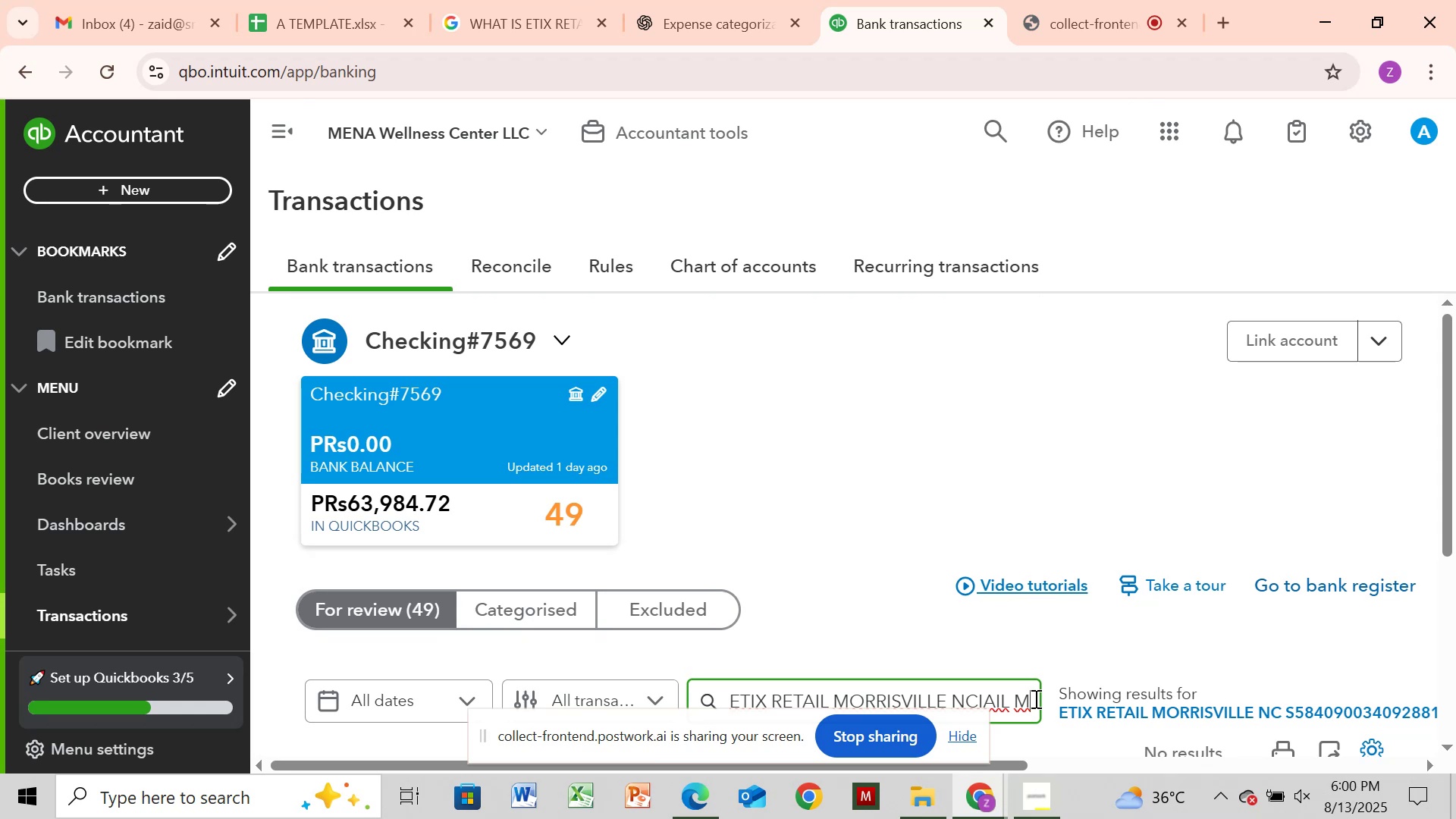 
key(Backspace)
 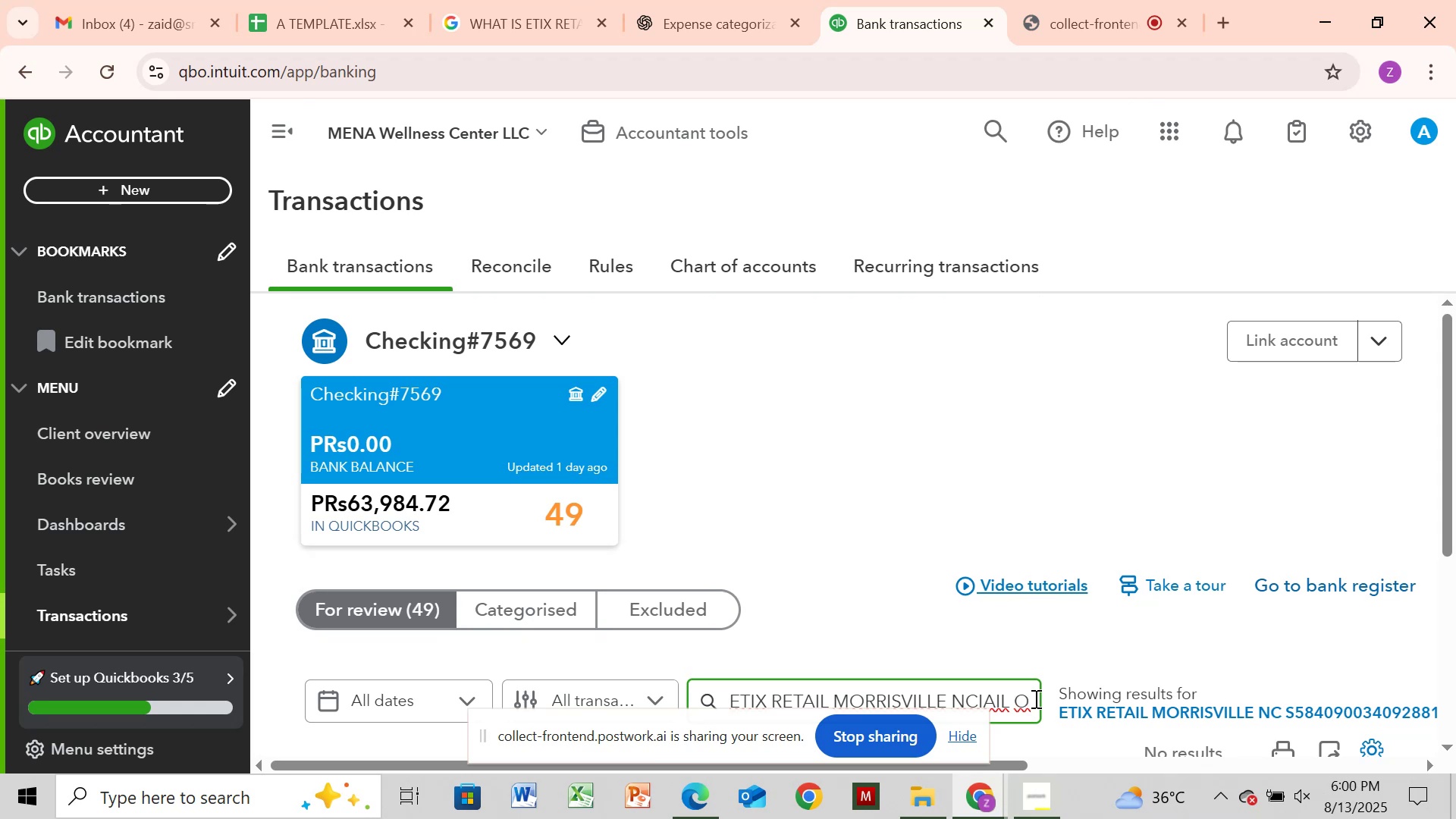 
key(Backspace)
 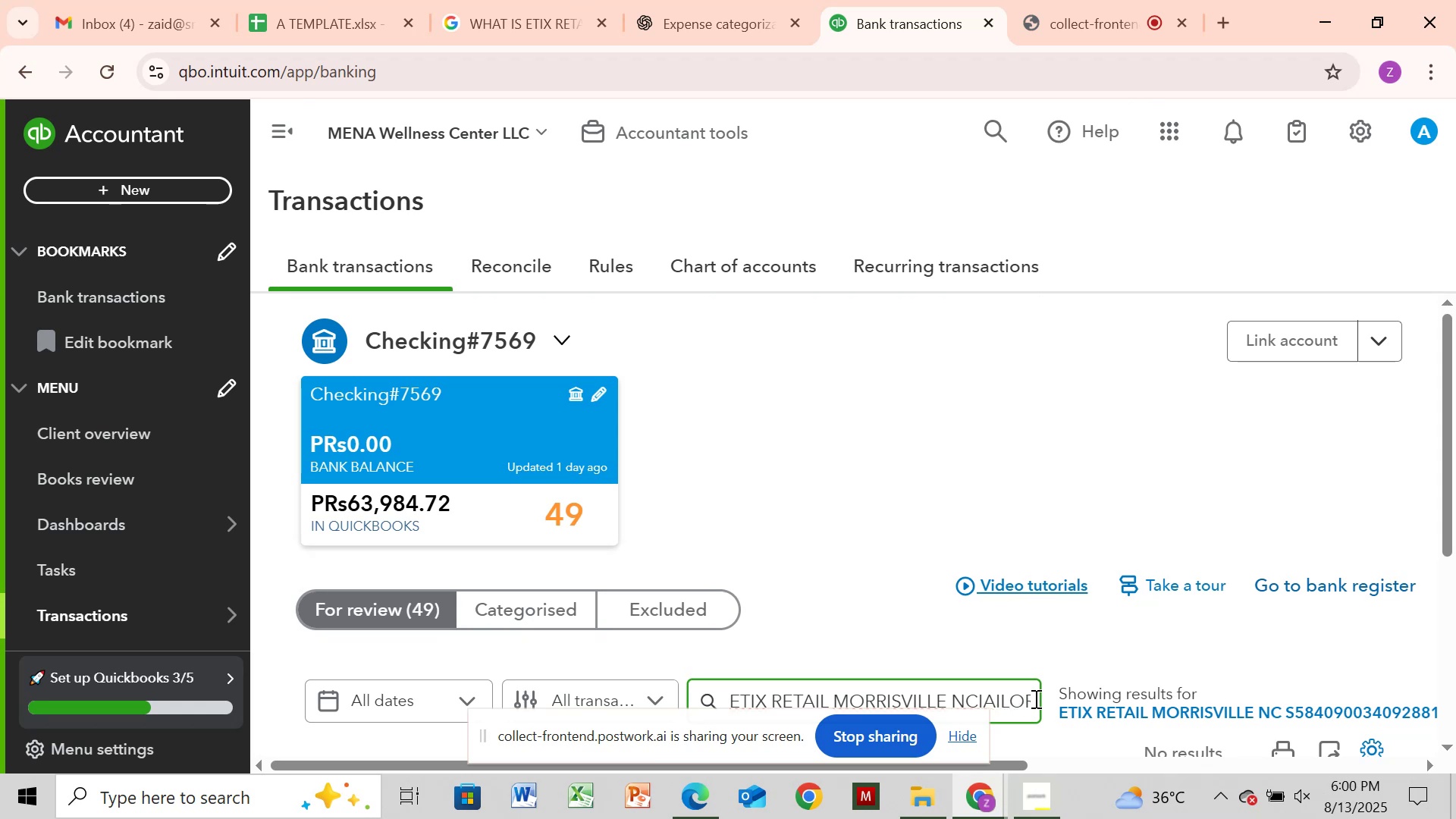 
key(Backspace)
 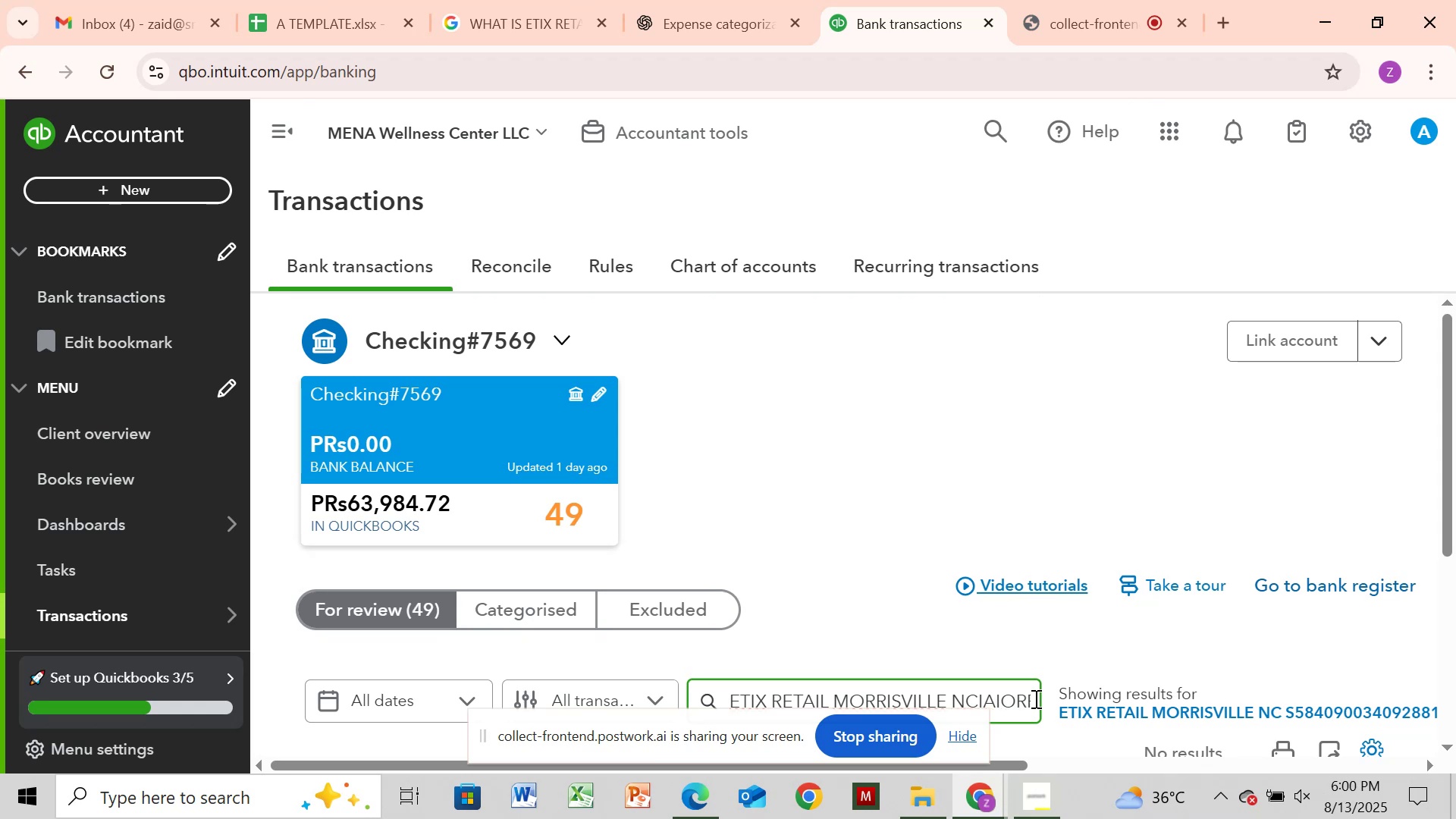 
key(Backspace)
 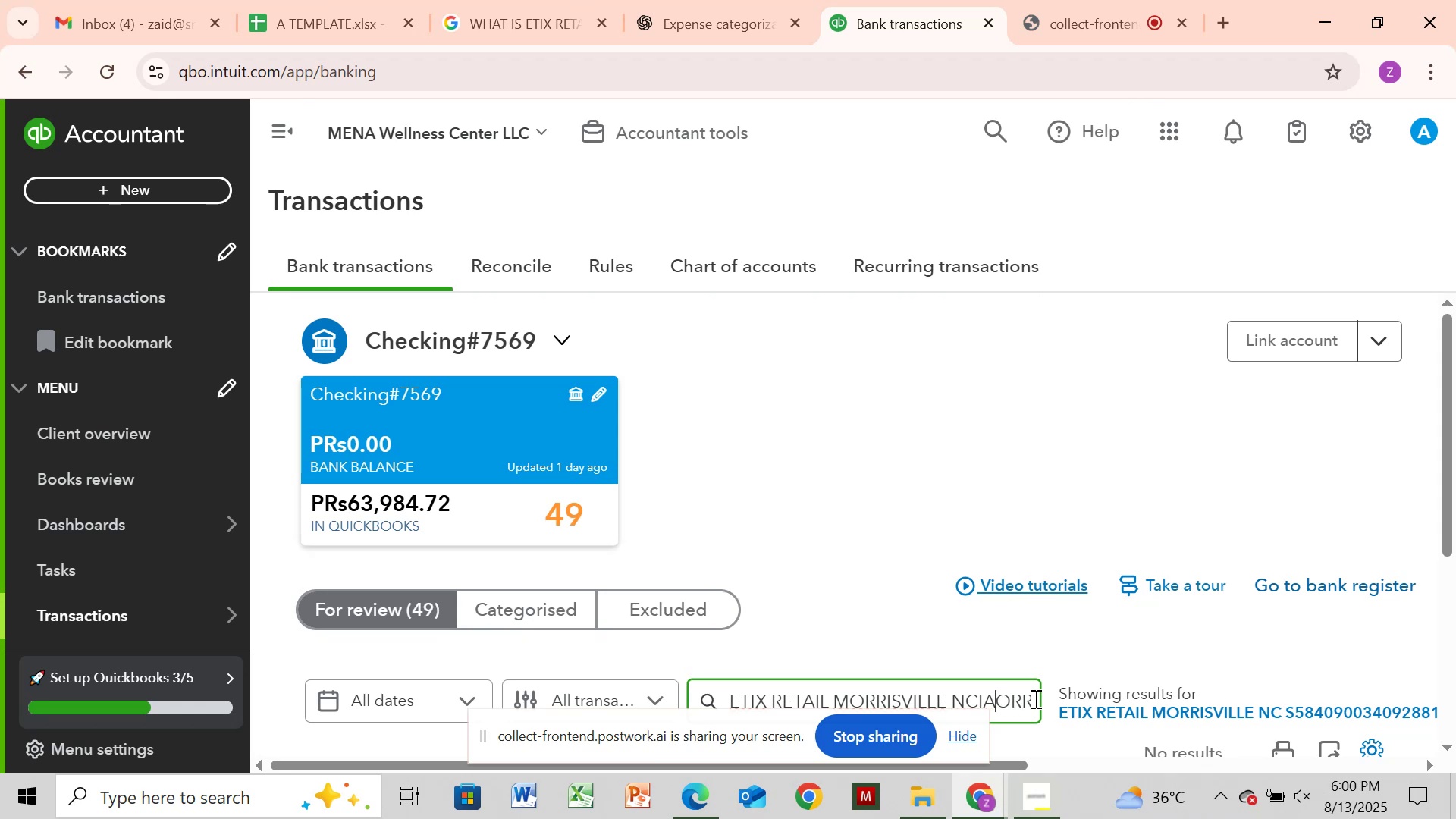 
key(Backspace)
 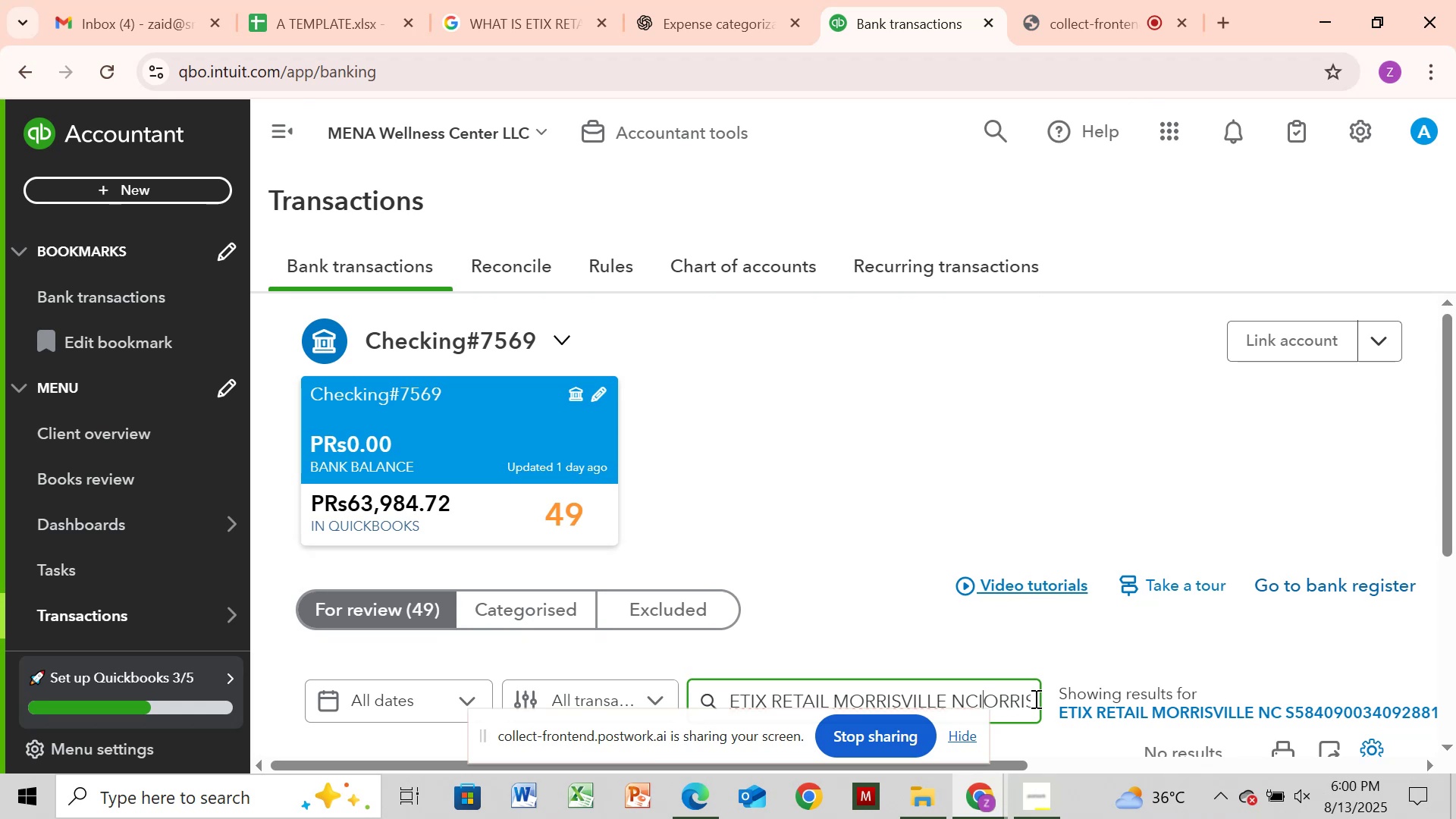 
key(Backspace)
 